 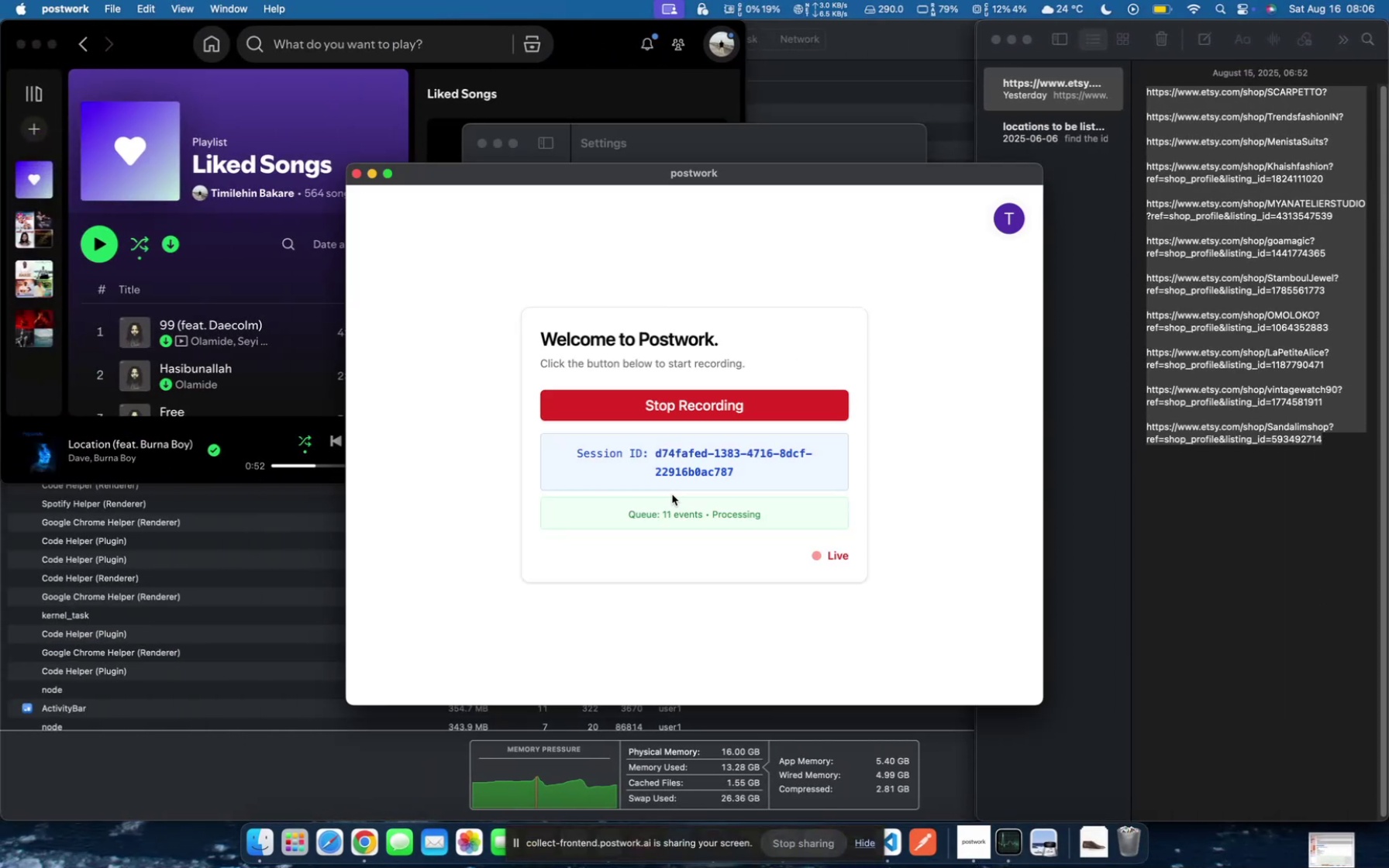 
scroll: coordinate [1016, 35], scroll_direction: up, amount: 1.0
 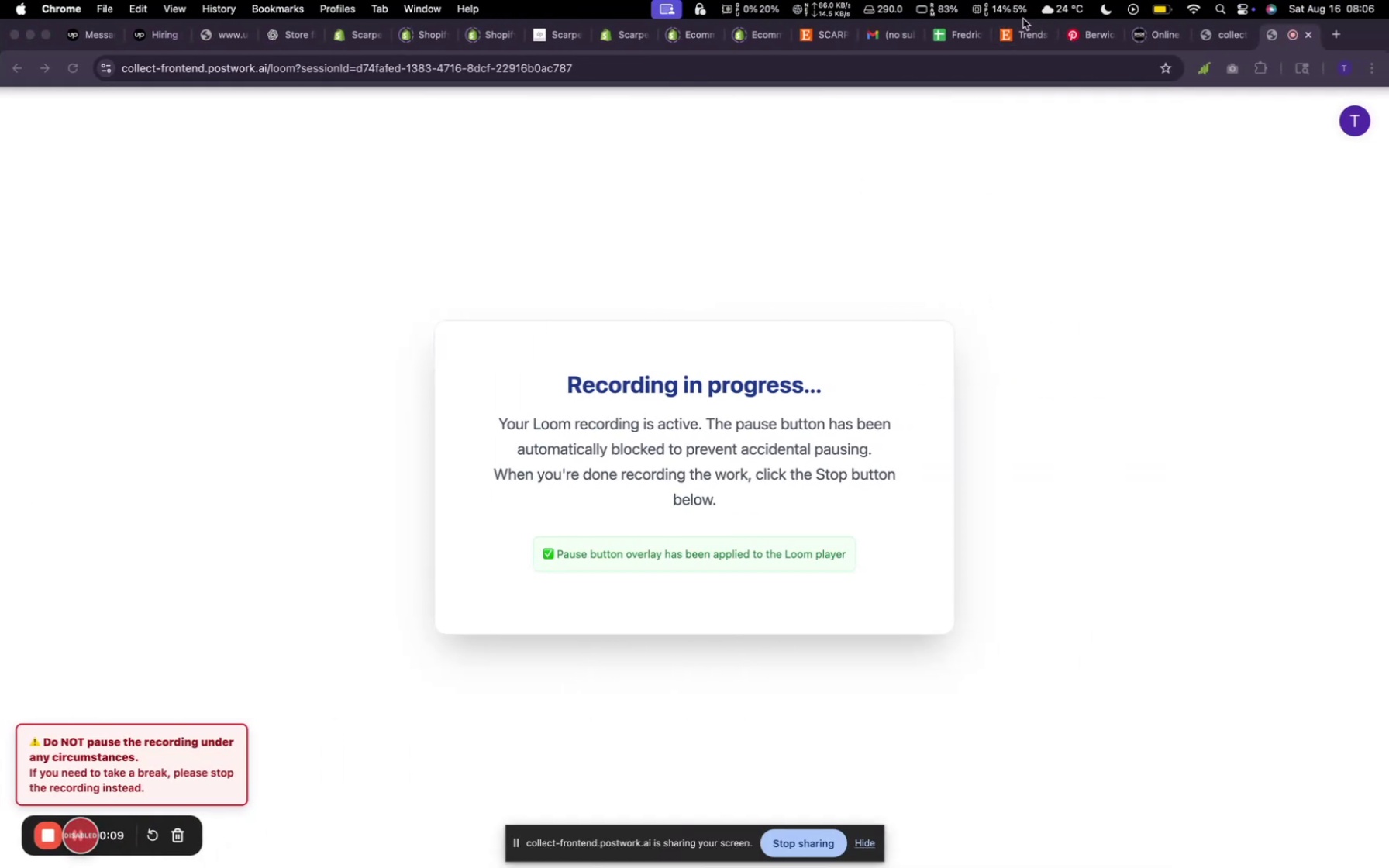 
left_click([1023, 39])
 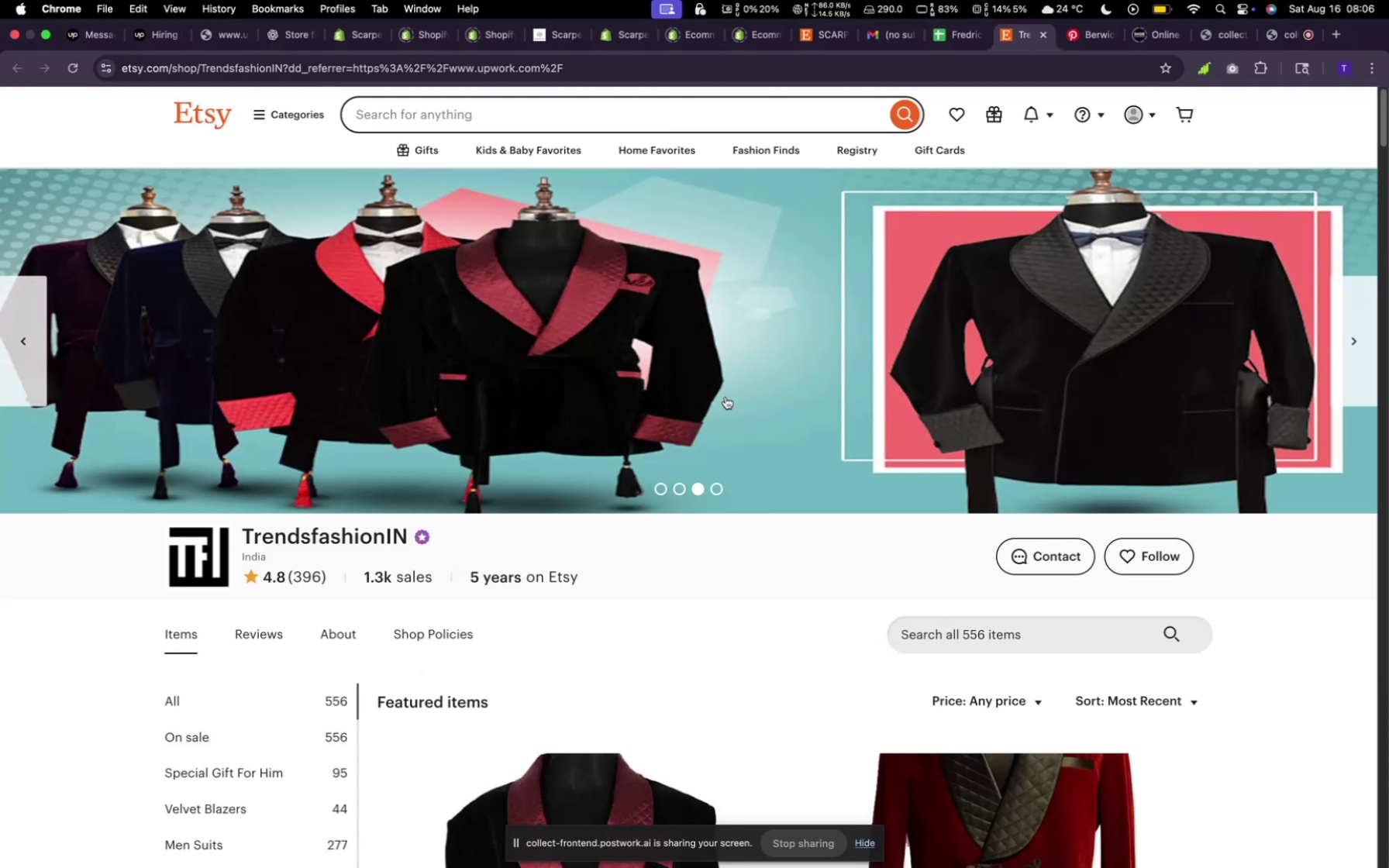 
scroll: coordinate [716, 328], scroll_direction: down, amount: 93.0
 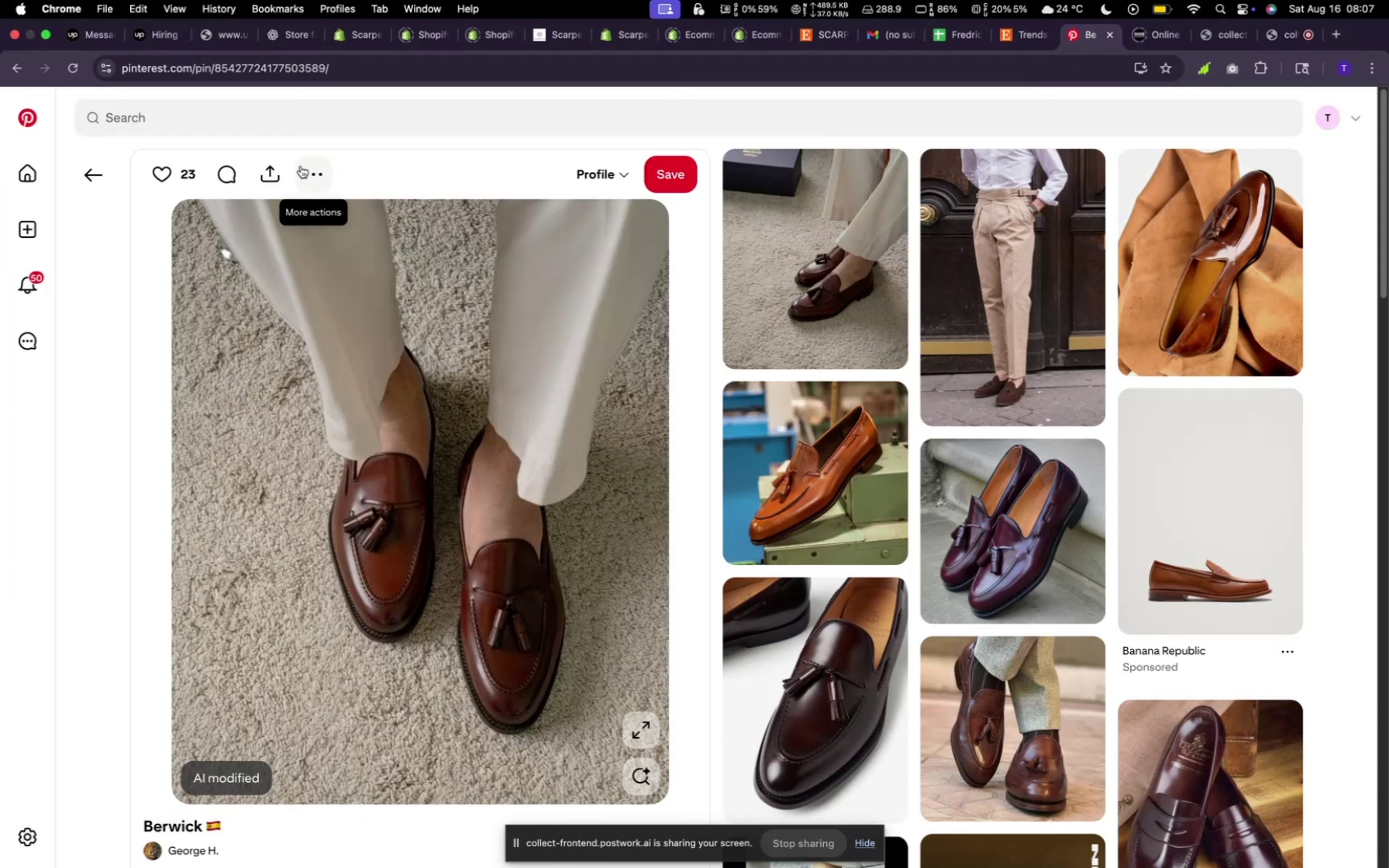 
left_click([209, 109])
 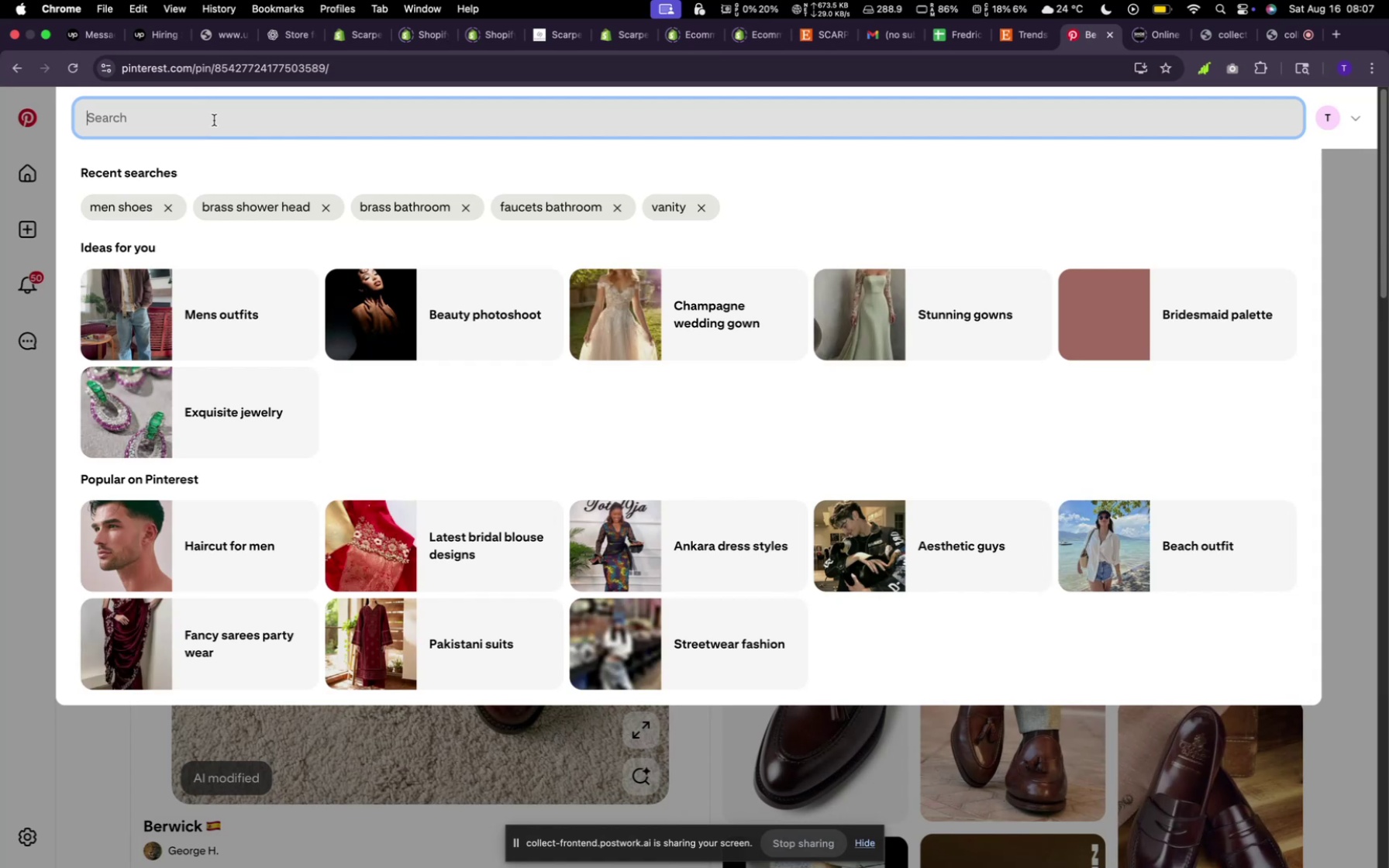 
type(suits and tu)
 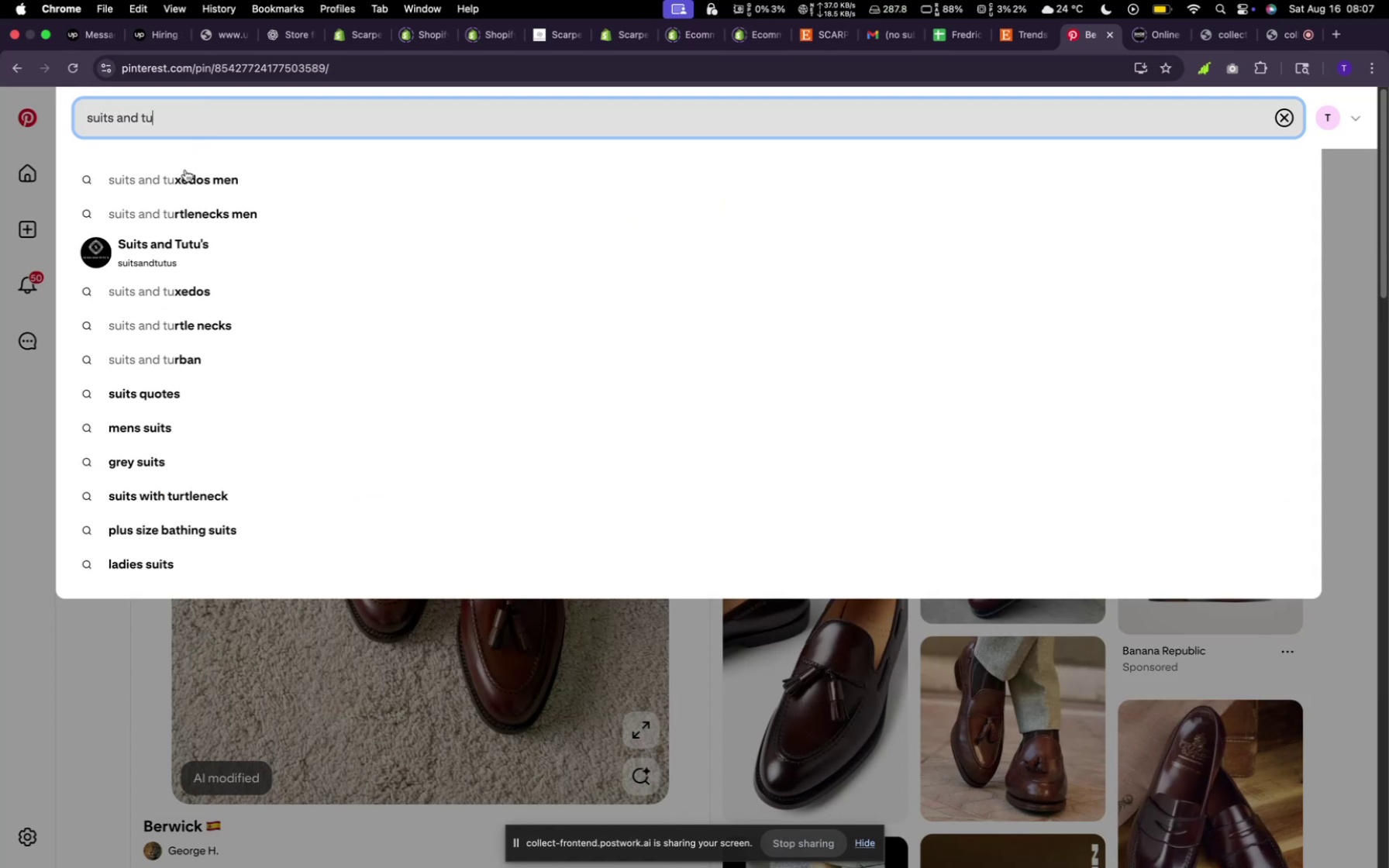 
left_click([188, 186])
 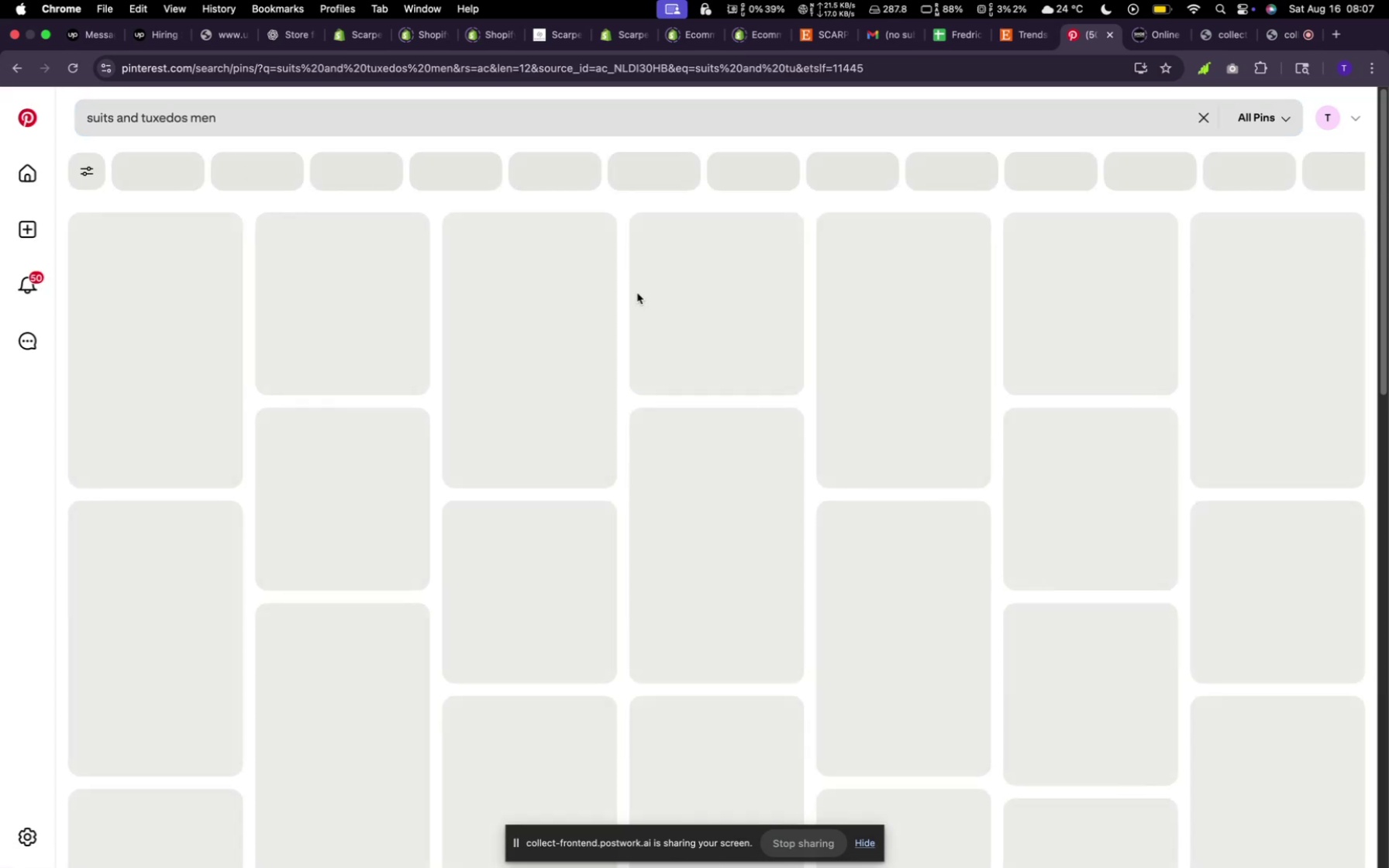 
mouse_move([677, 448])
 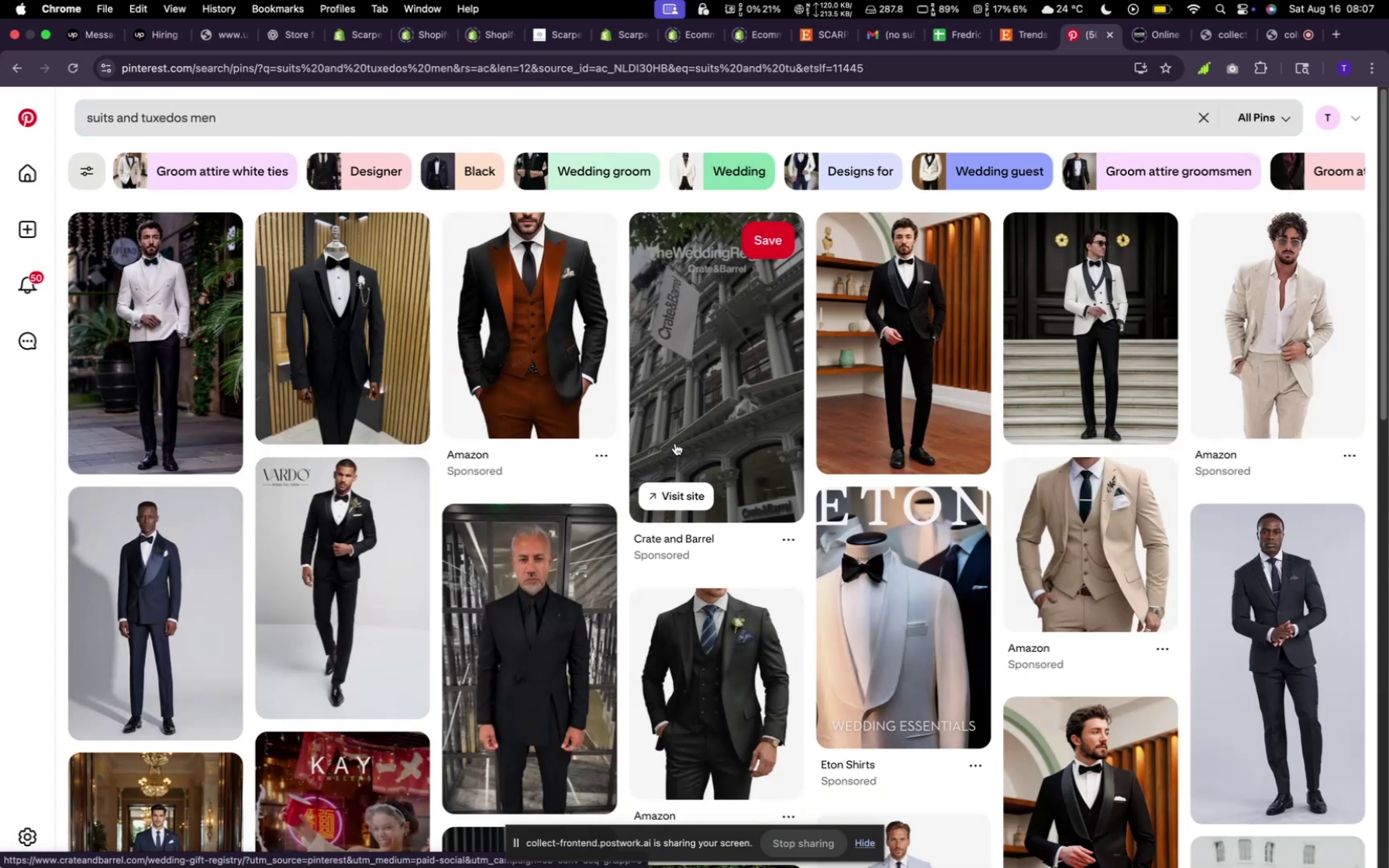 
scroll: coordinate [665, 412], scroll_direction: down, amount: 14.0
 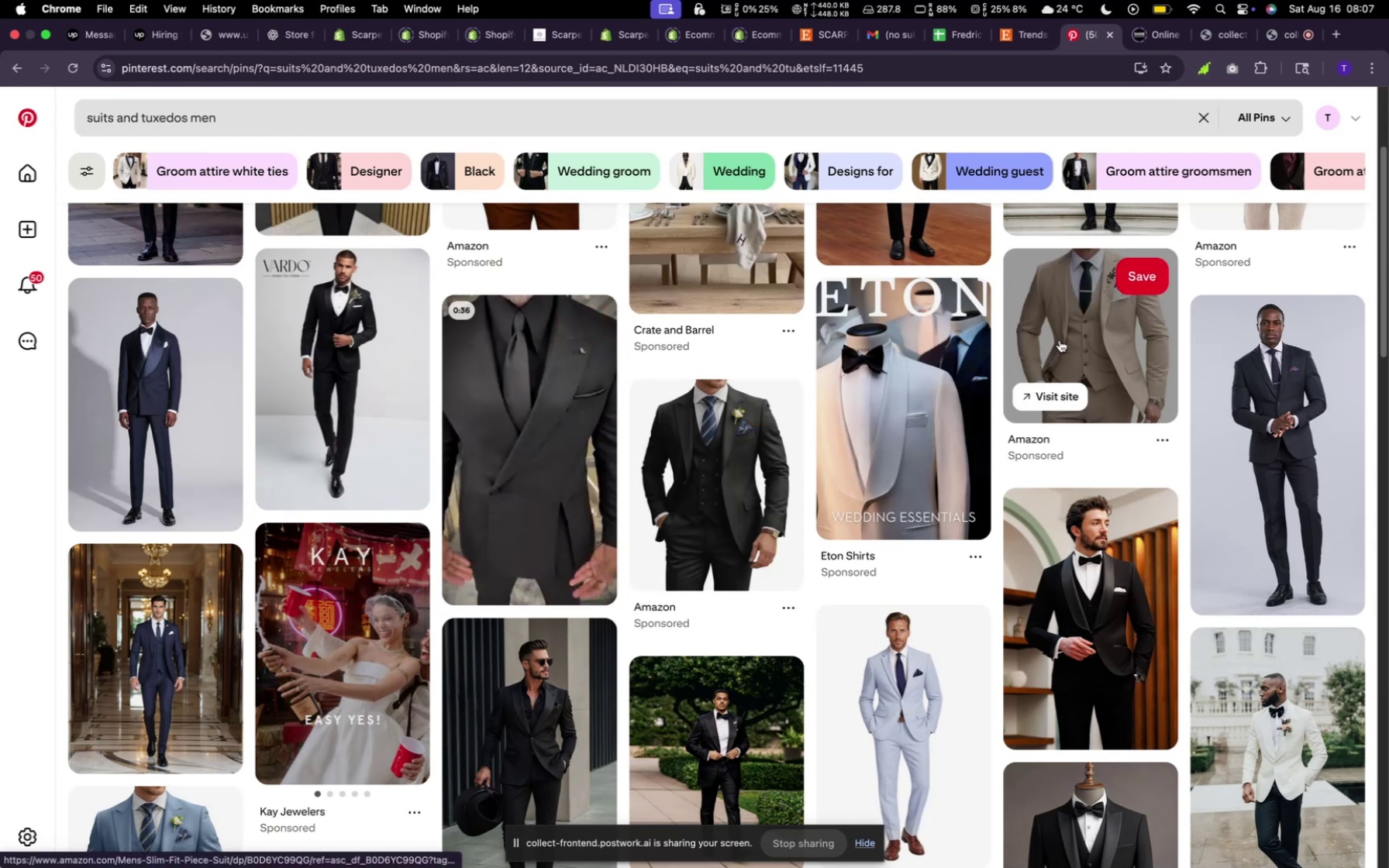 
wait(6.31)
 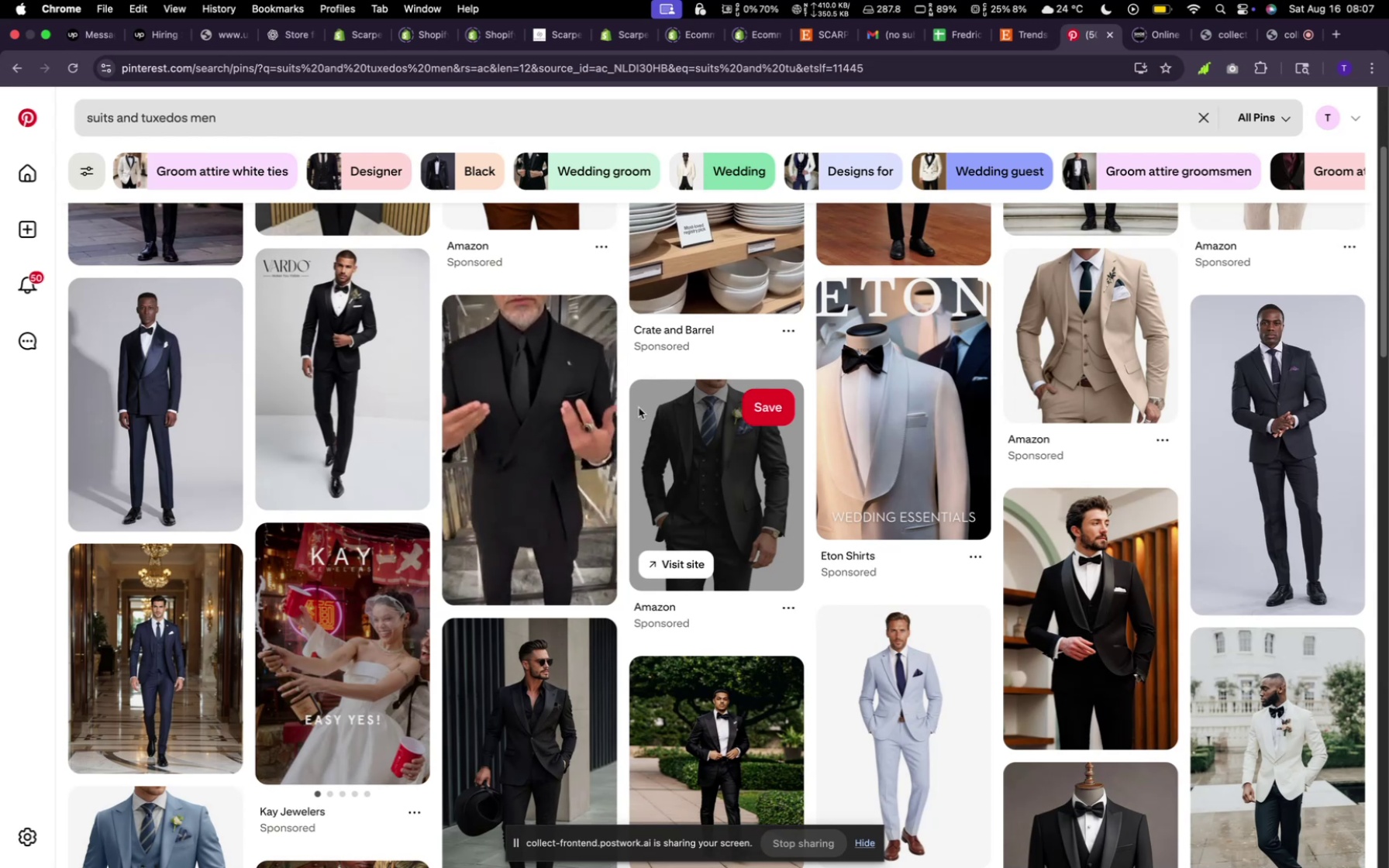 
left_click([1060, 340])
 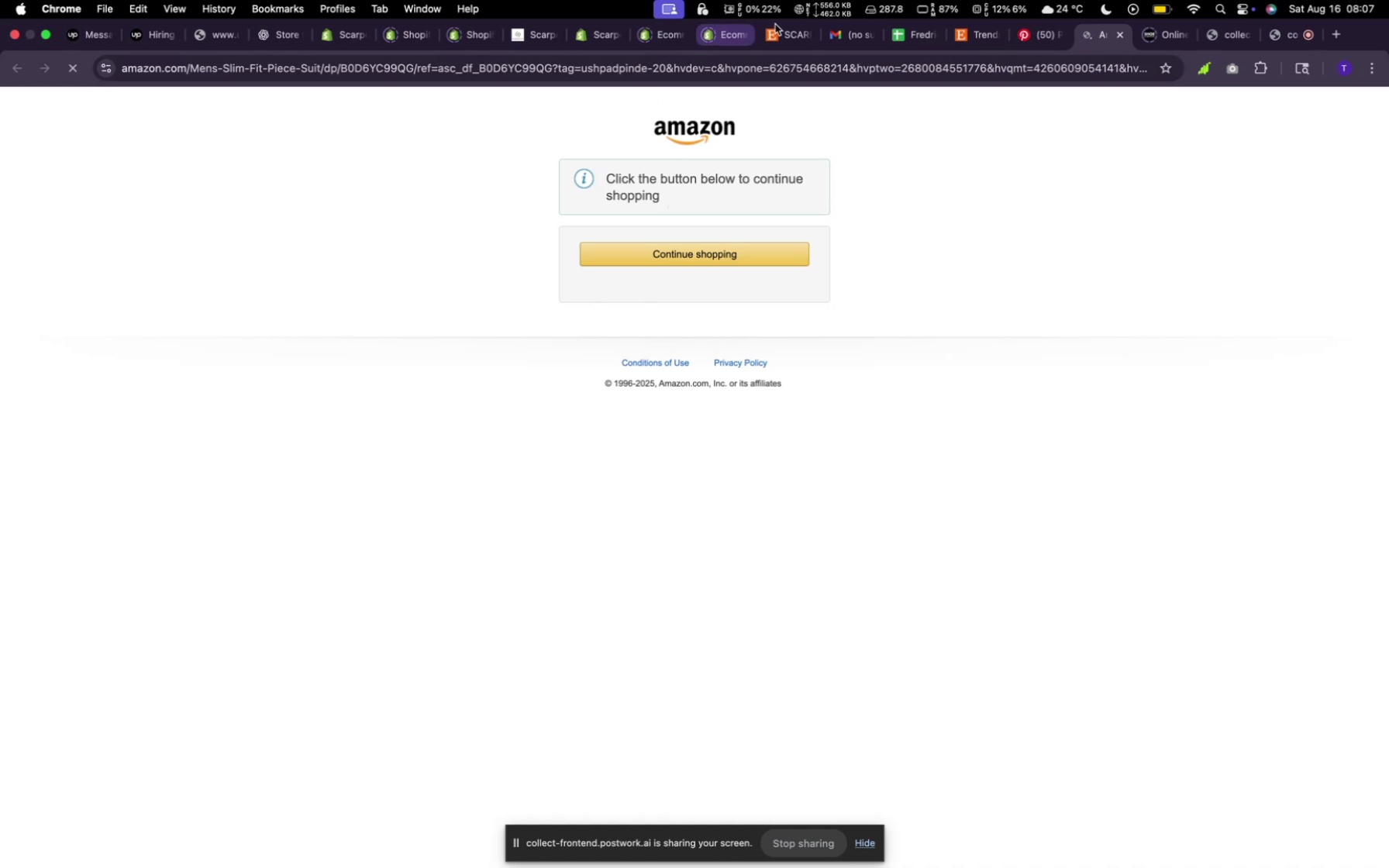 
wait(7.29)
 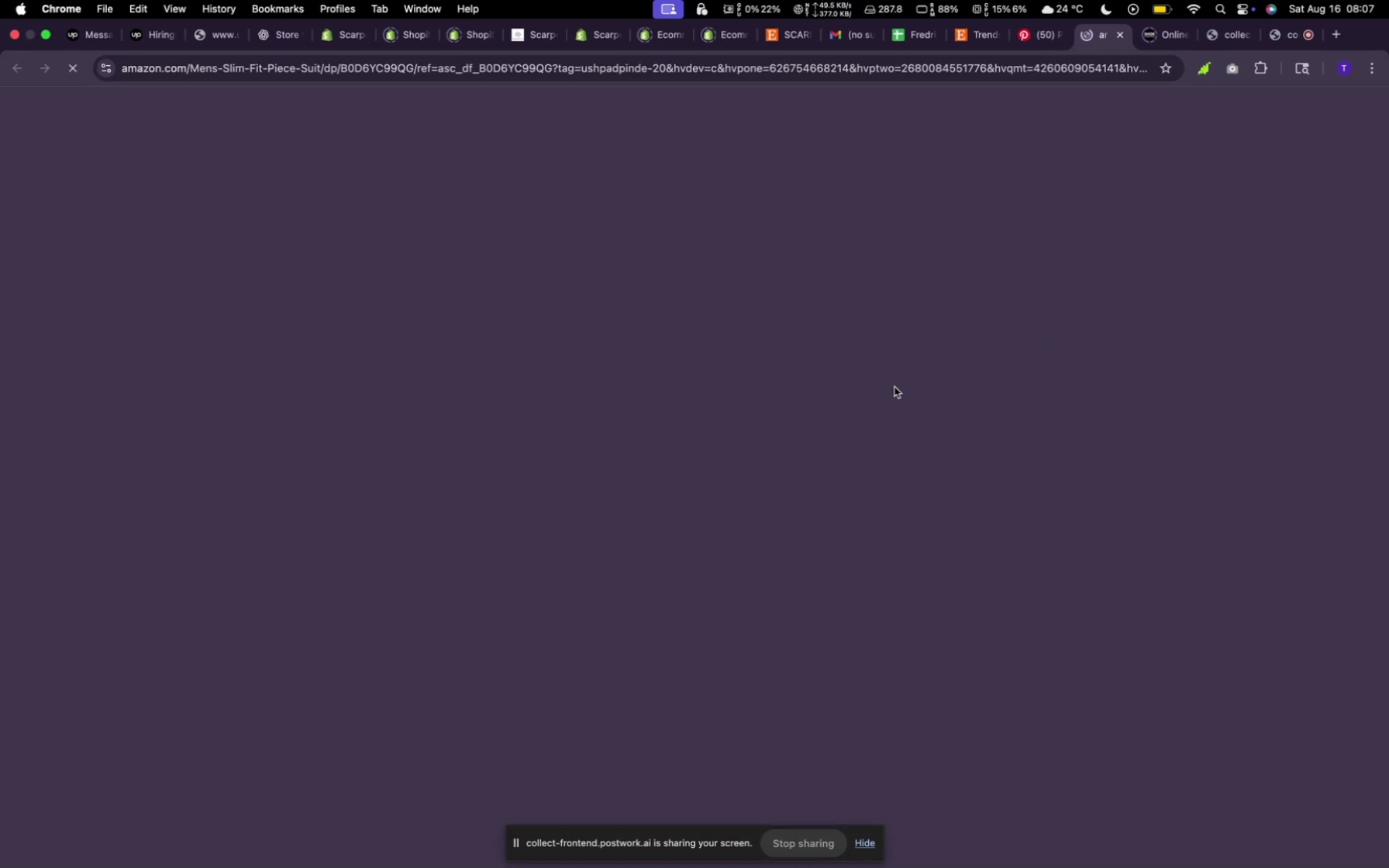 
left_click([1115, 39])
 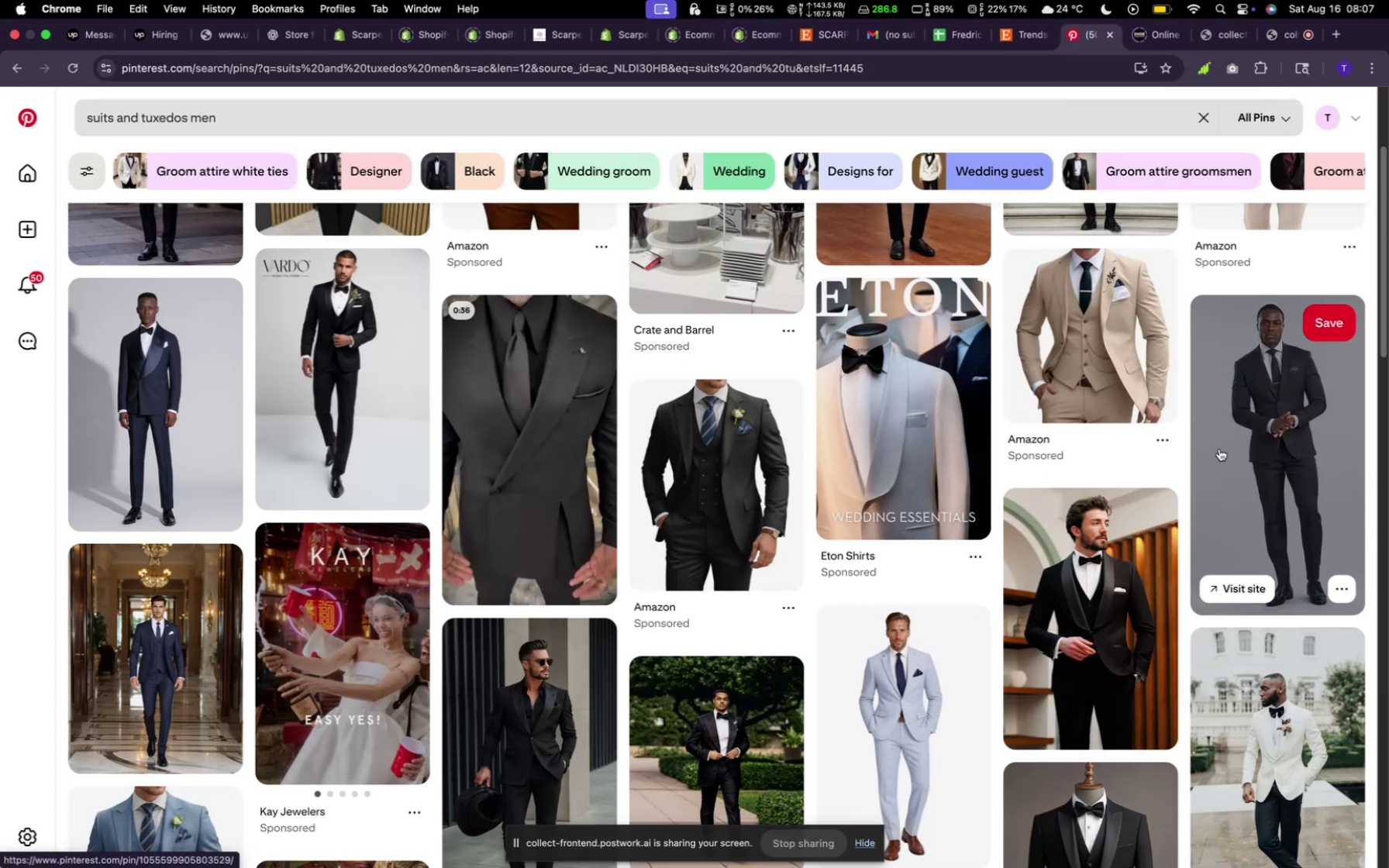 
left_click([1219, 449])
 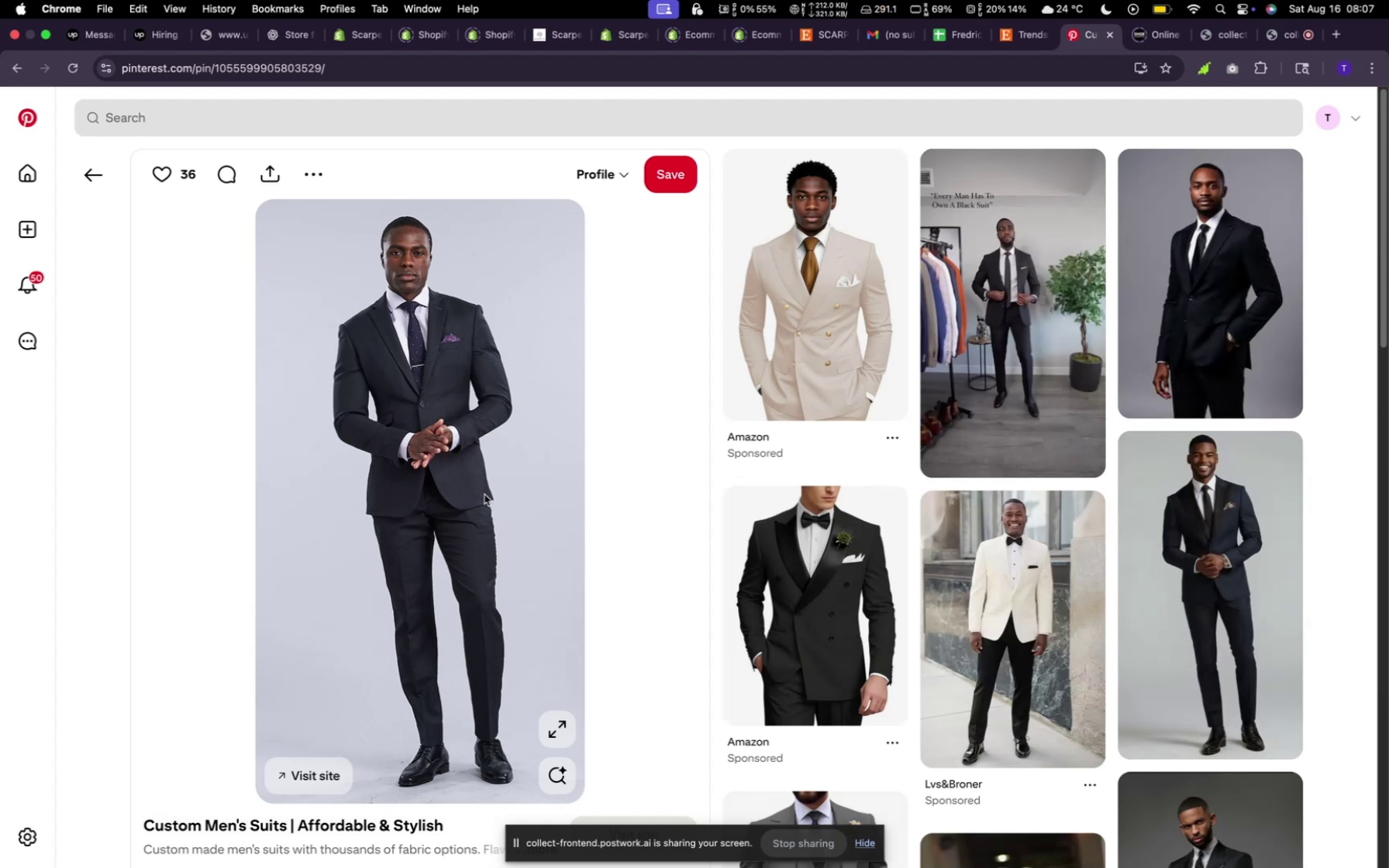 
wait(6.08)
 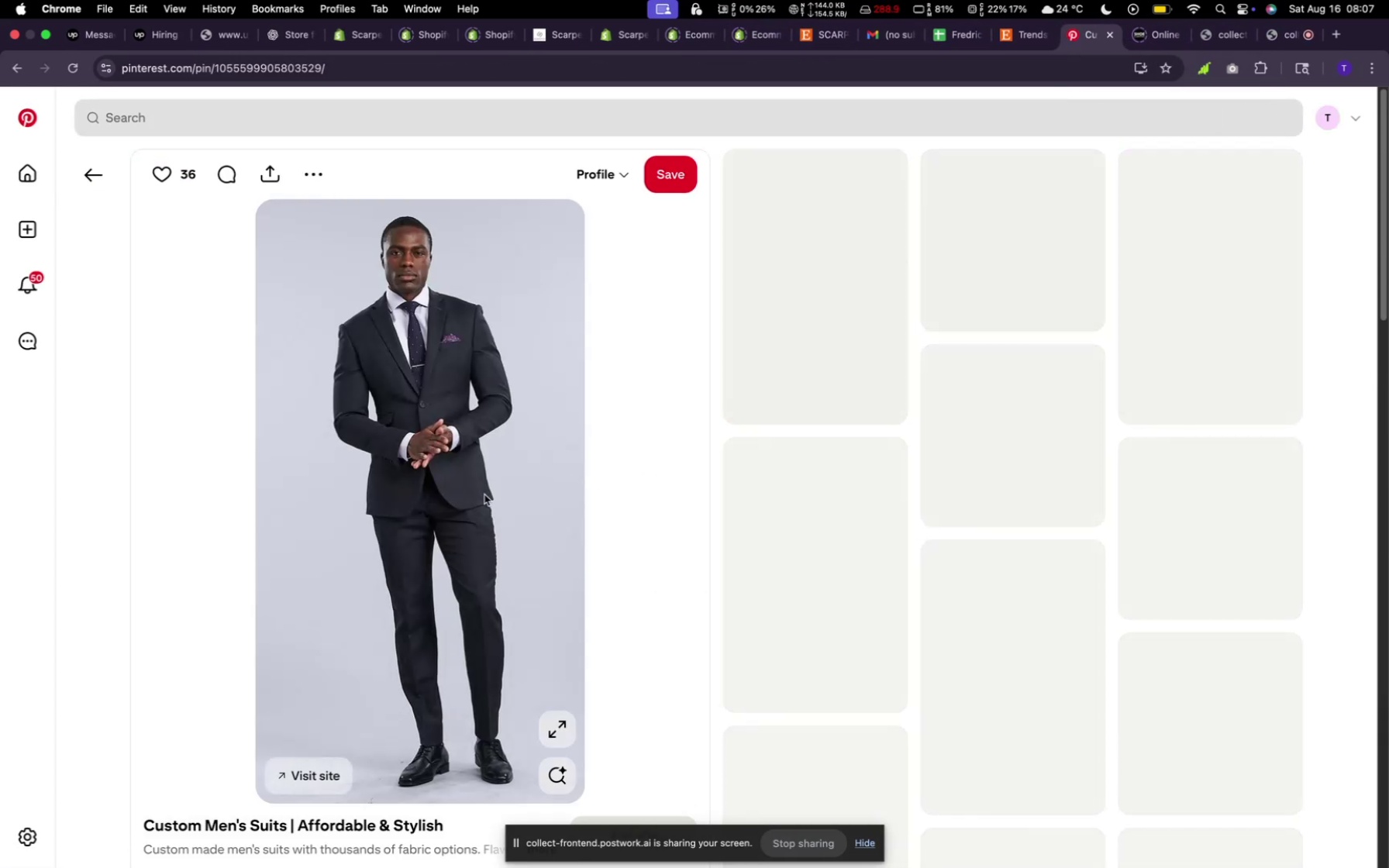 
scroll: coordinate [484, 494], scroll_direction: down, amount: 17.0
 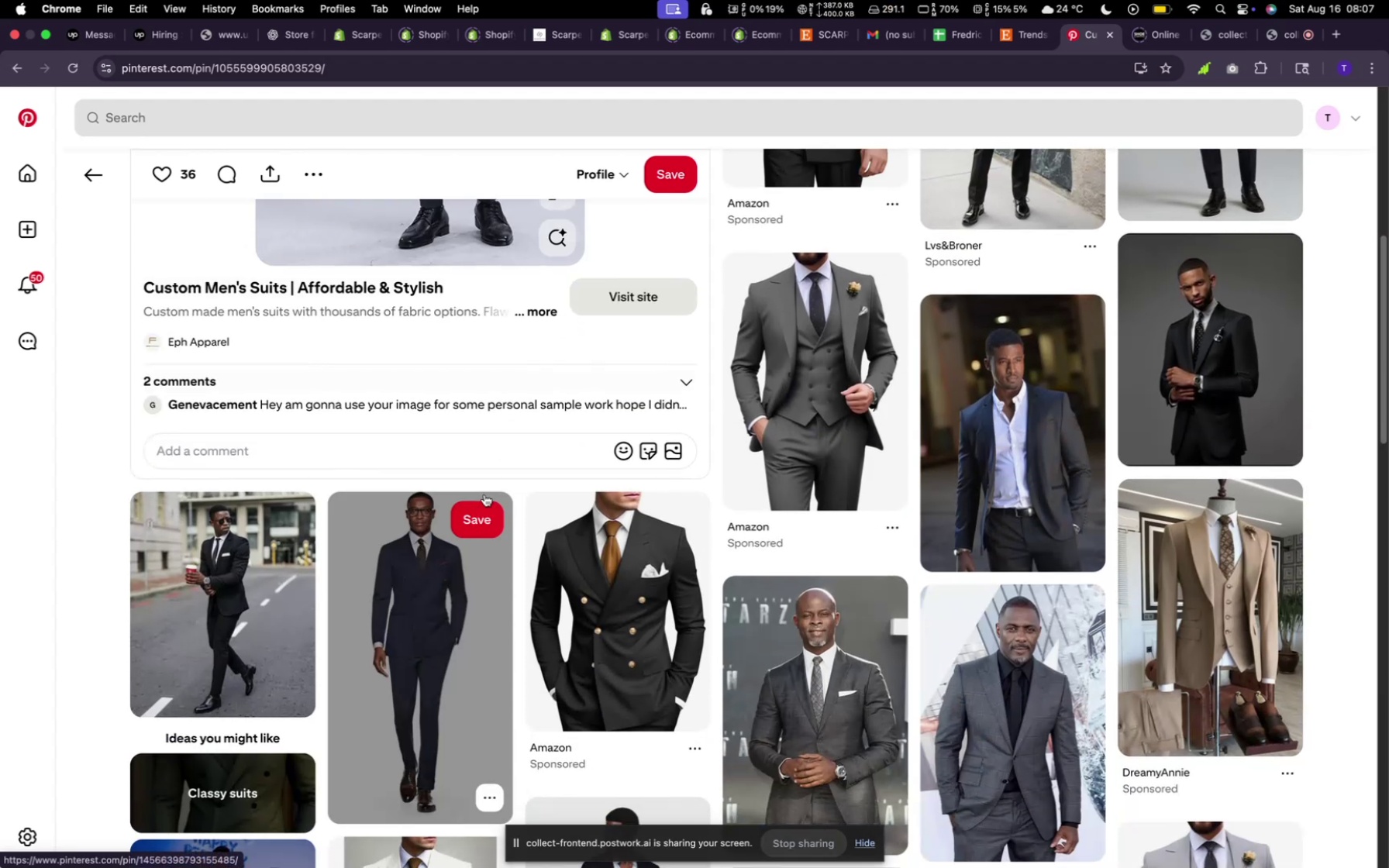 
scroll: coordinate [484, 494], scroll_direction: up, amount: 17.0
 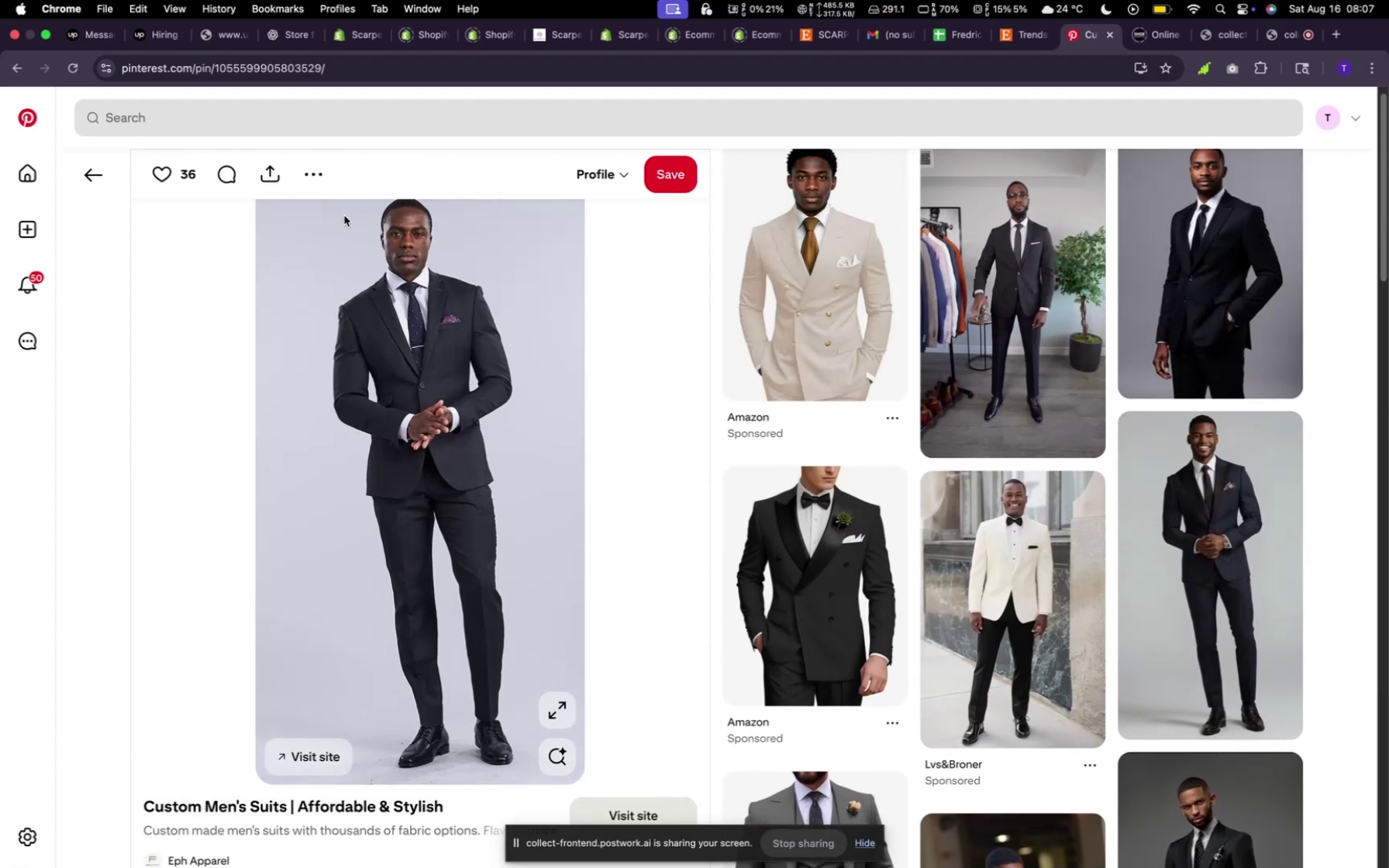 
mouse_move([297, 186])
 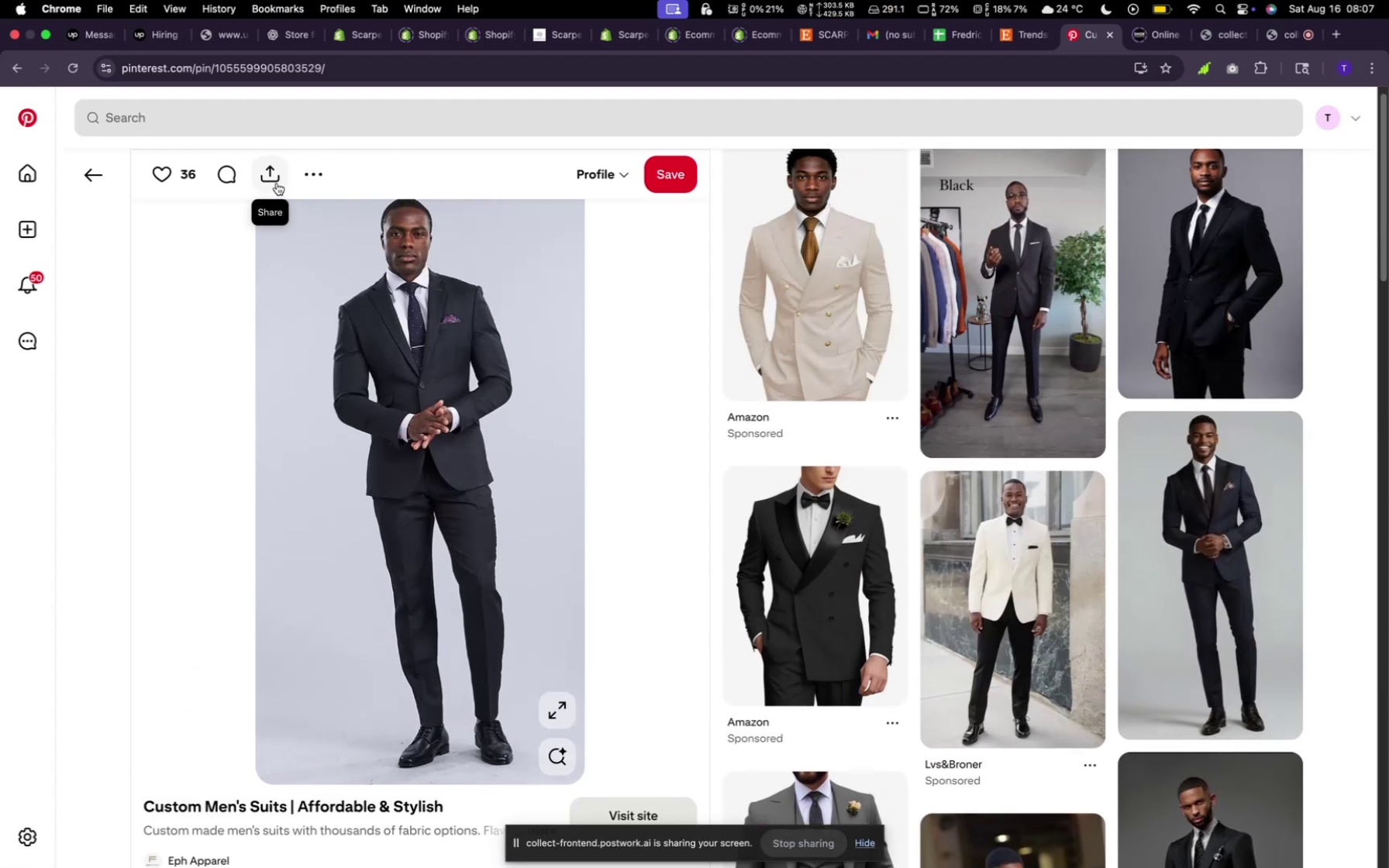 
left_click([277, 183])
 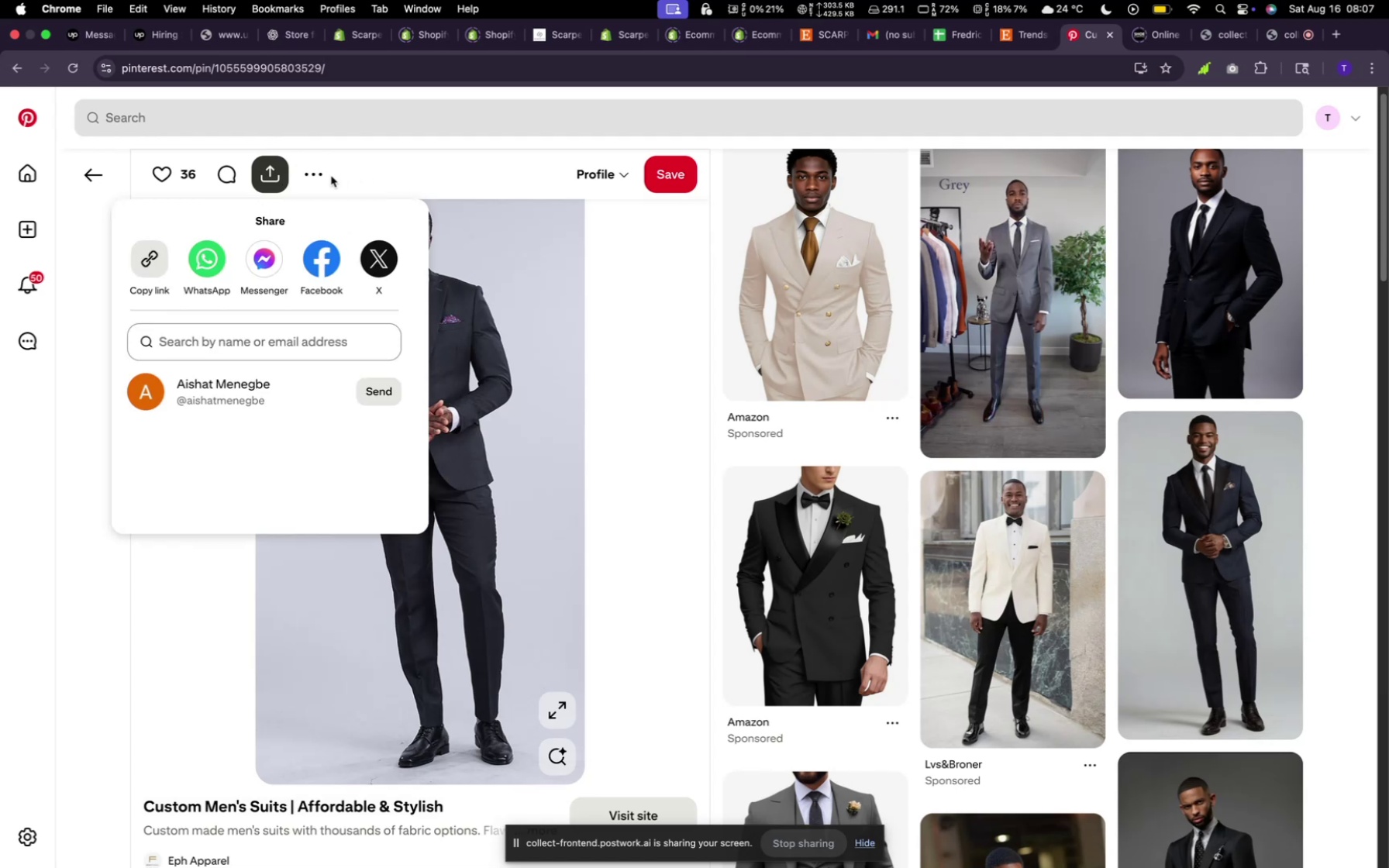 
left_click([324, 175])
 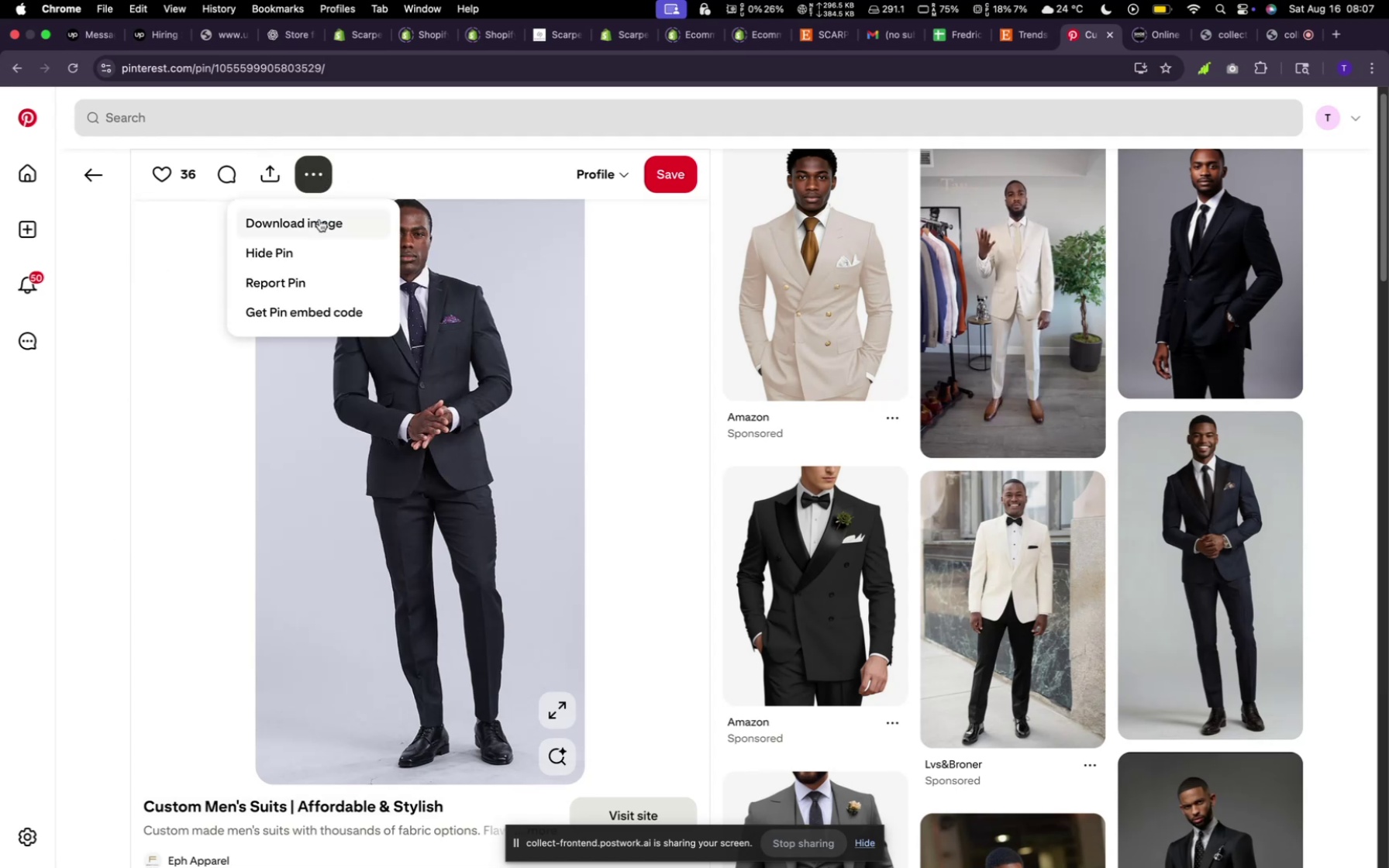 
left_click([319, 219])
 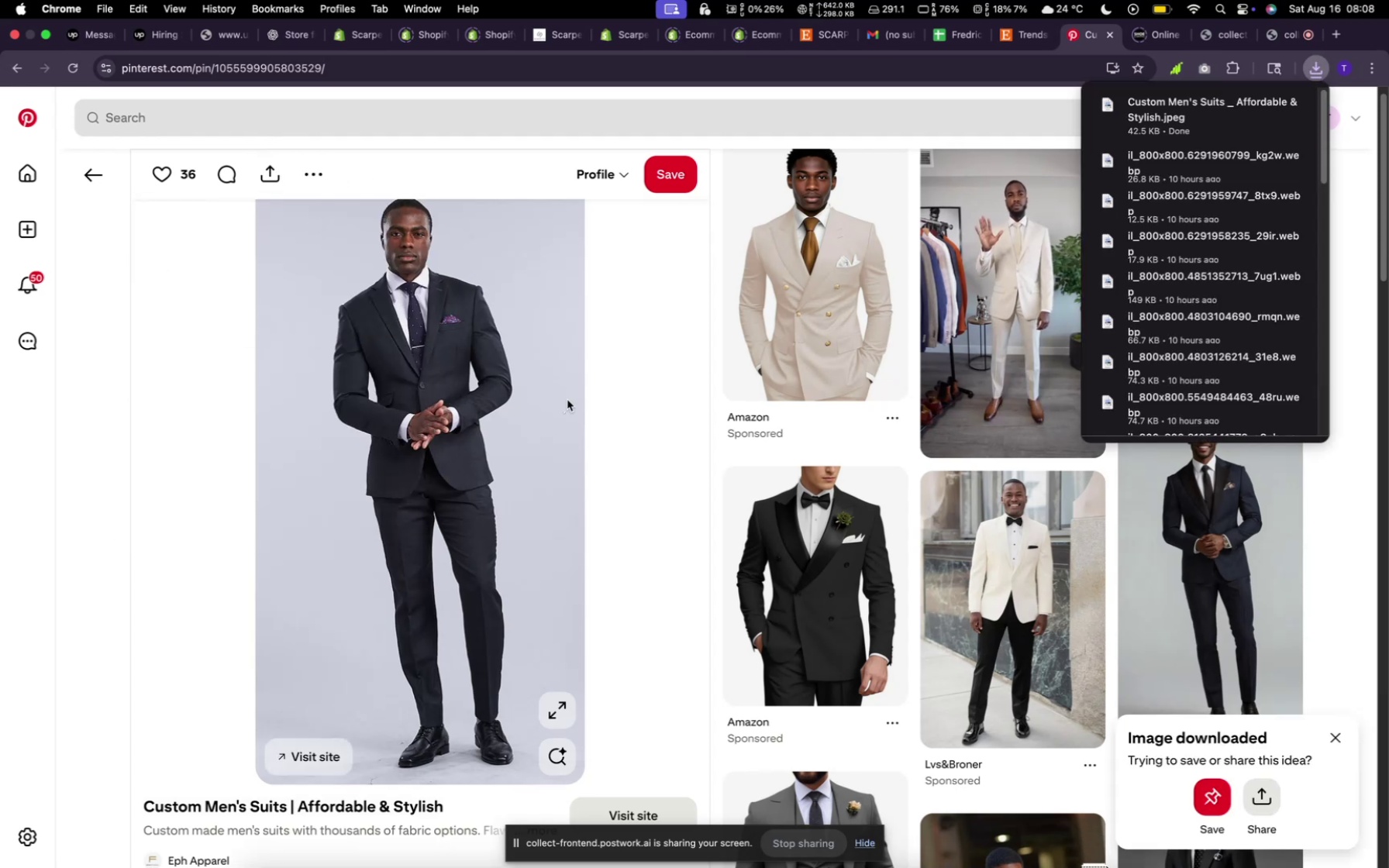 
scroll: coordinate [632, 353], scroll_direction: down, amount: 33.0
 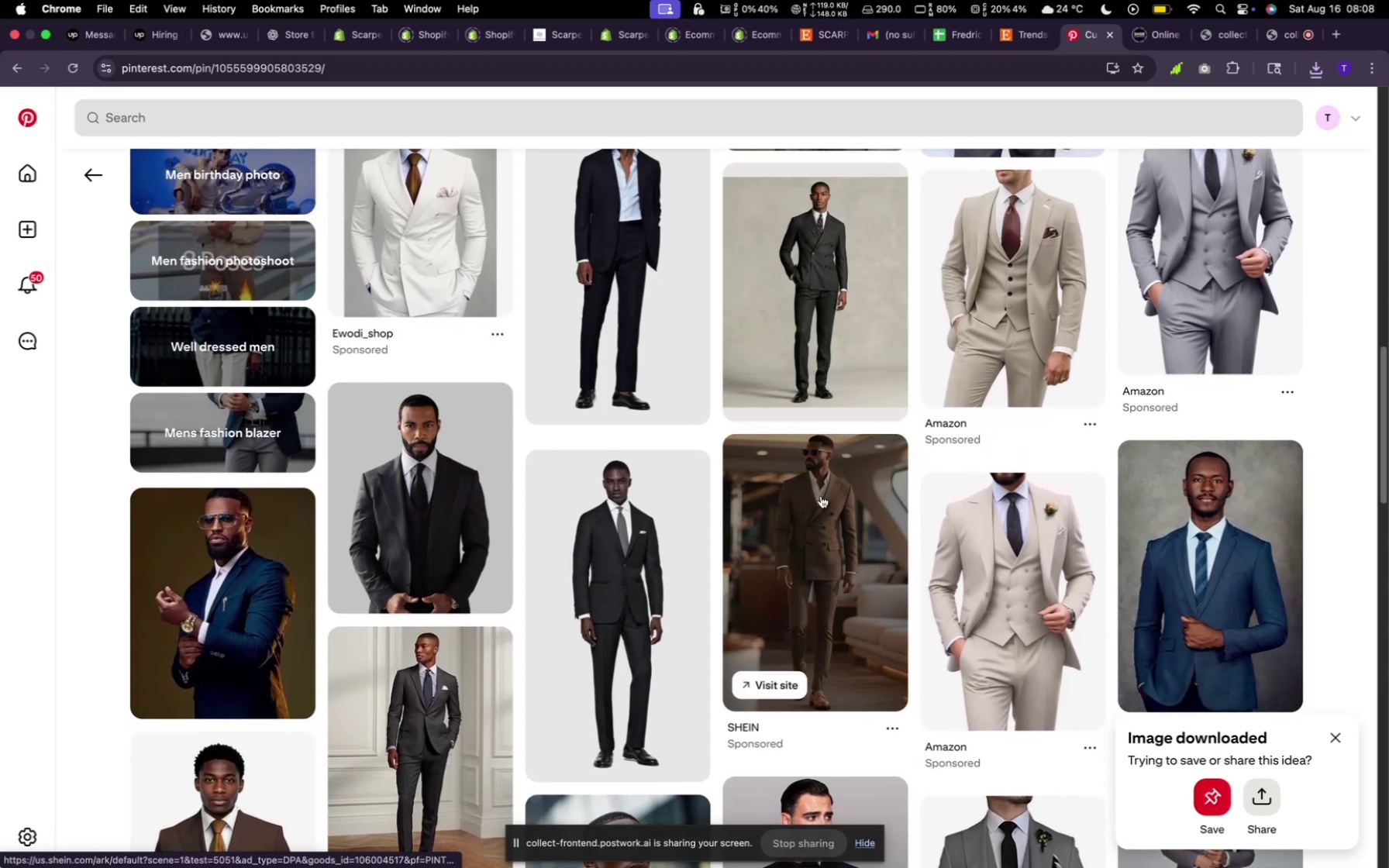 
left_click([820, 497])
 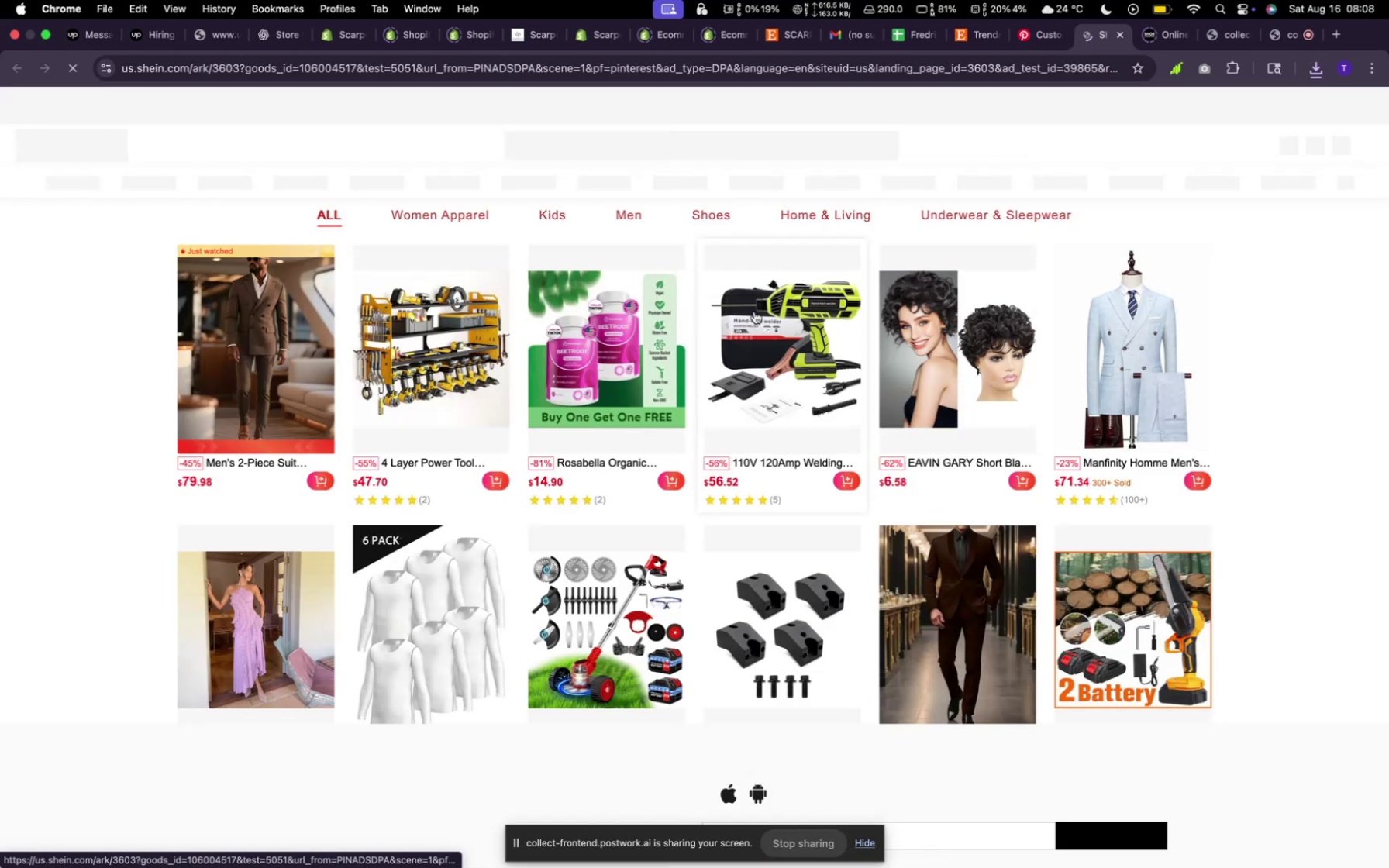 
scroll: coordinate [646, 168], scroll_direction: up, amount: 16.0
 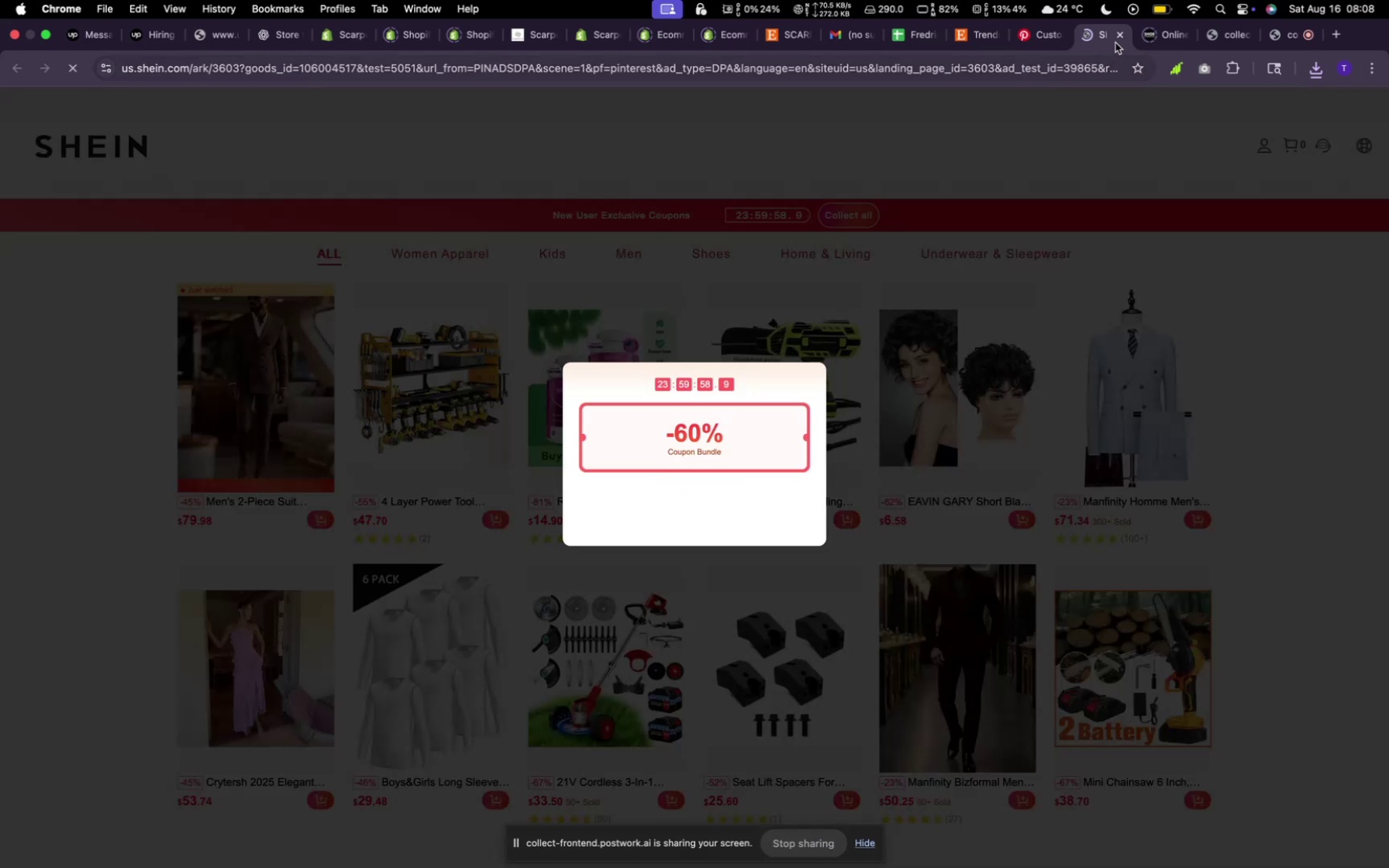 
left_click([1116, 41])
 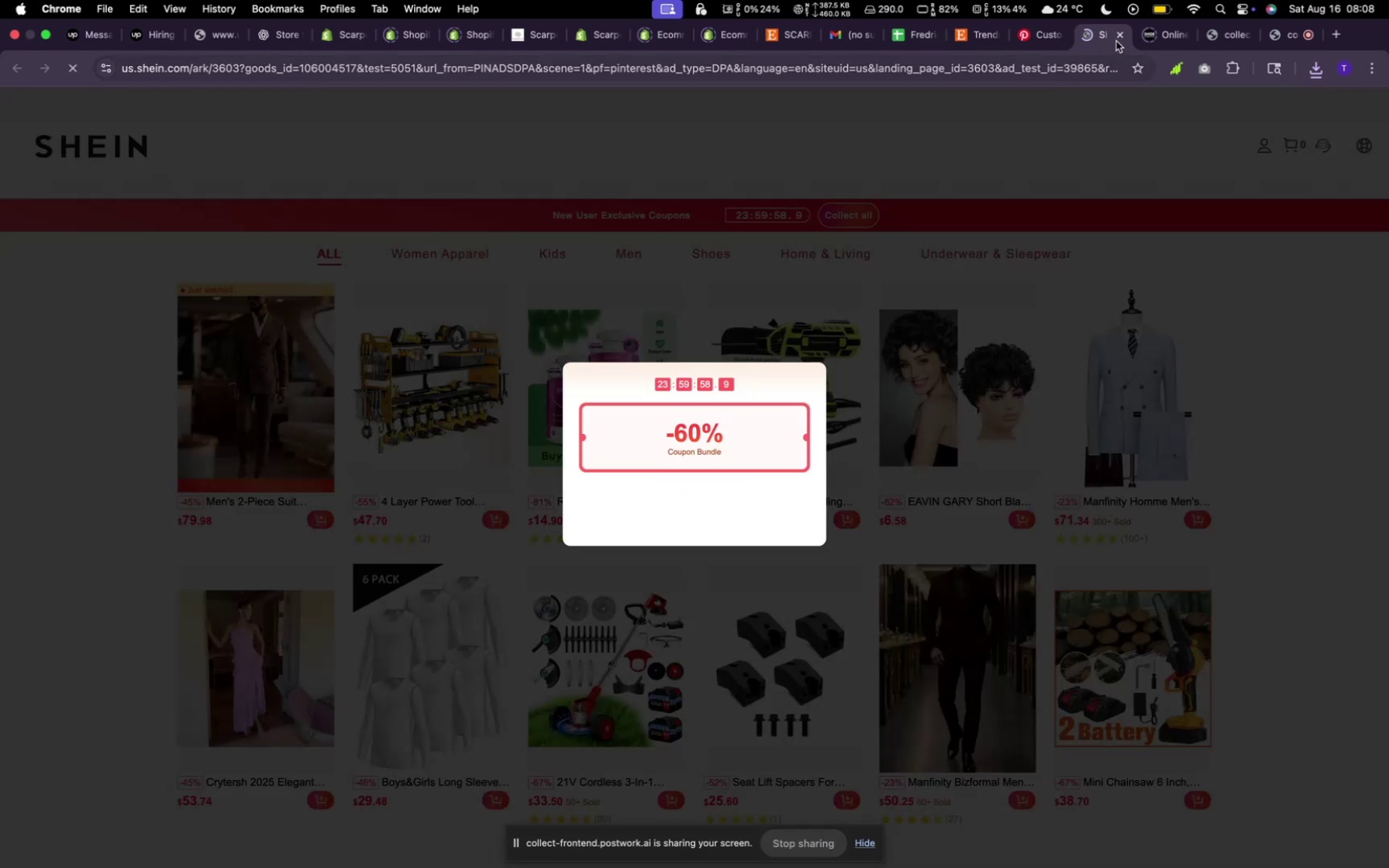 
left_click([1122, 36])
 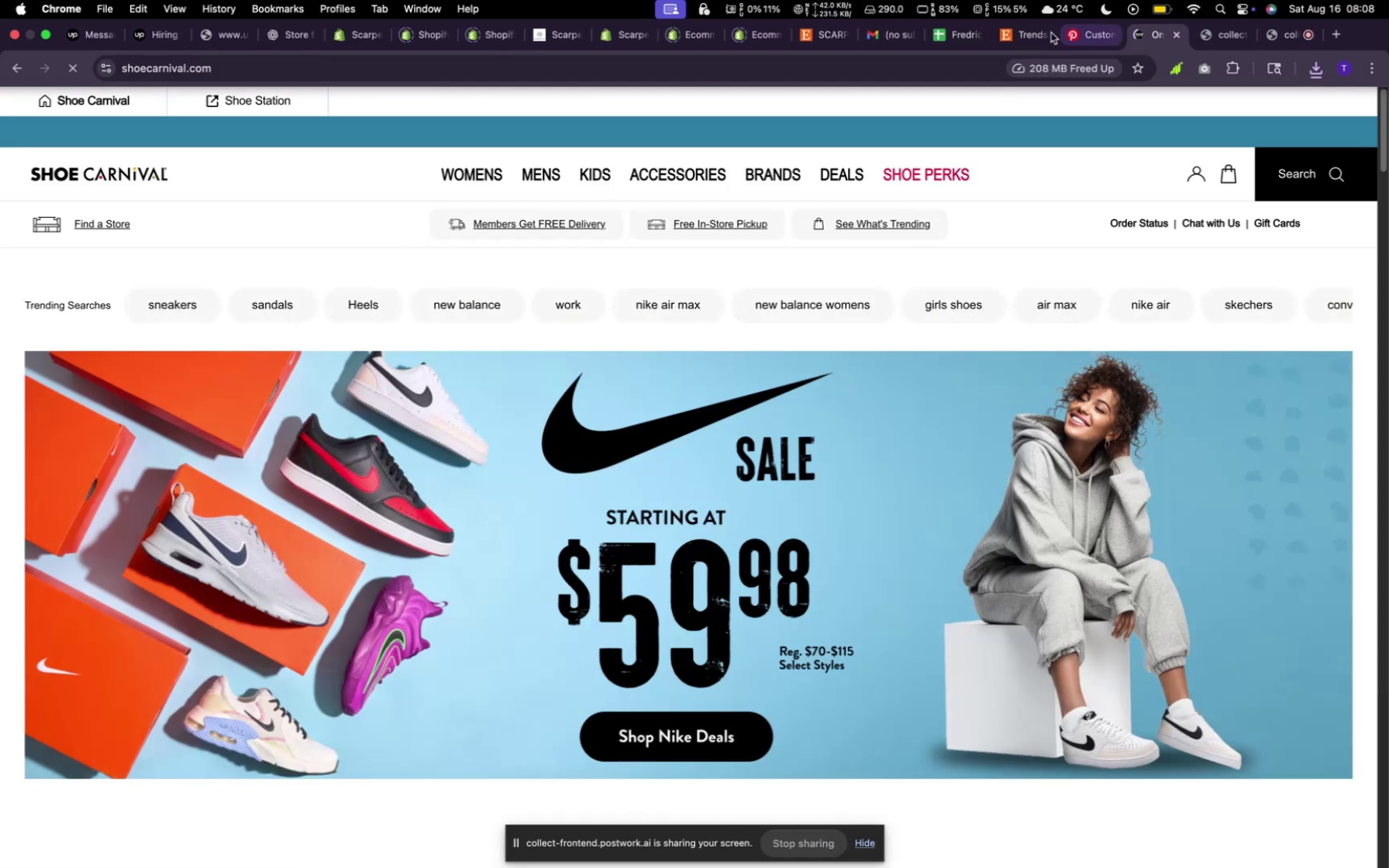 
left_click([1022, 37])
 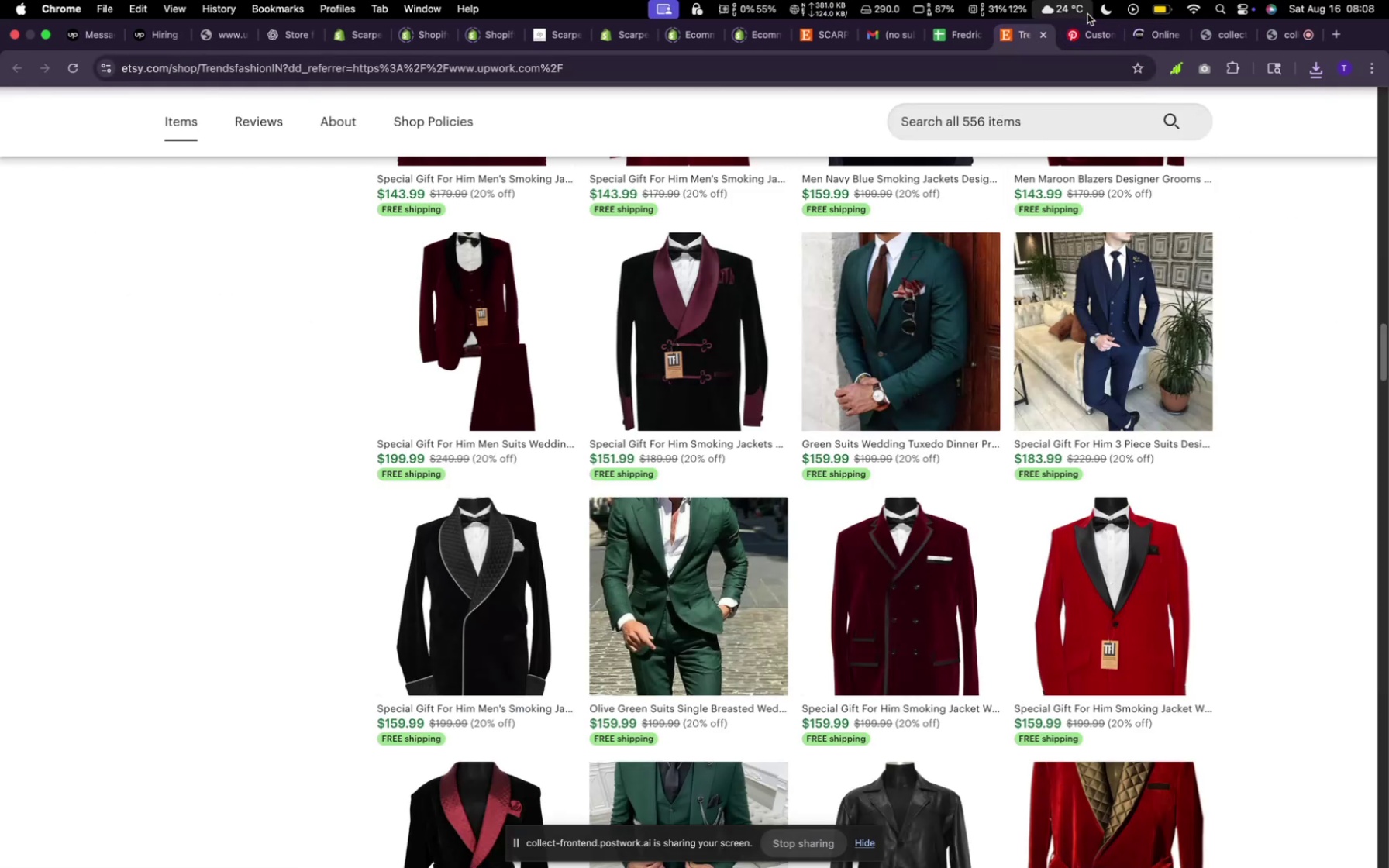 
left_click([1084, 31])
 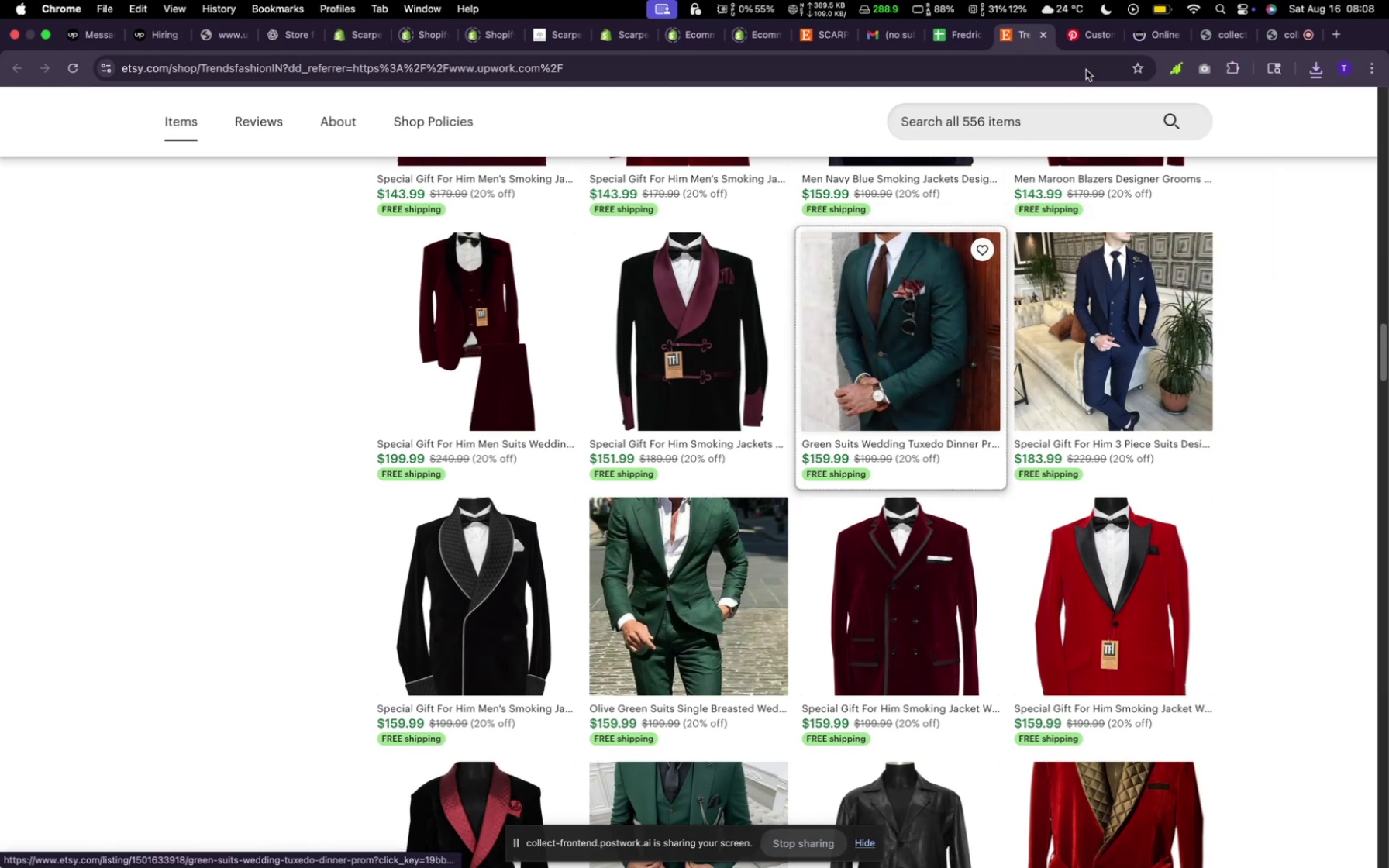 
left_click([1102, 43])
 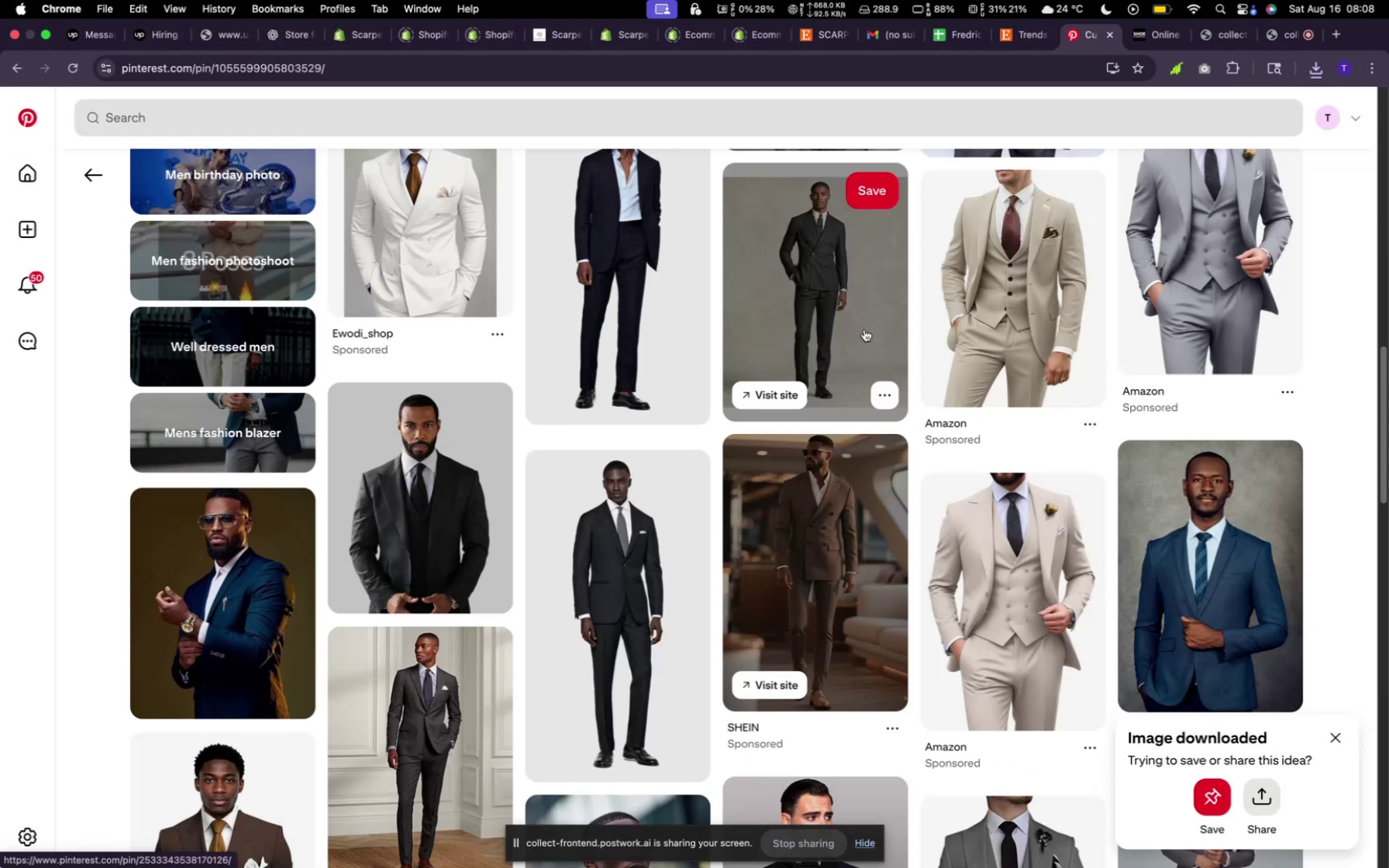 
scroll: coordinate [1009, 504], scroll_direction: down, amount: 9.0
 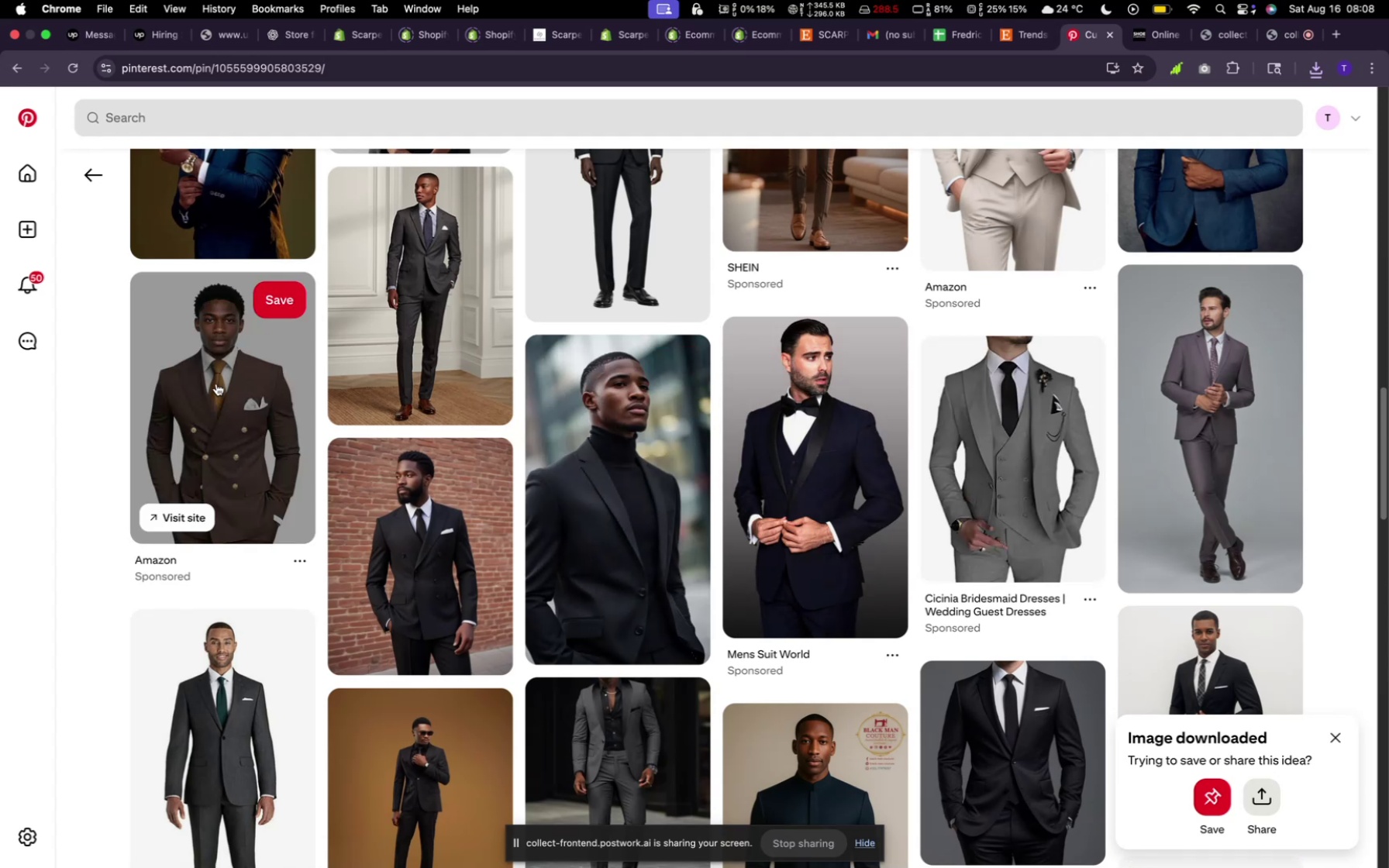 
left_click([219, 383])
 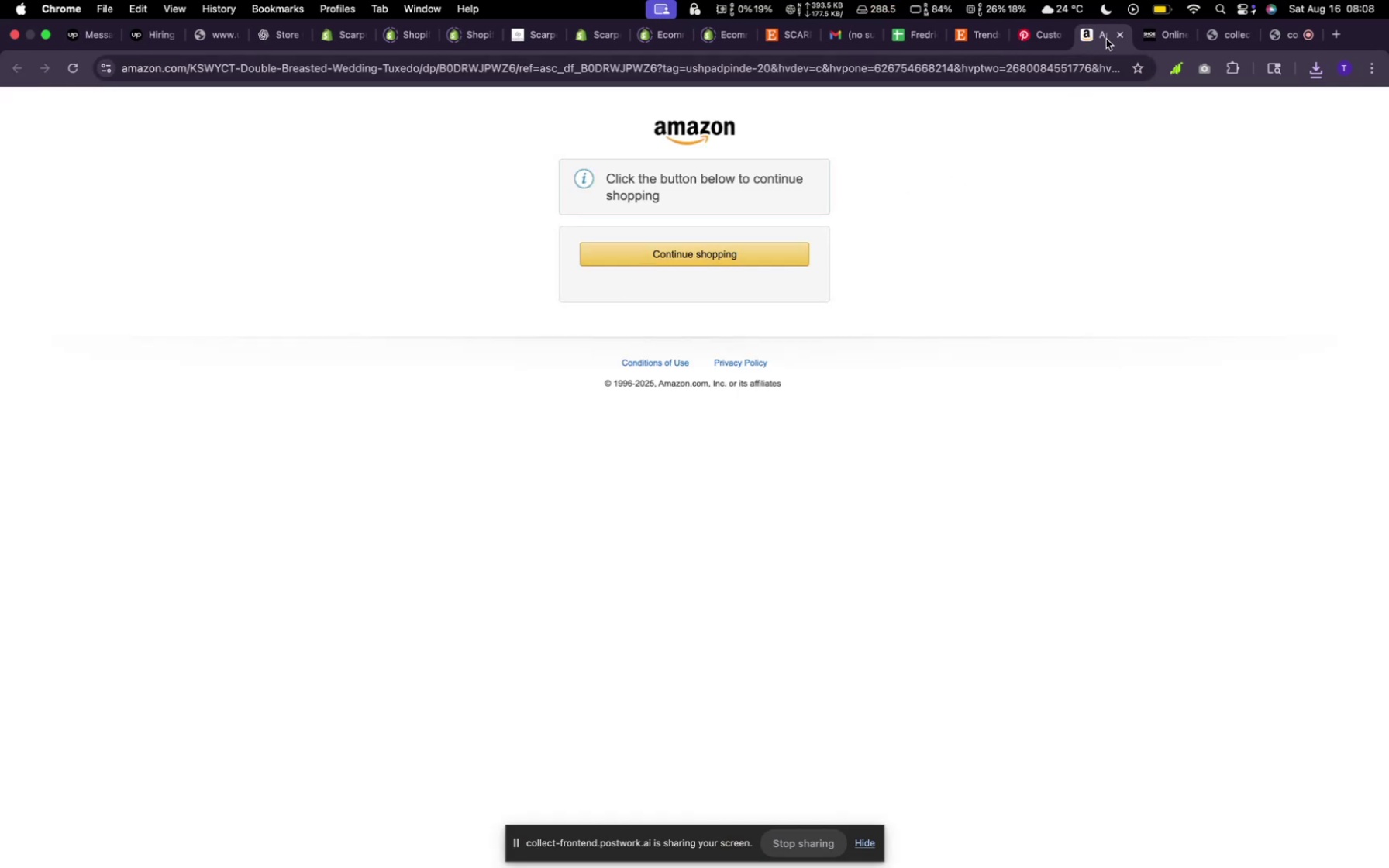 
left_click([1114, 36])
 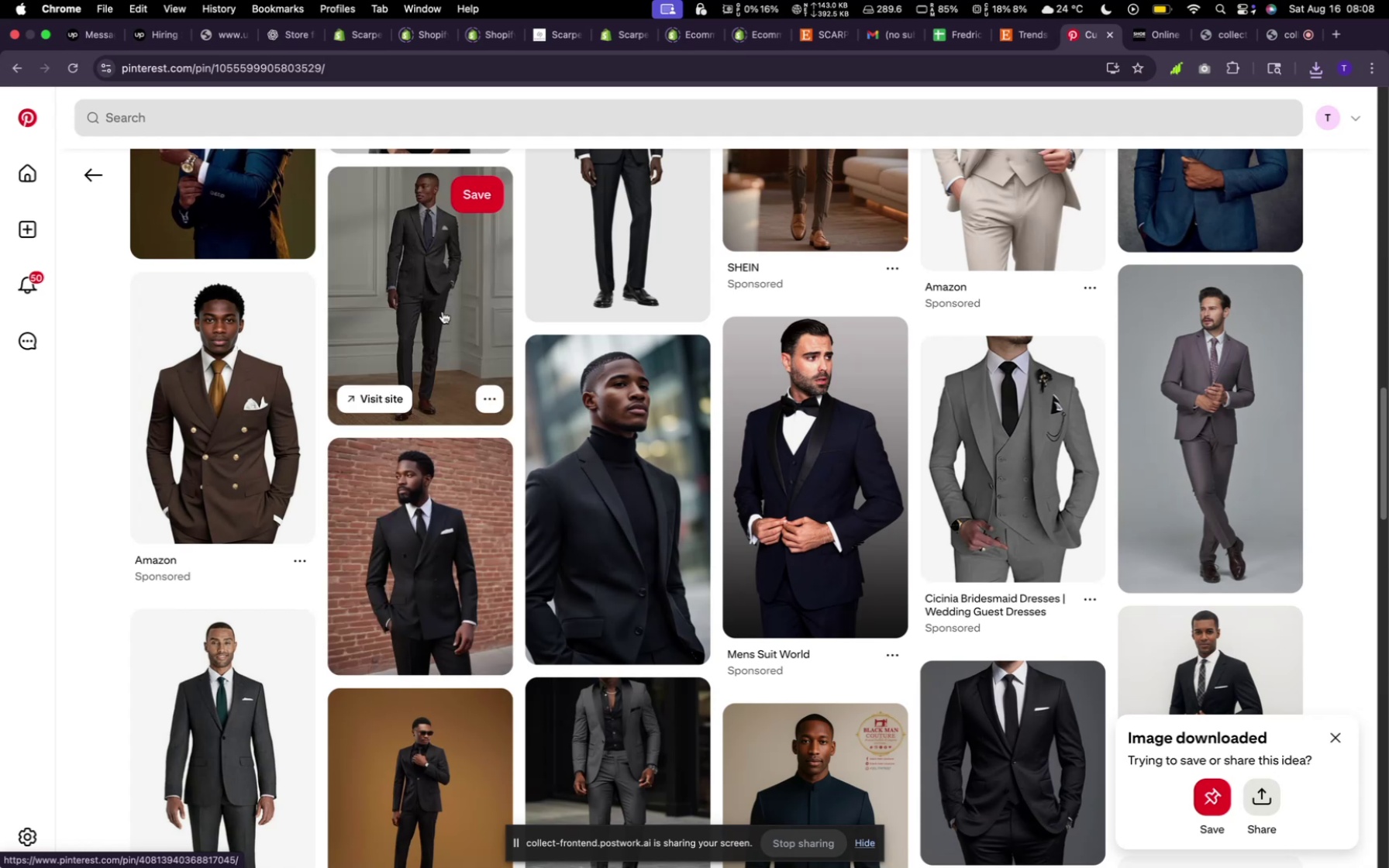 
wait(7.53)
 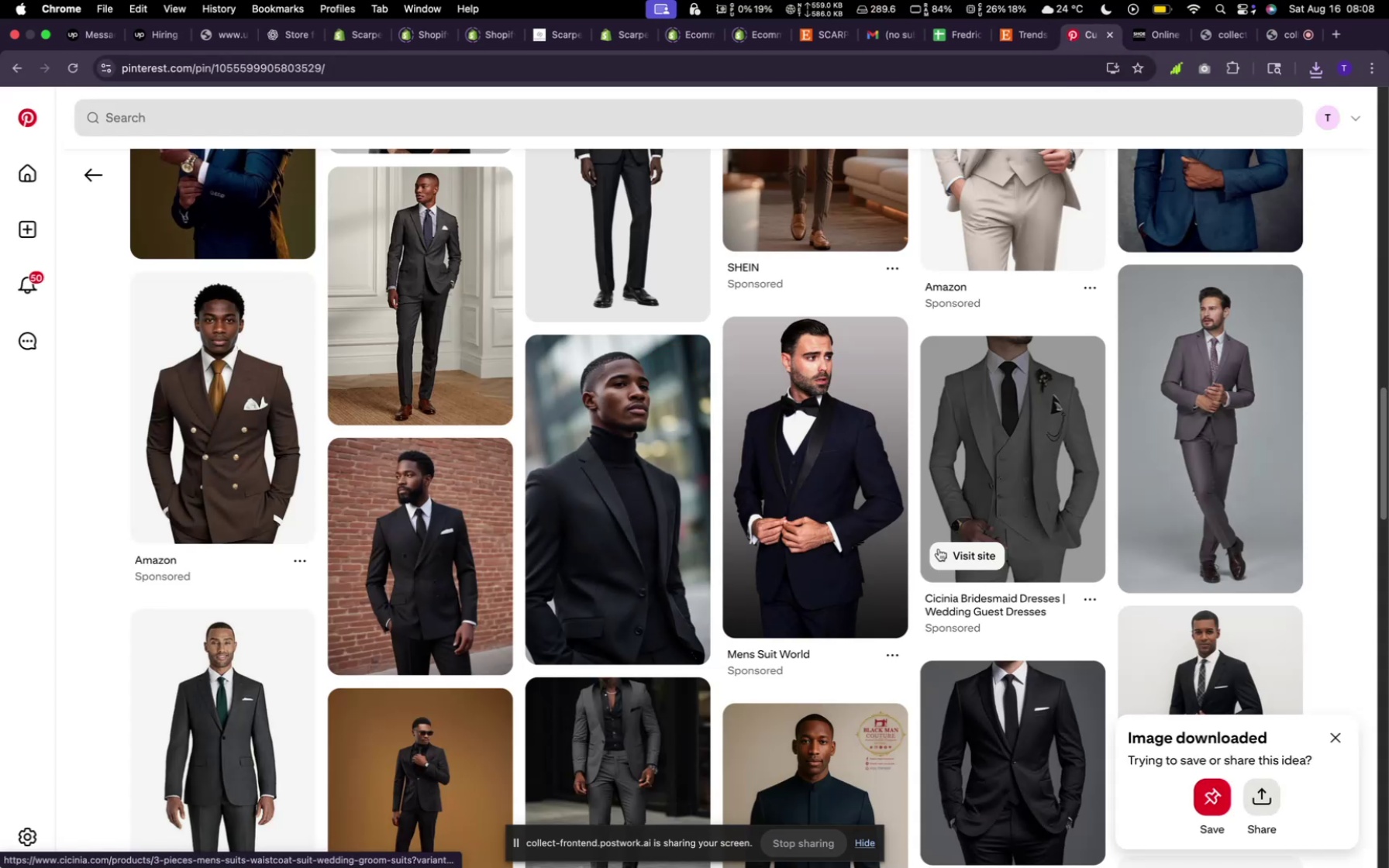 
scroll: coordinate [891, 350], scroll_direction: up, amount: 66.0
 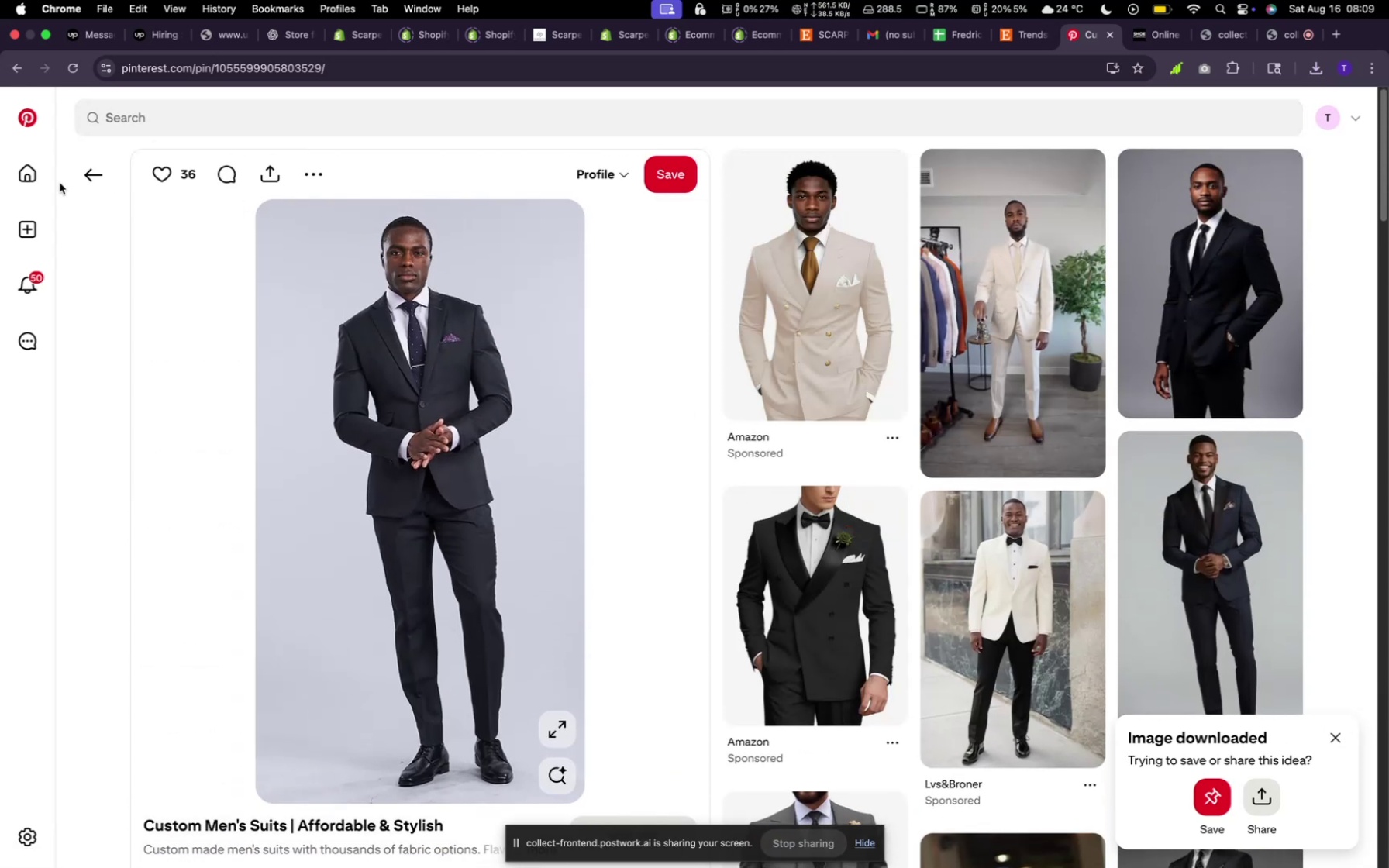 
left_click([70, 178])
 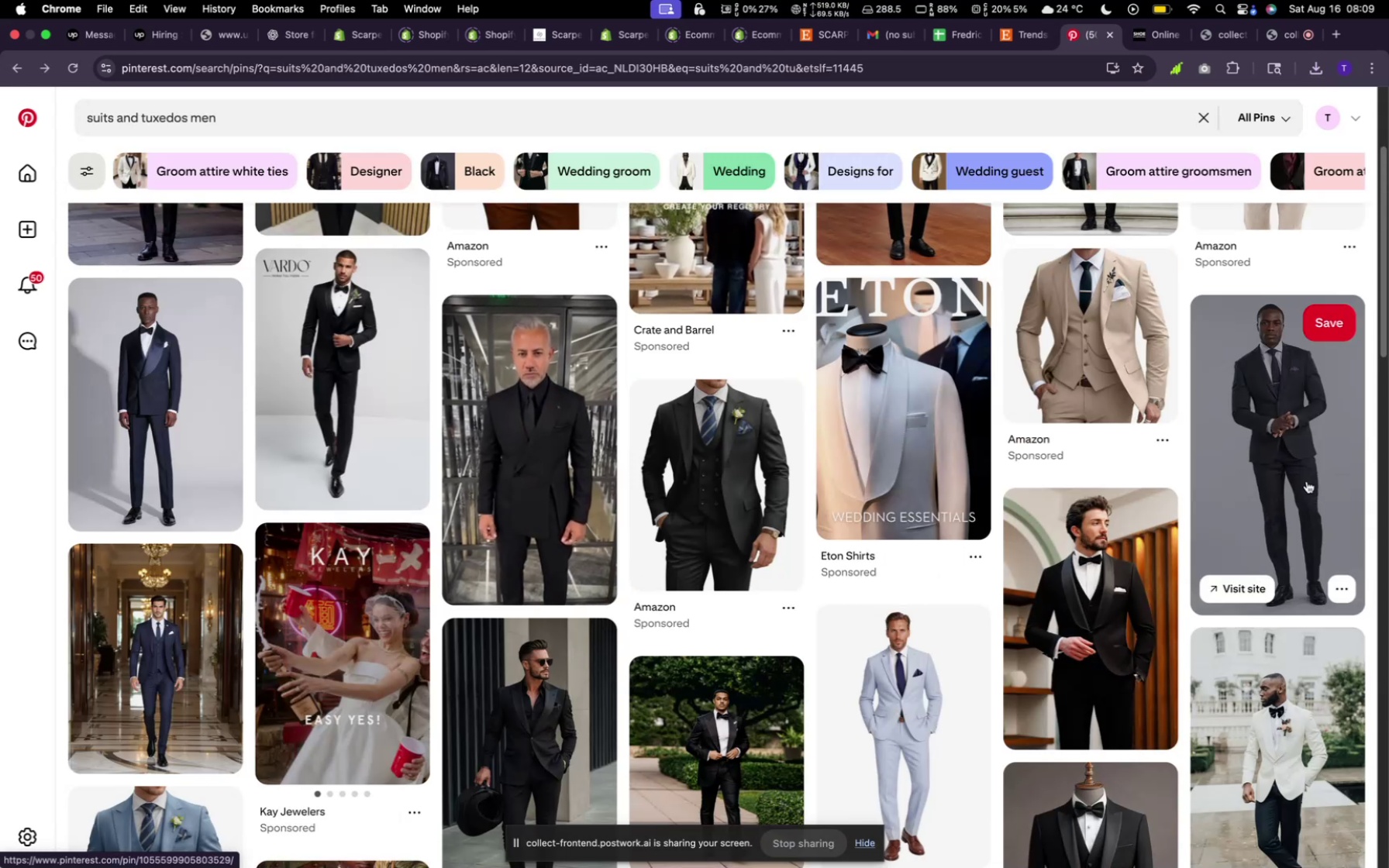 
scroll: coordinate [921, 490], scroll_direction: down, amount: 26.0
 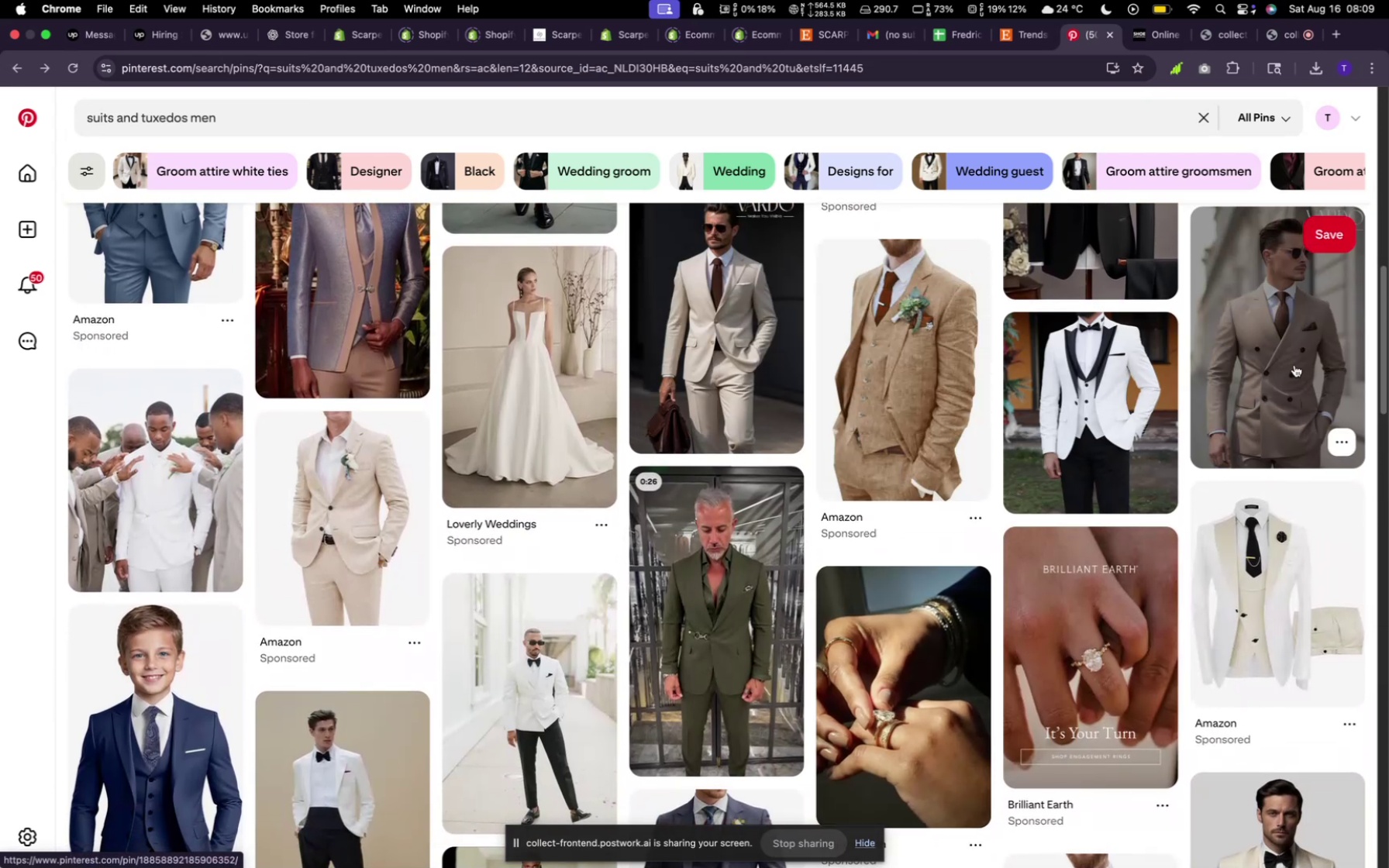 
left_click([1294, 365])
 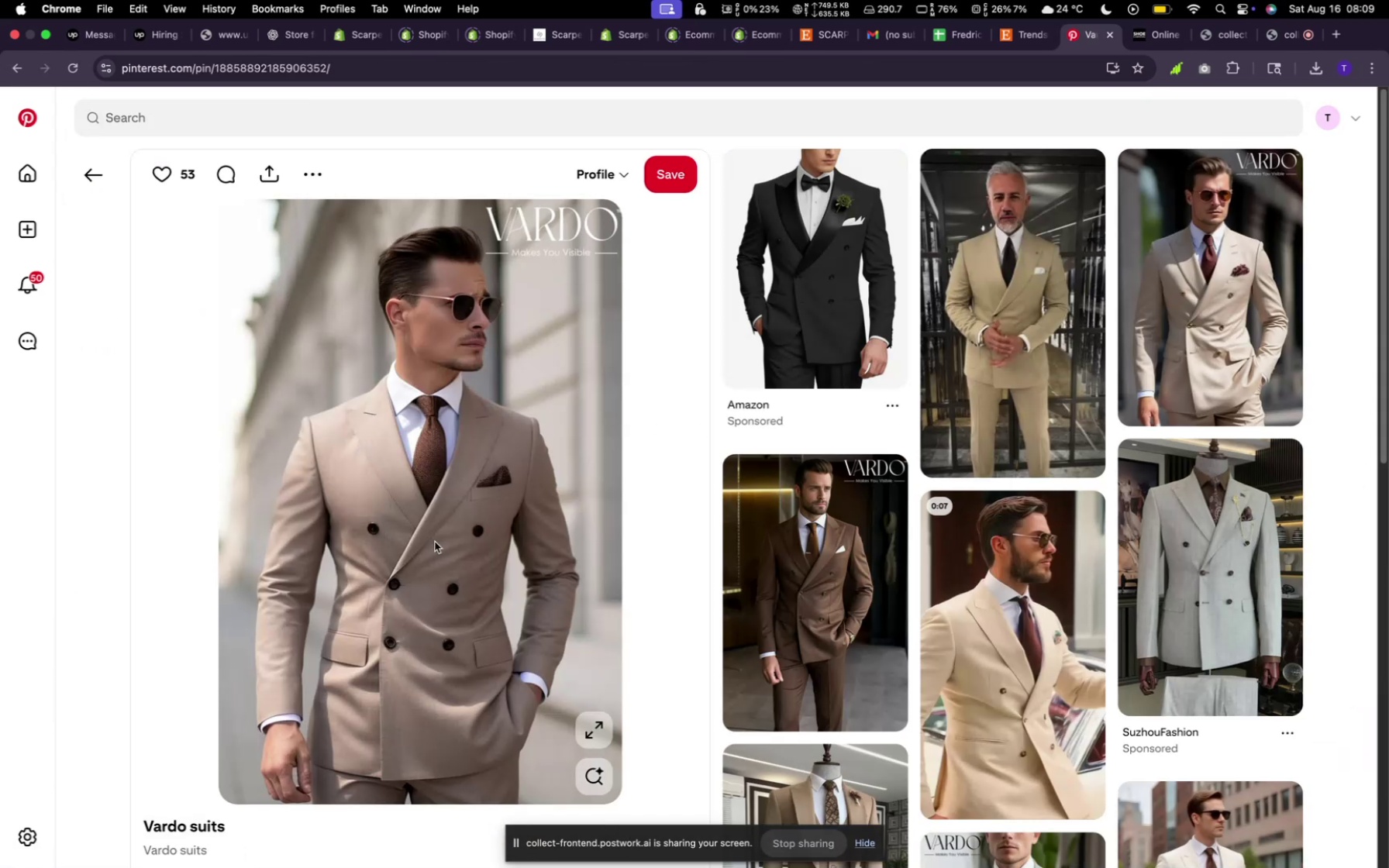 
scroll: coordinate [435, 542], scroll_direction: down, amount: 4.0
 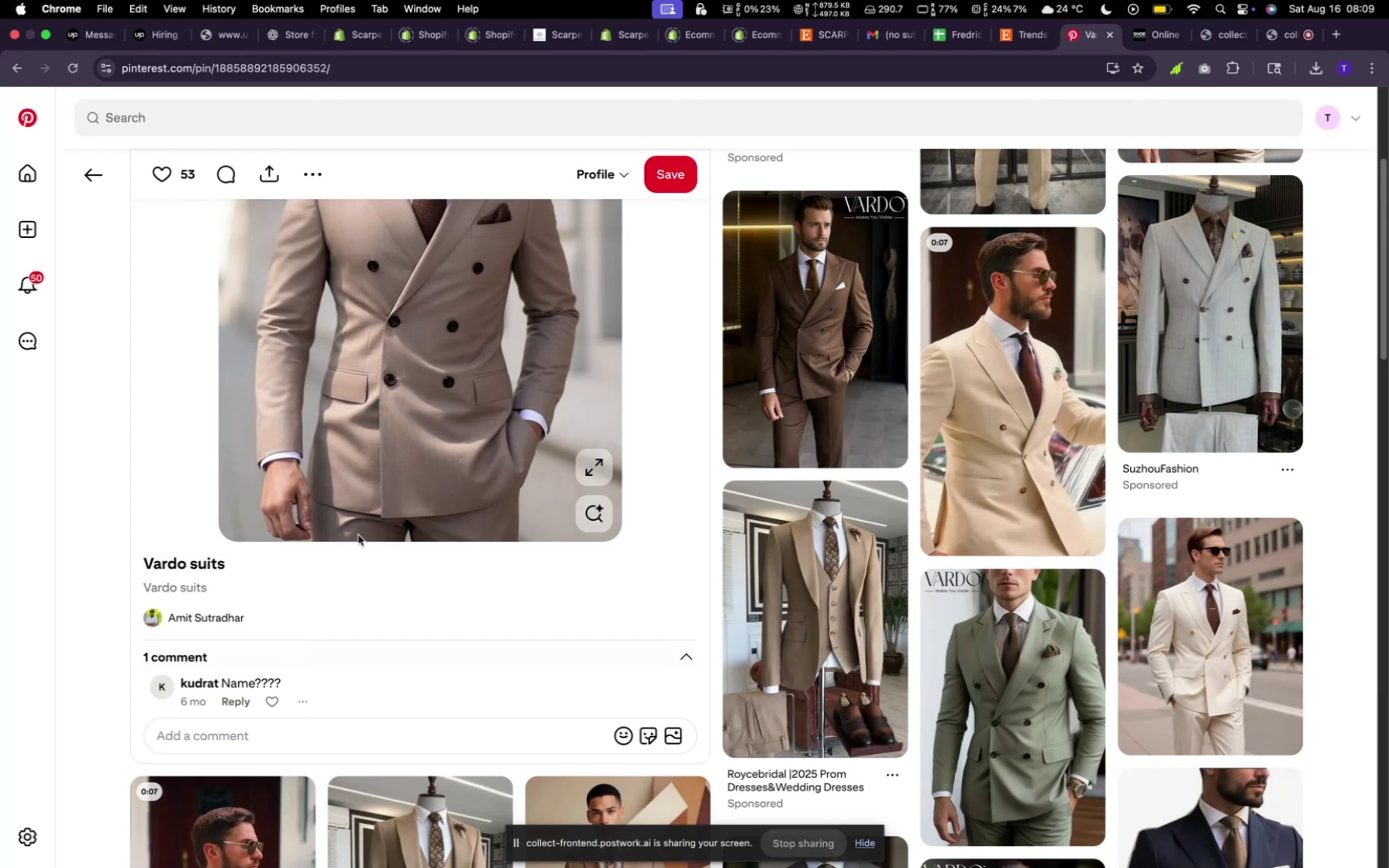 
scroll: coordinate [353, 418], scroll_direction: up, amount: 29.0
 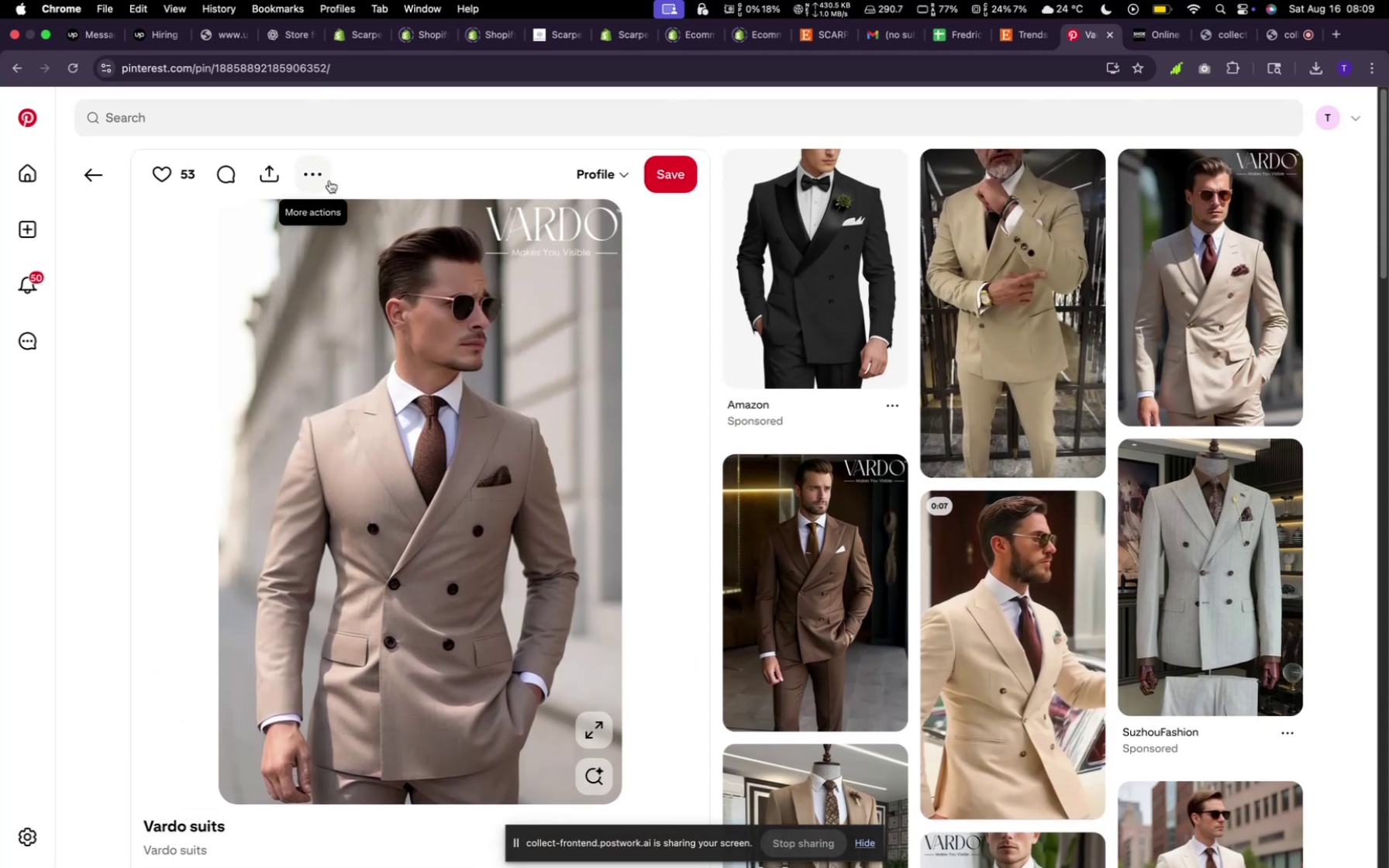 
left_click([329, 180])
 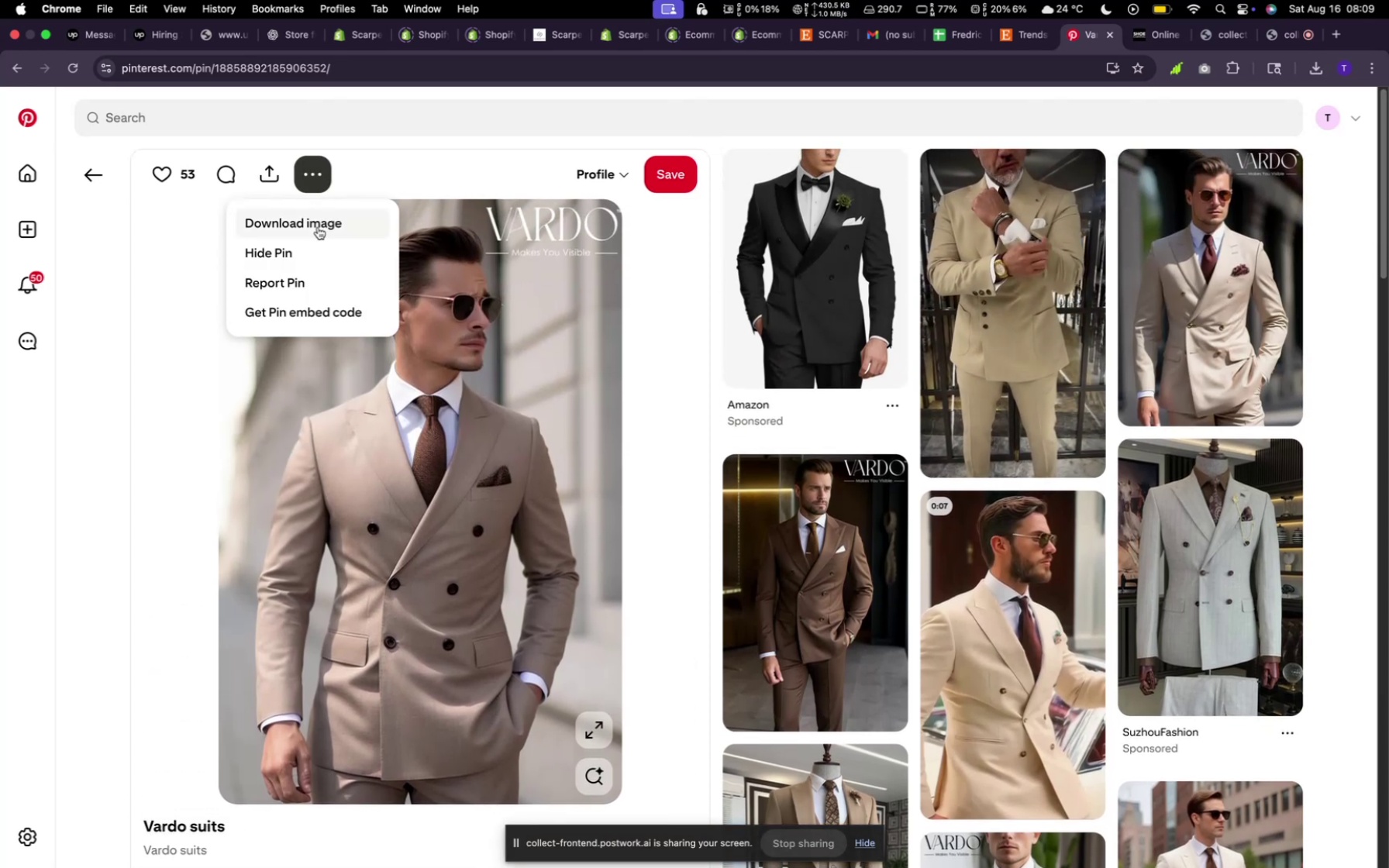 
left_click([318, 227])
 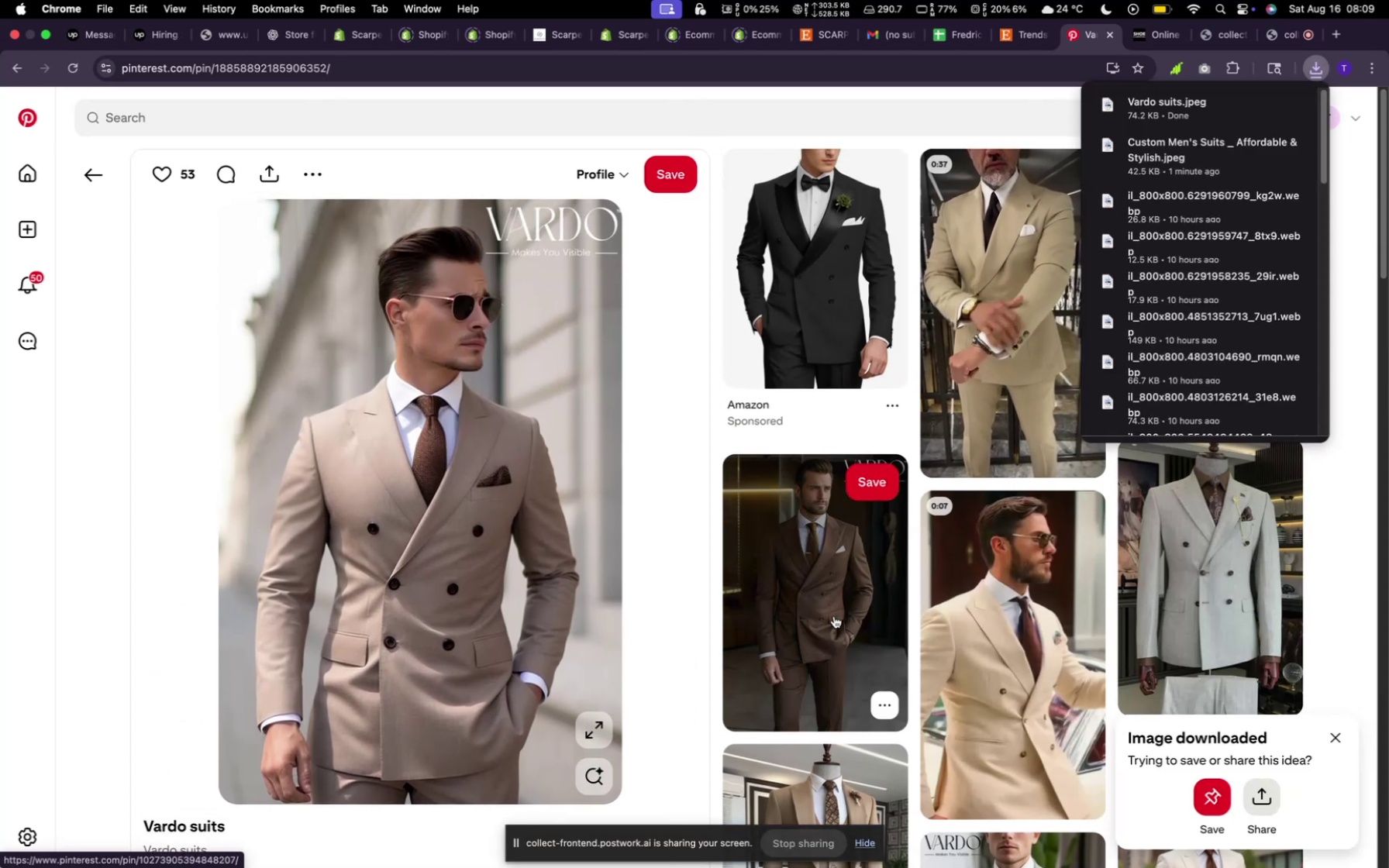 
wait(5.13)
 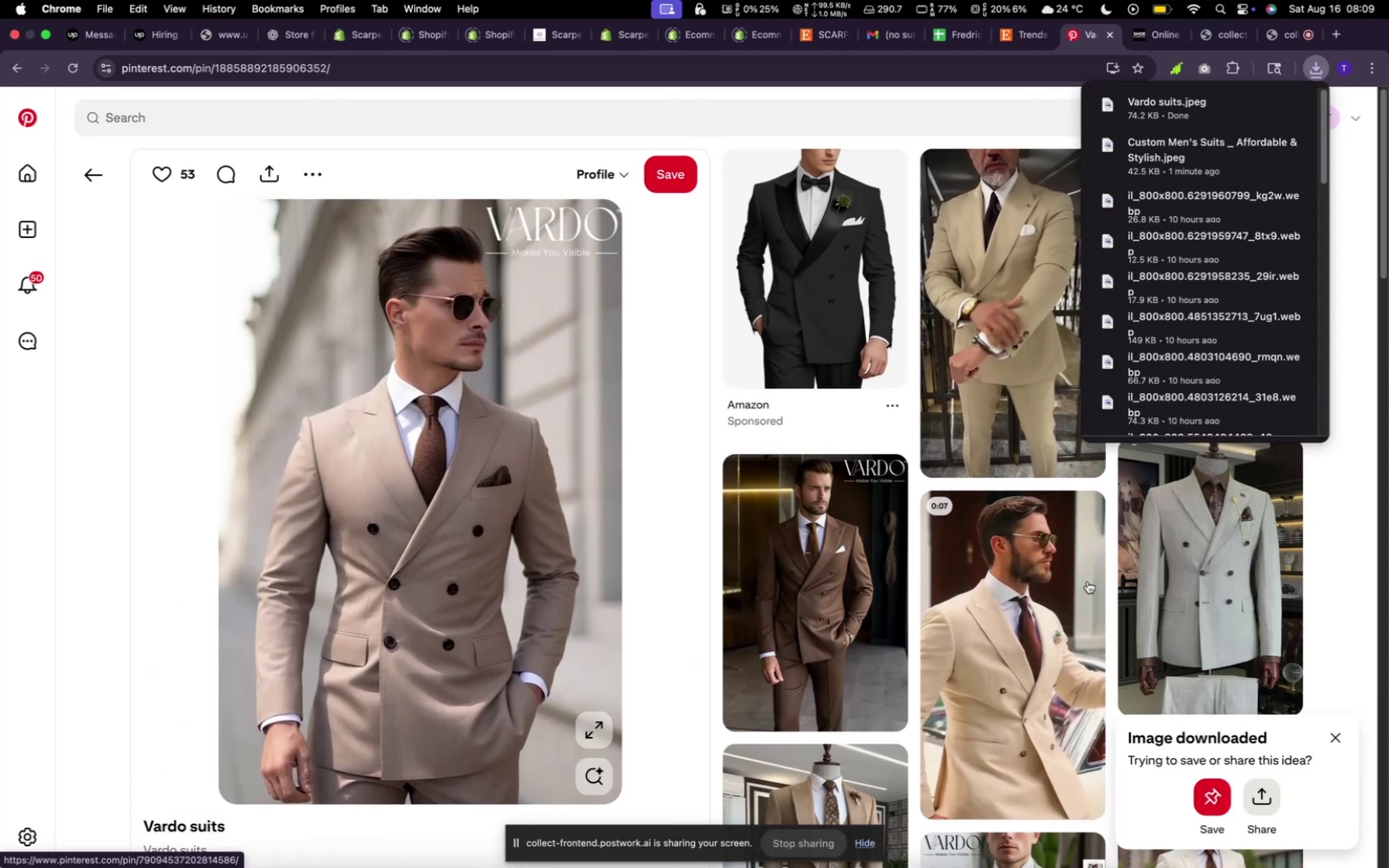 
scroll: coordinate [829, 610], scroll_direction: down, amount: 41.0
 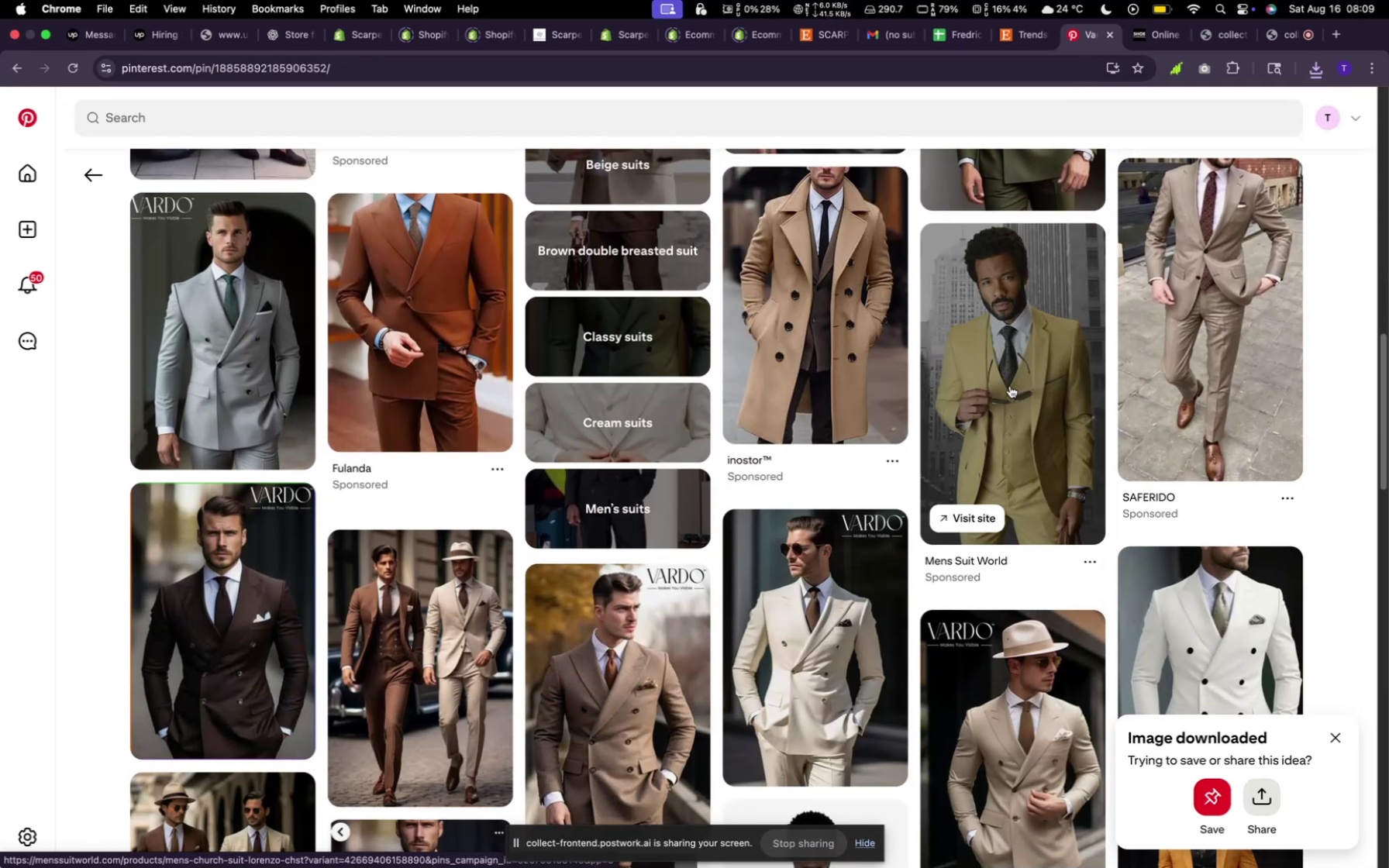 
scroll: coordinate [760, 469], scroll_direction: up, amount: 29.0
 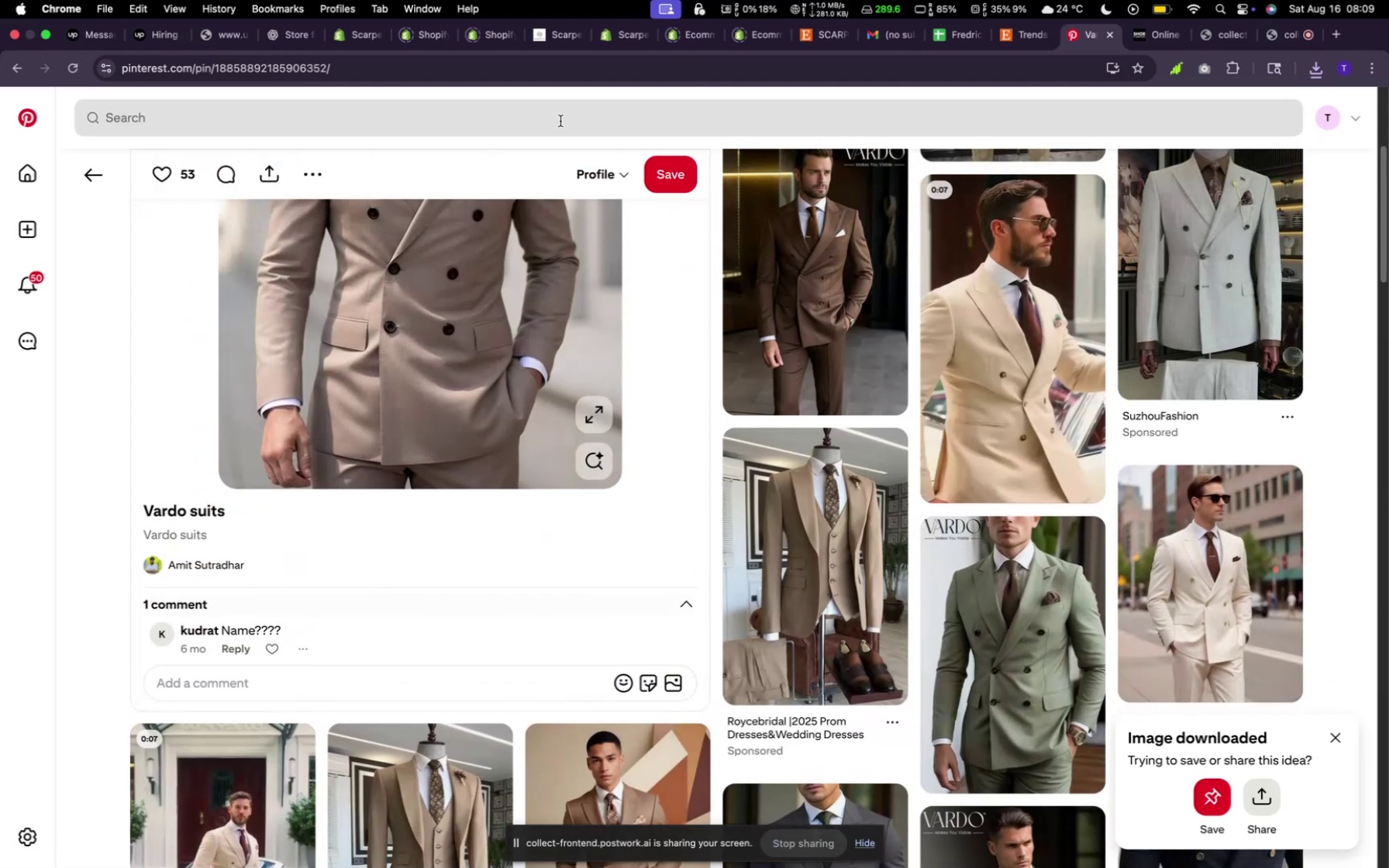 
wait(8.48)
 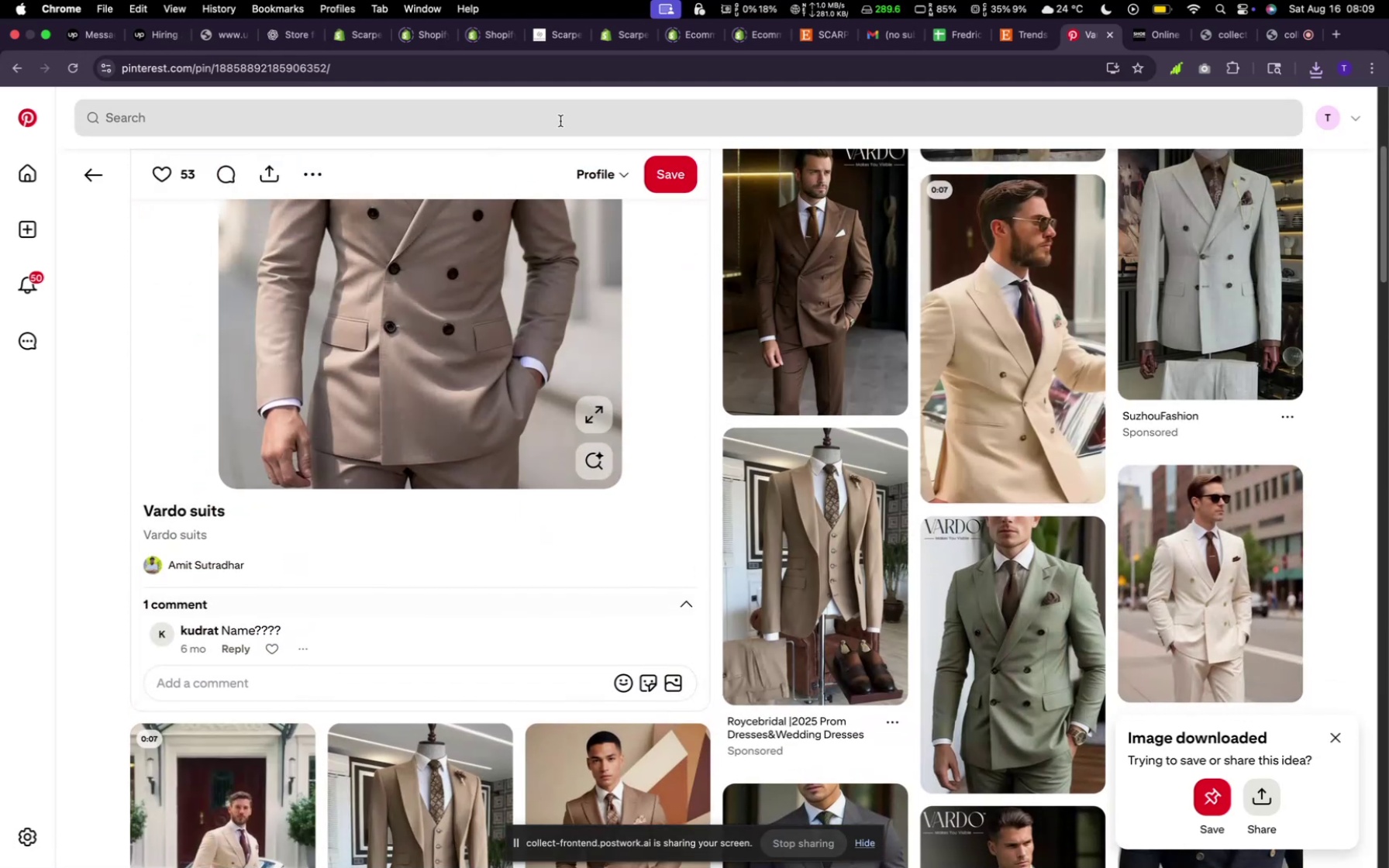 
left_click_drag(start_coordinate=[552, 36], to_coordinate=[78, 21])
 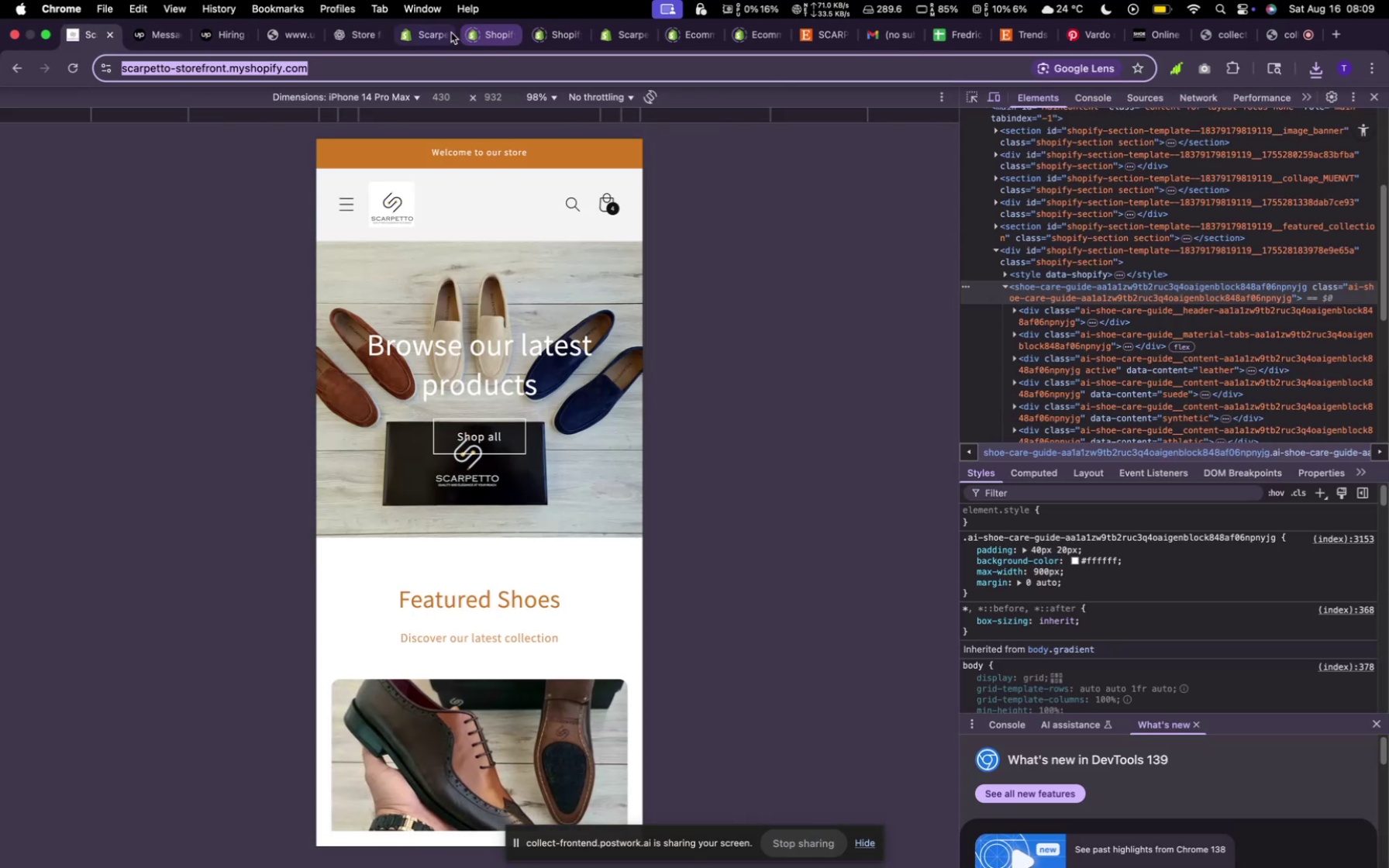 
left_click([424, 34])
 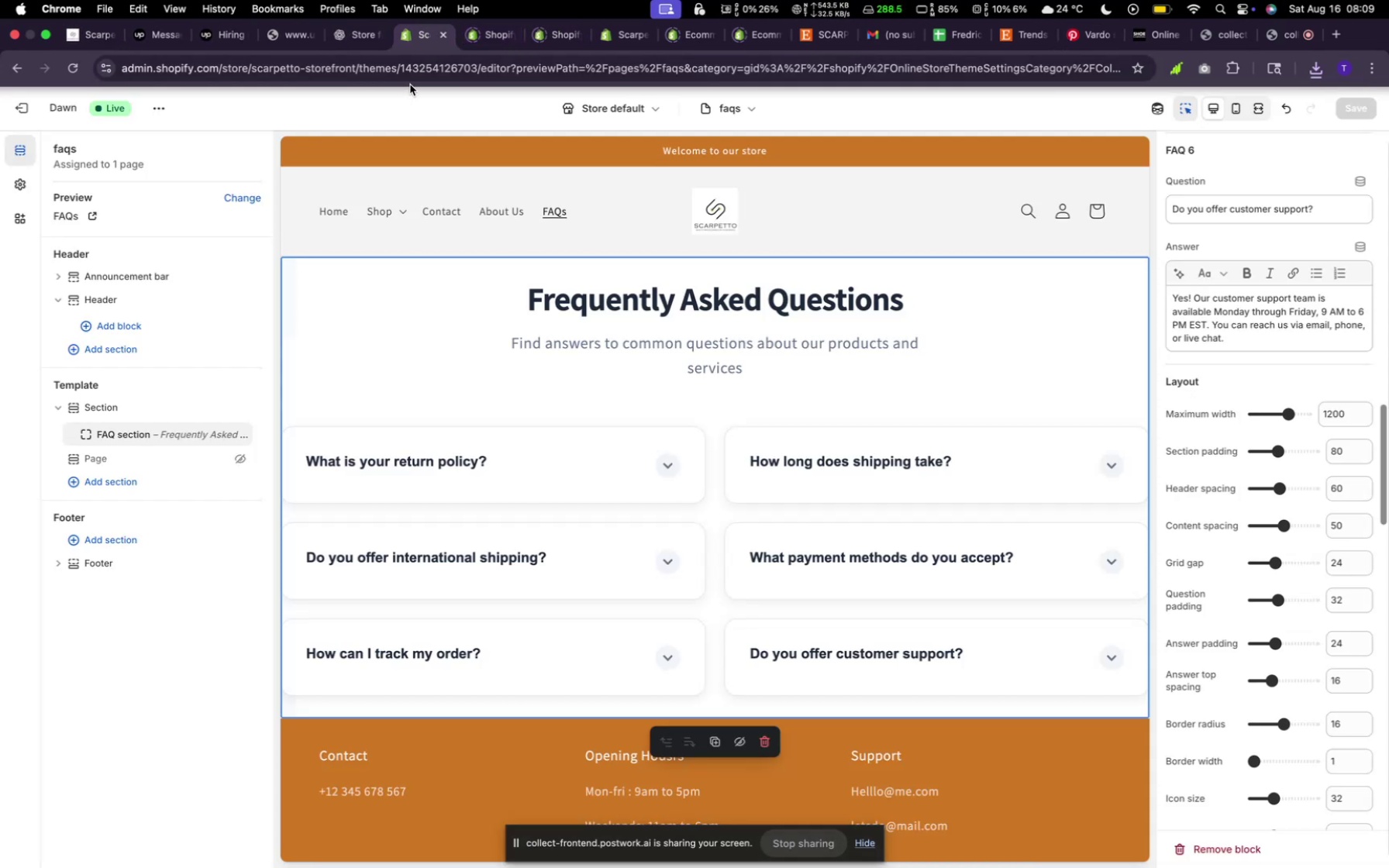 
left_click([410, 79])
 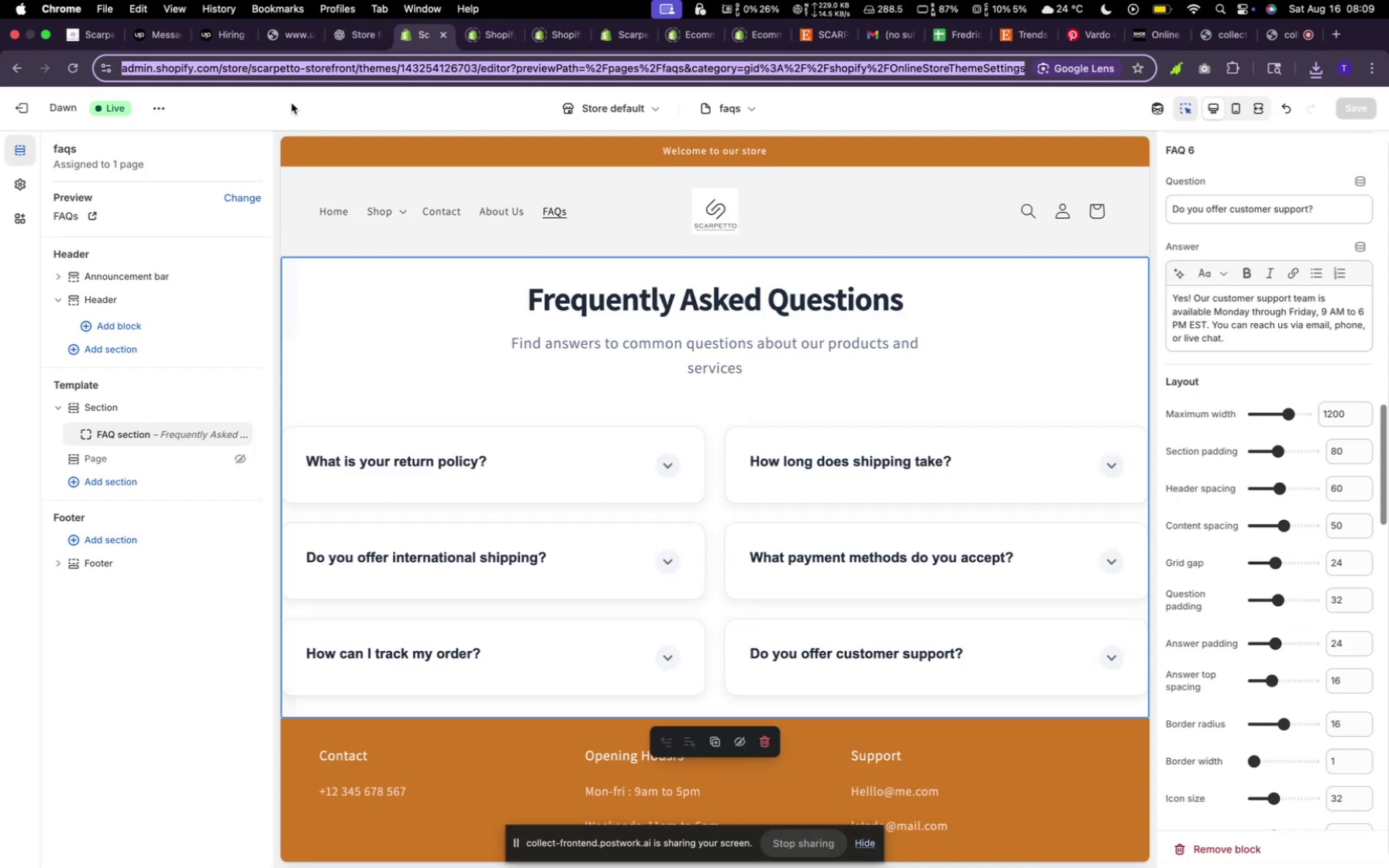 
key(Backspace)
type(shopify)
 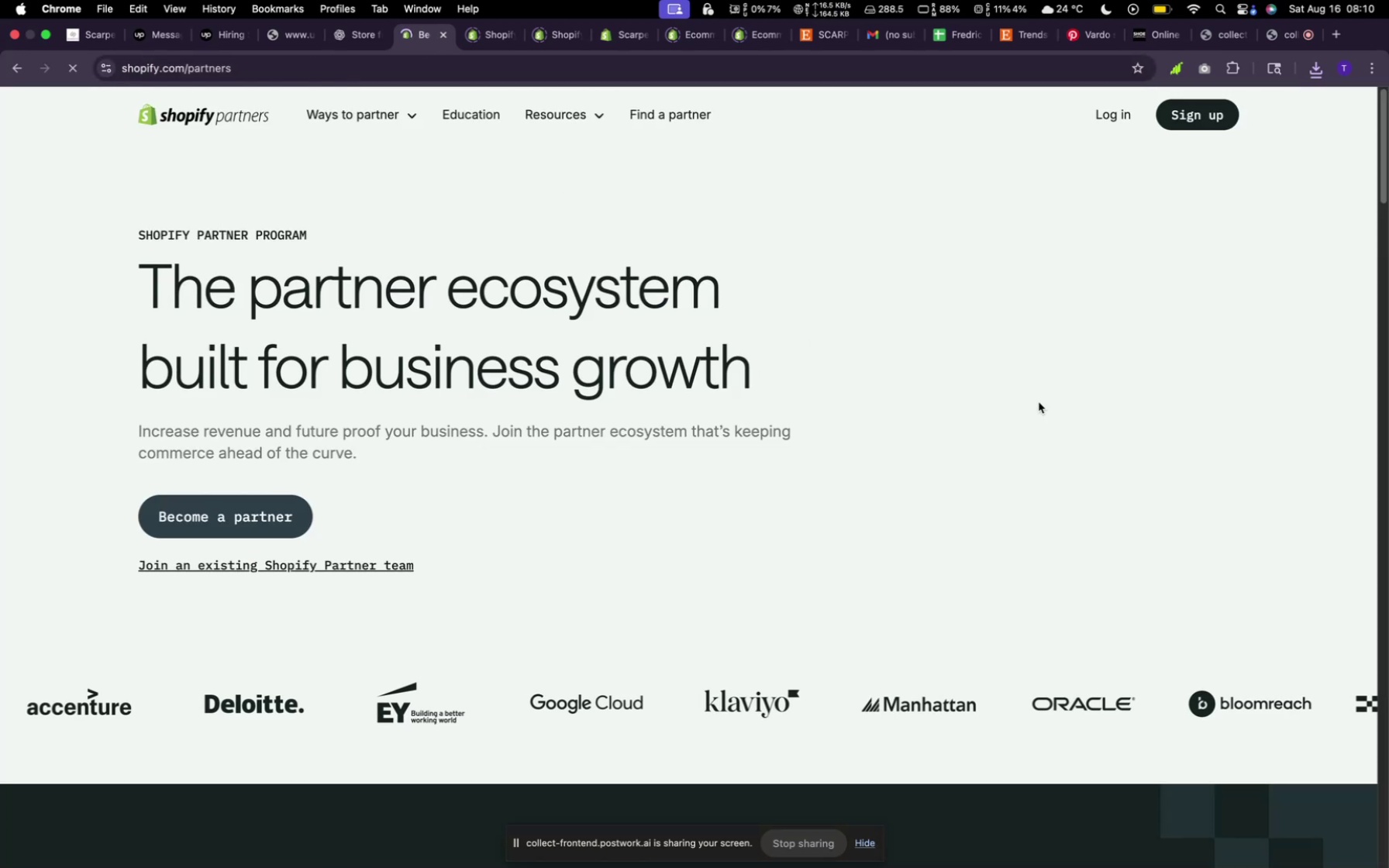 
wait(6.0)
 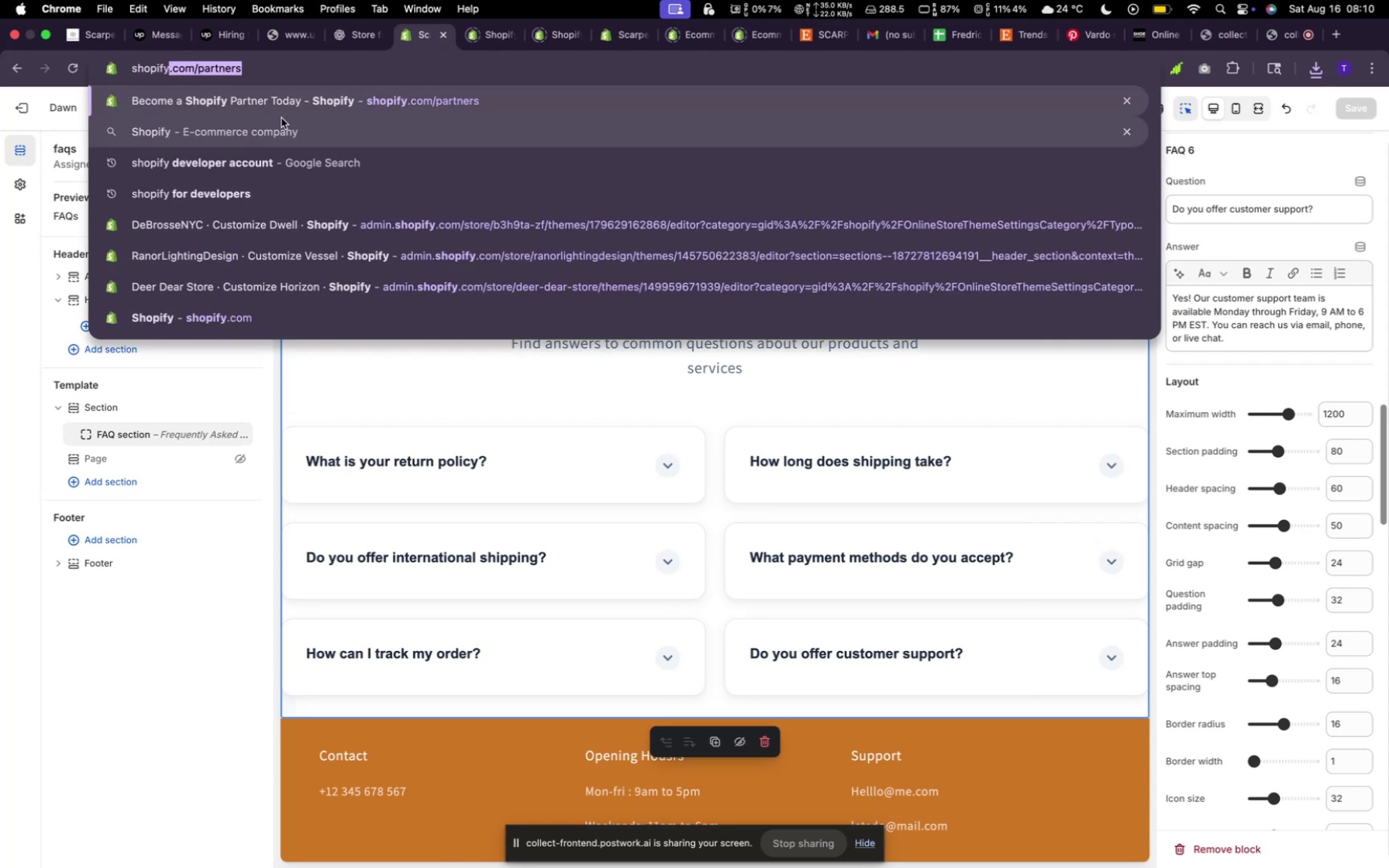 
left_click([1109, 115])
 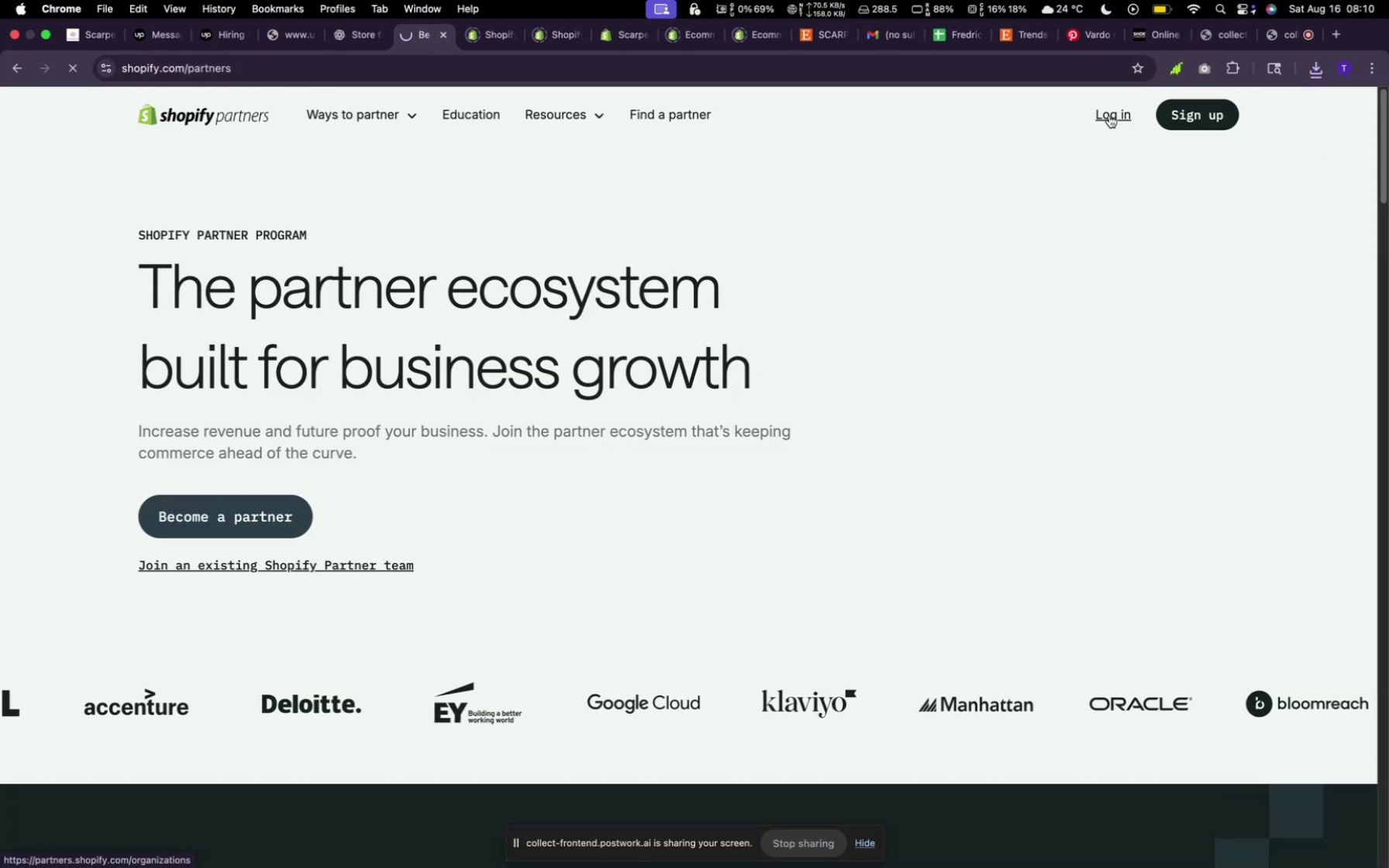 
left_click([1109, 115])
 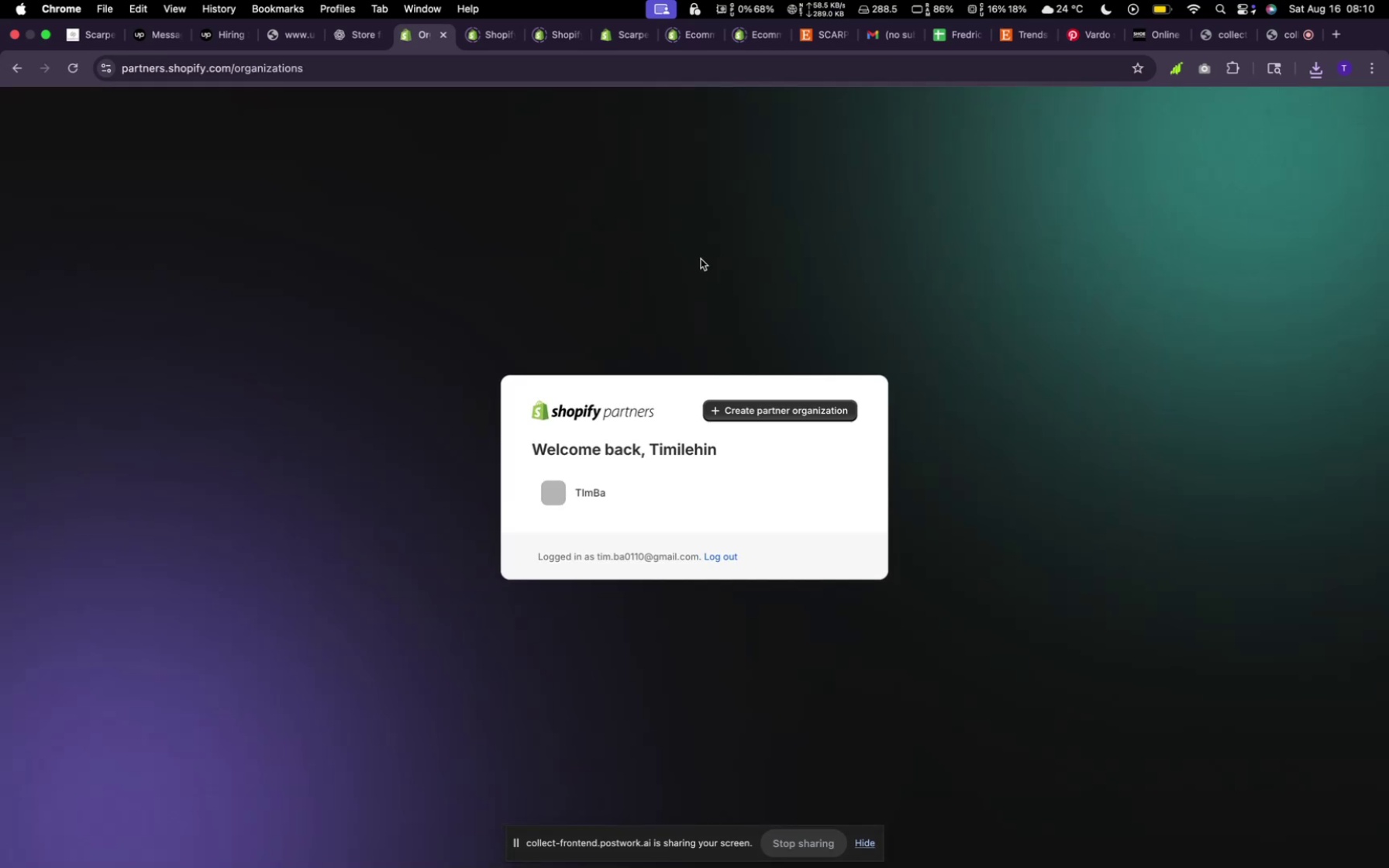 
wait(5.05)
 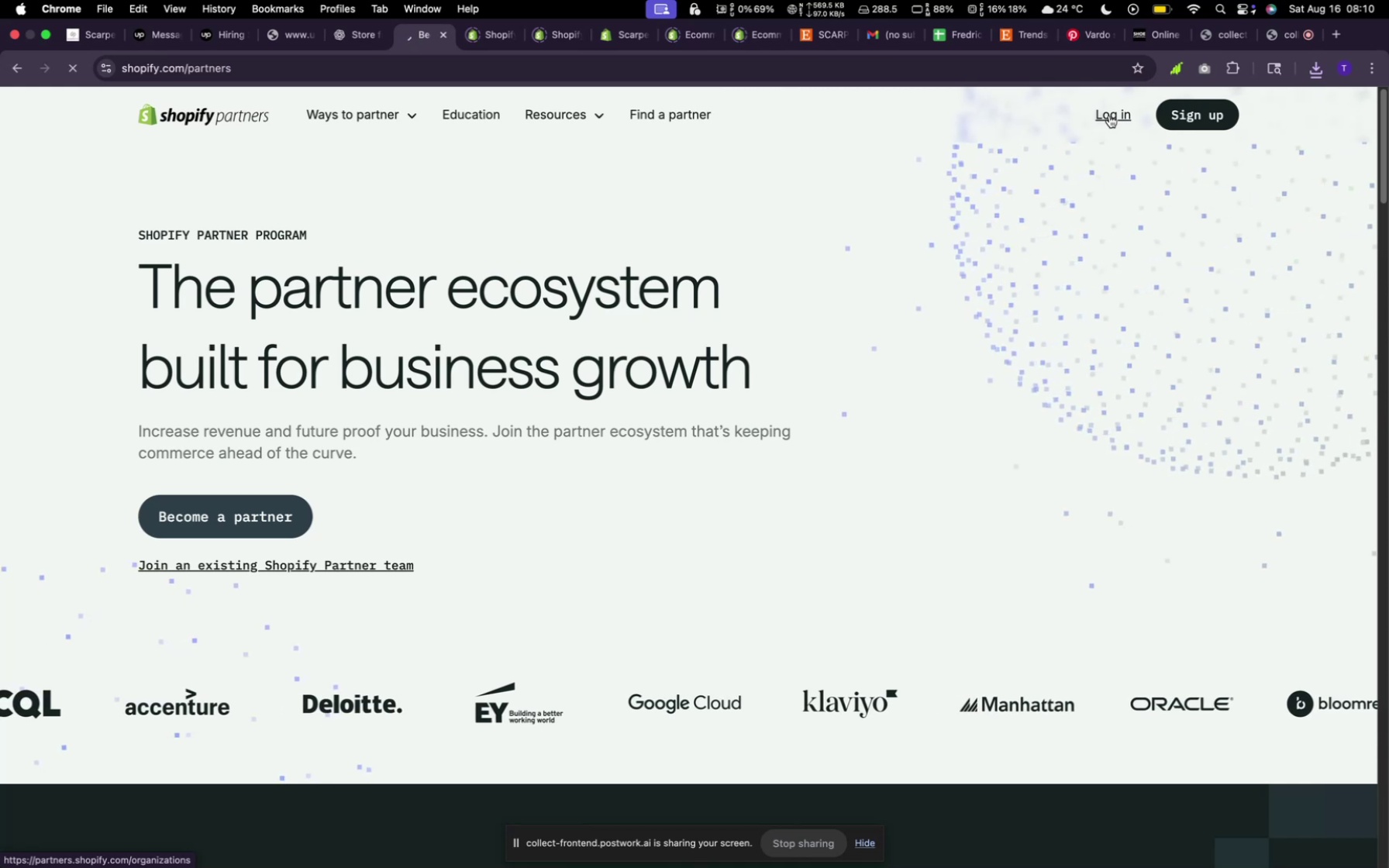 
left_click([579, 496])
 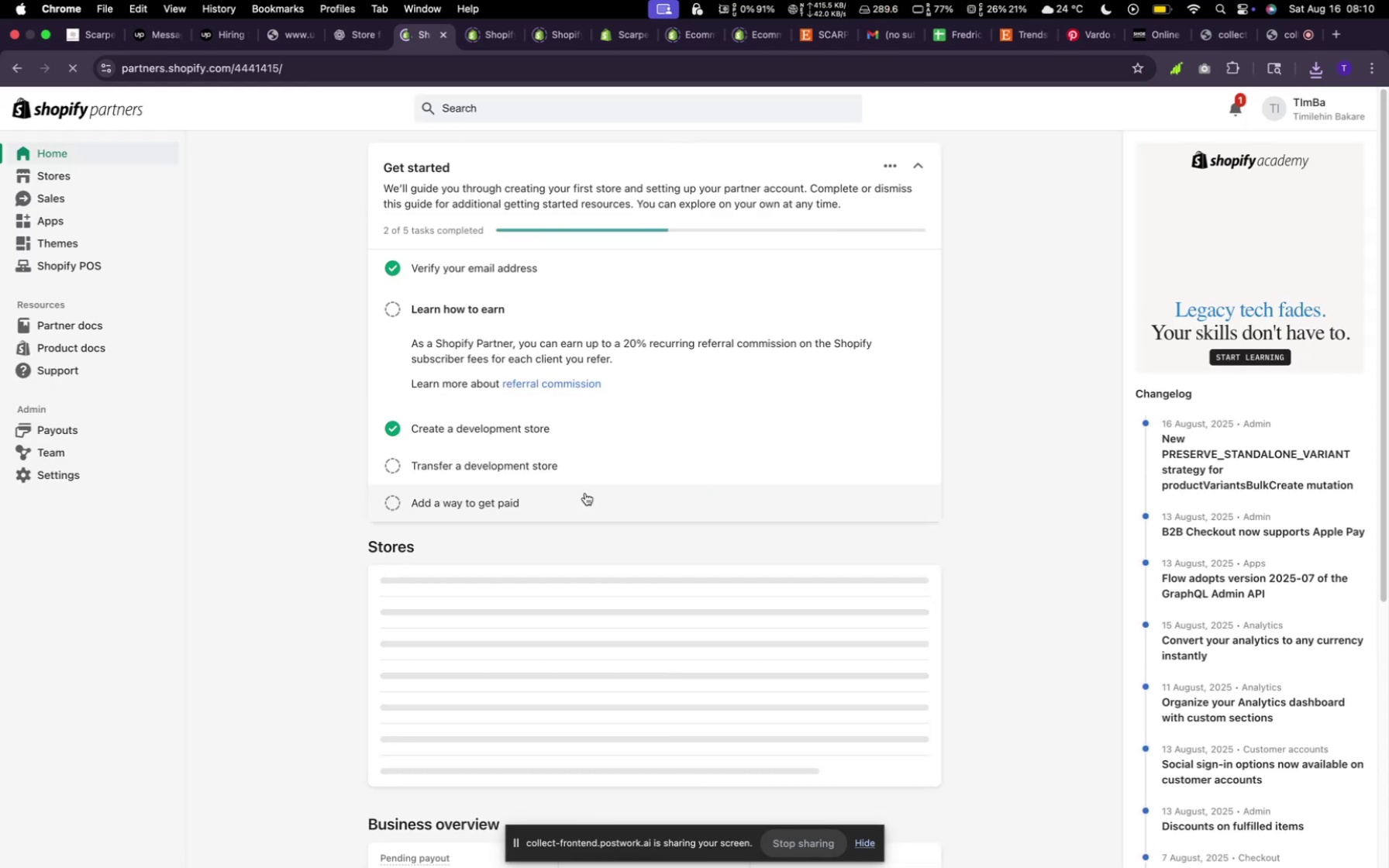 
wait(8.1)
 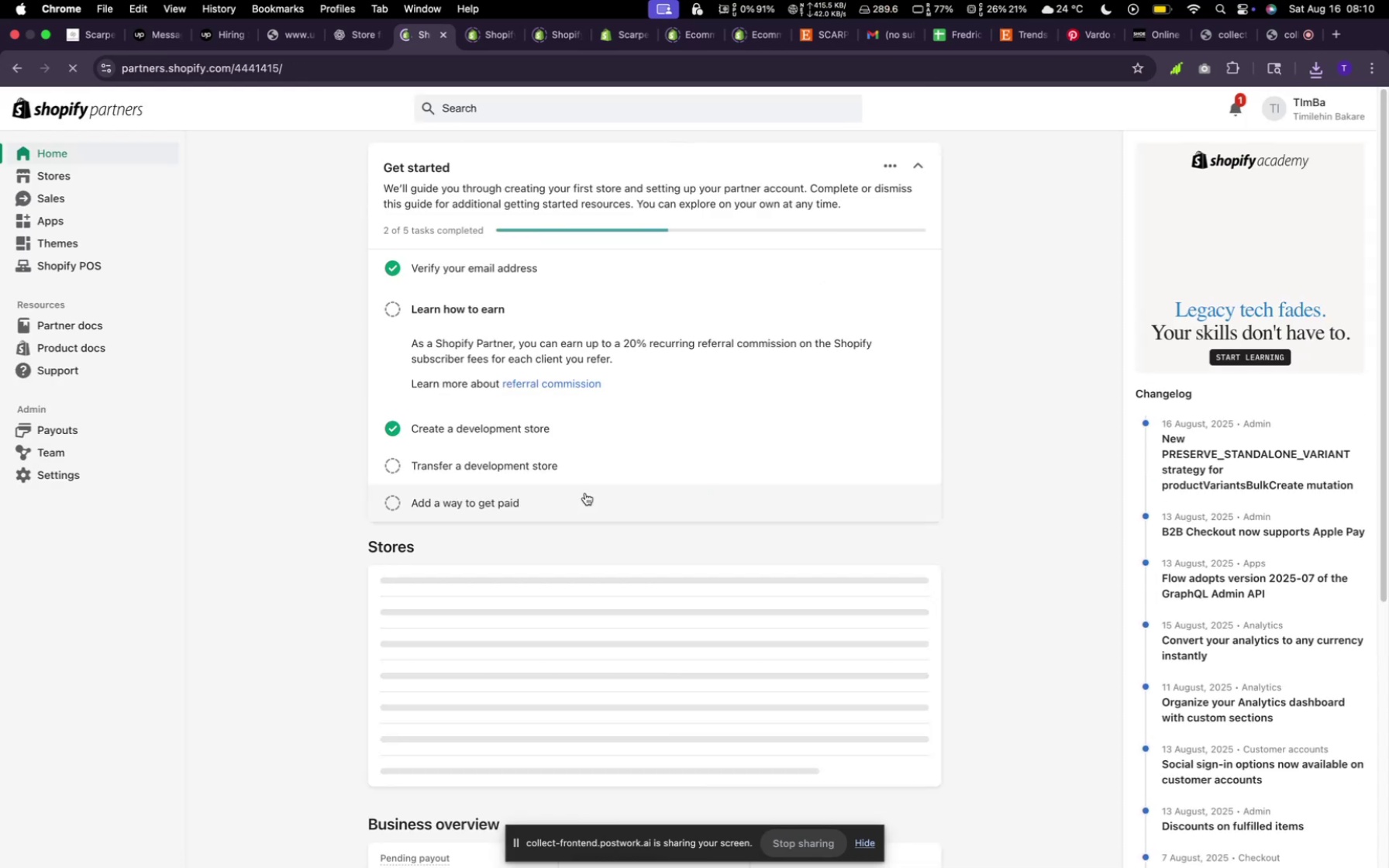 
left_click([881, 566])
 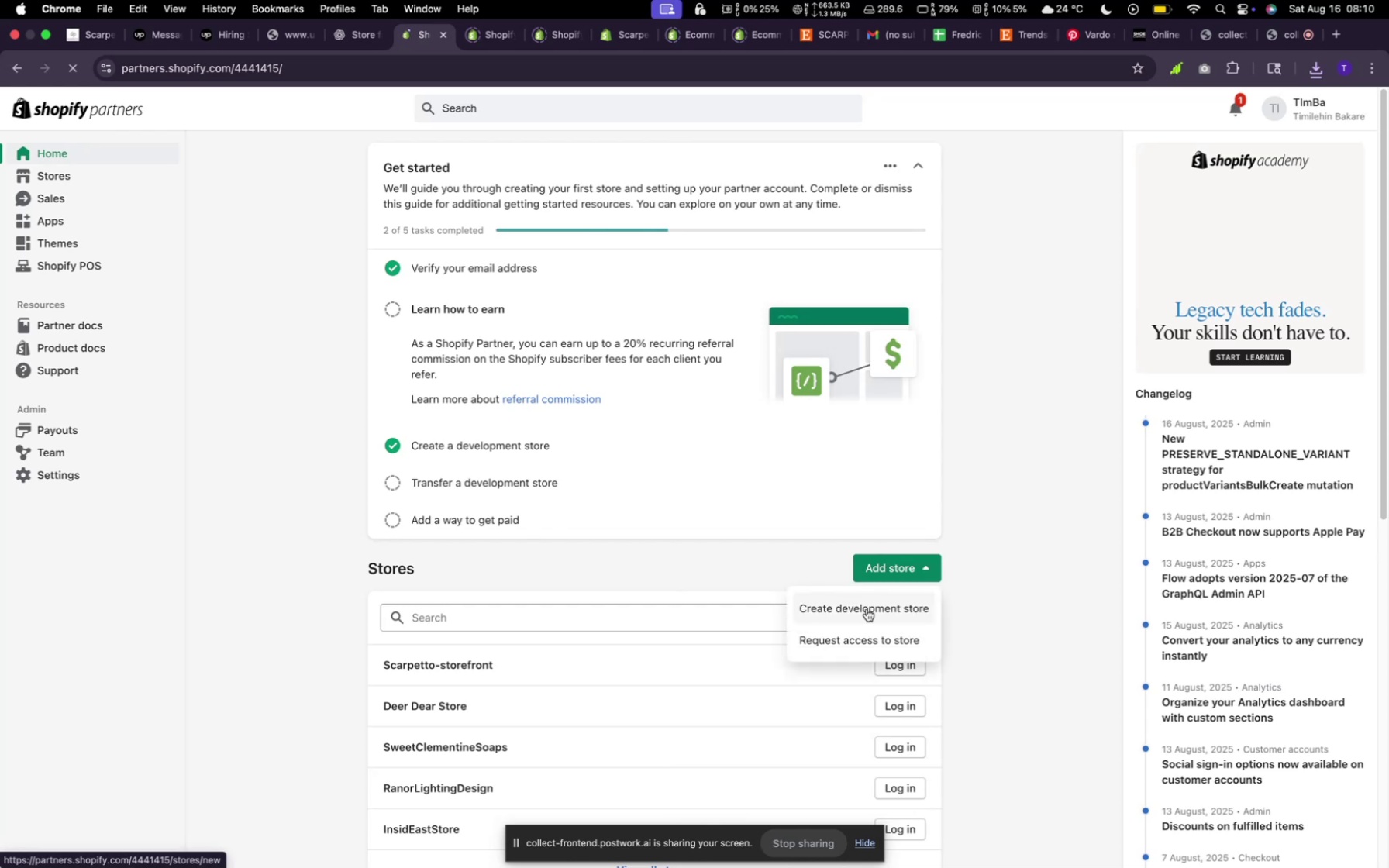 
left_click([867, 609])
 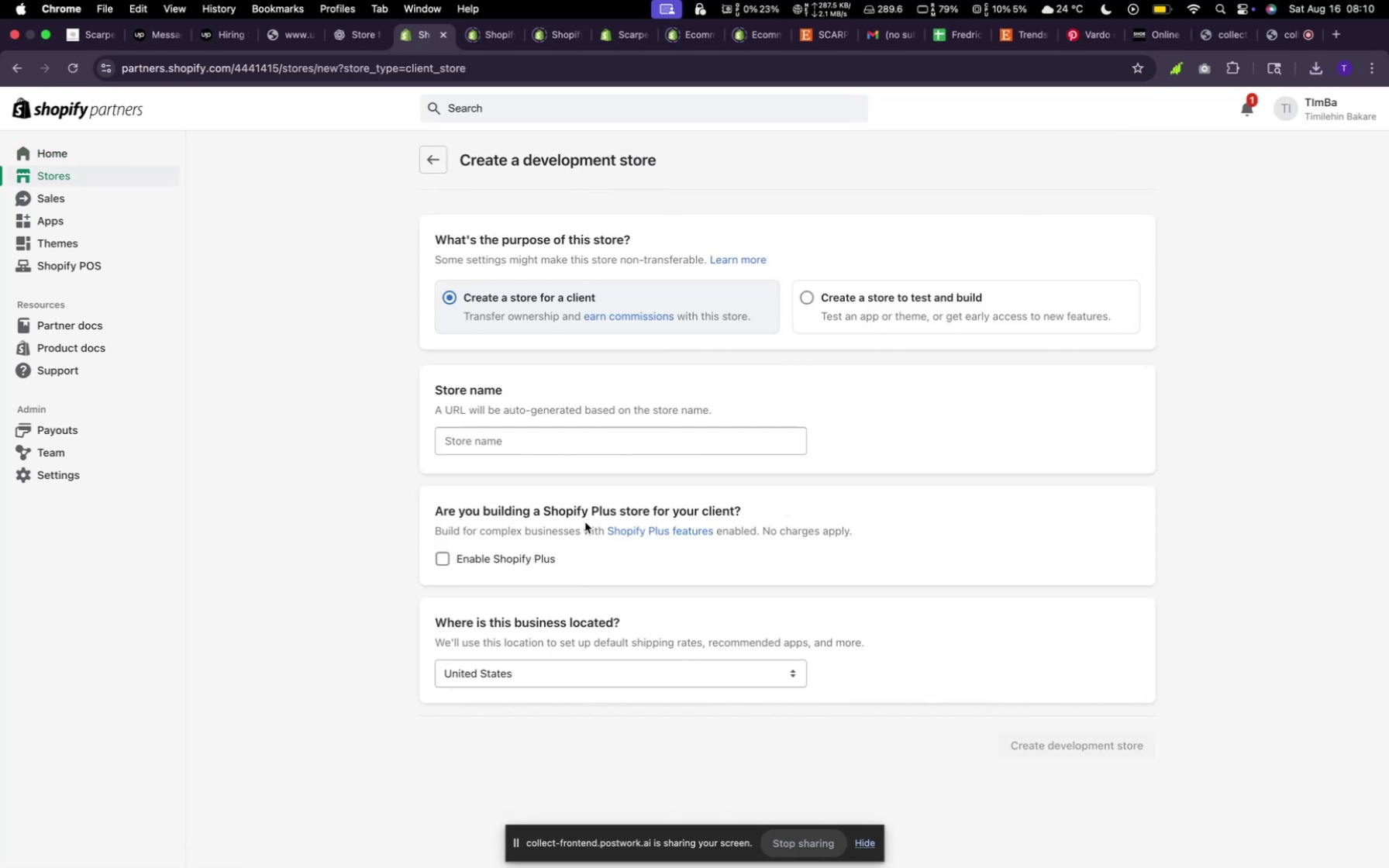 
wait(5.48)
 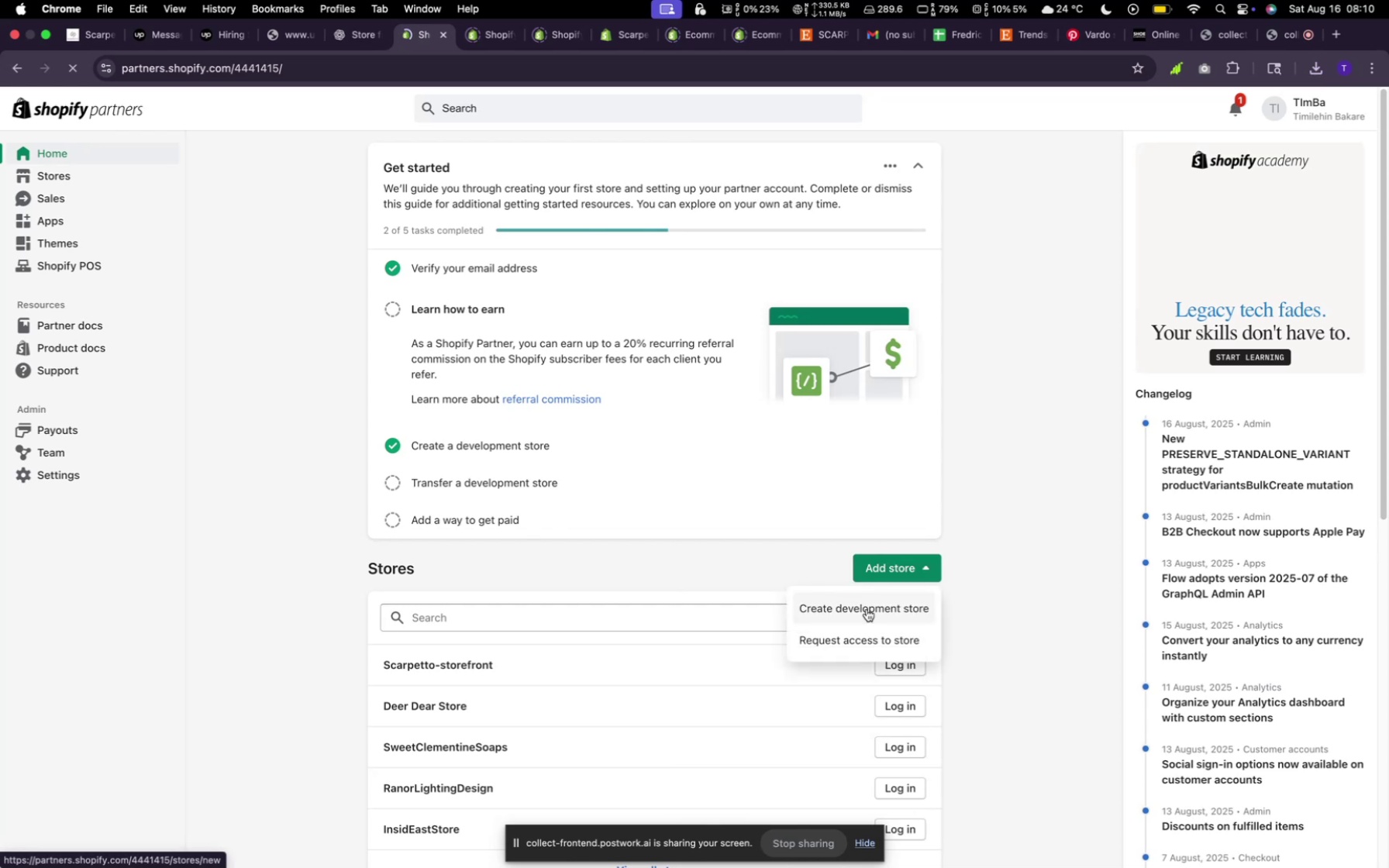 
left_click([449, 556])
 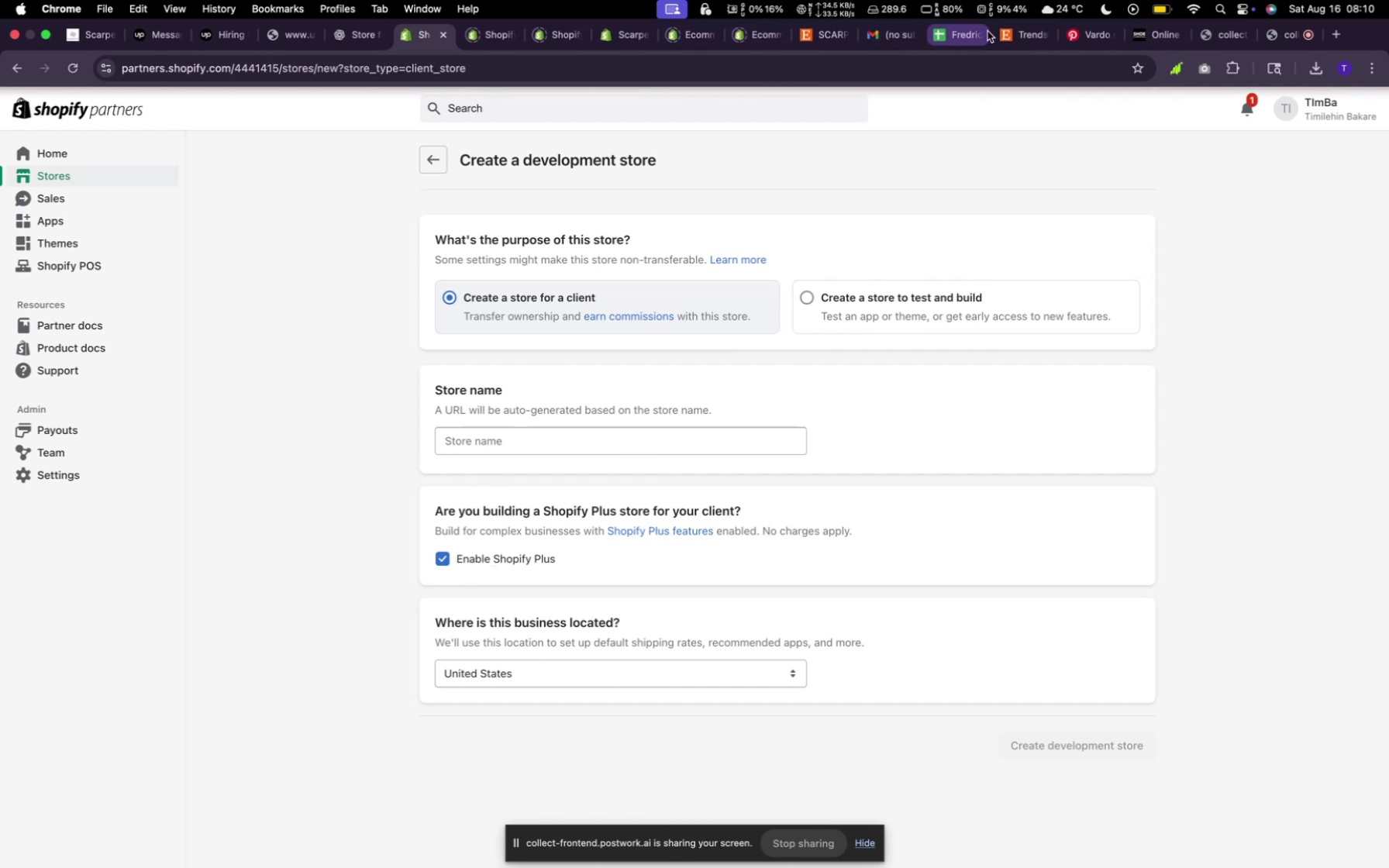 
left_click([1036, 29])
 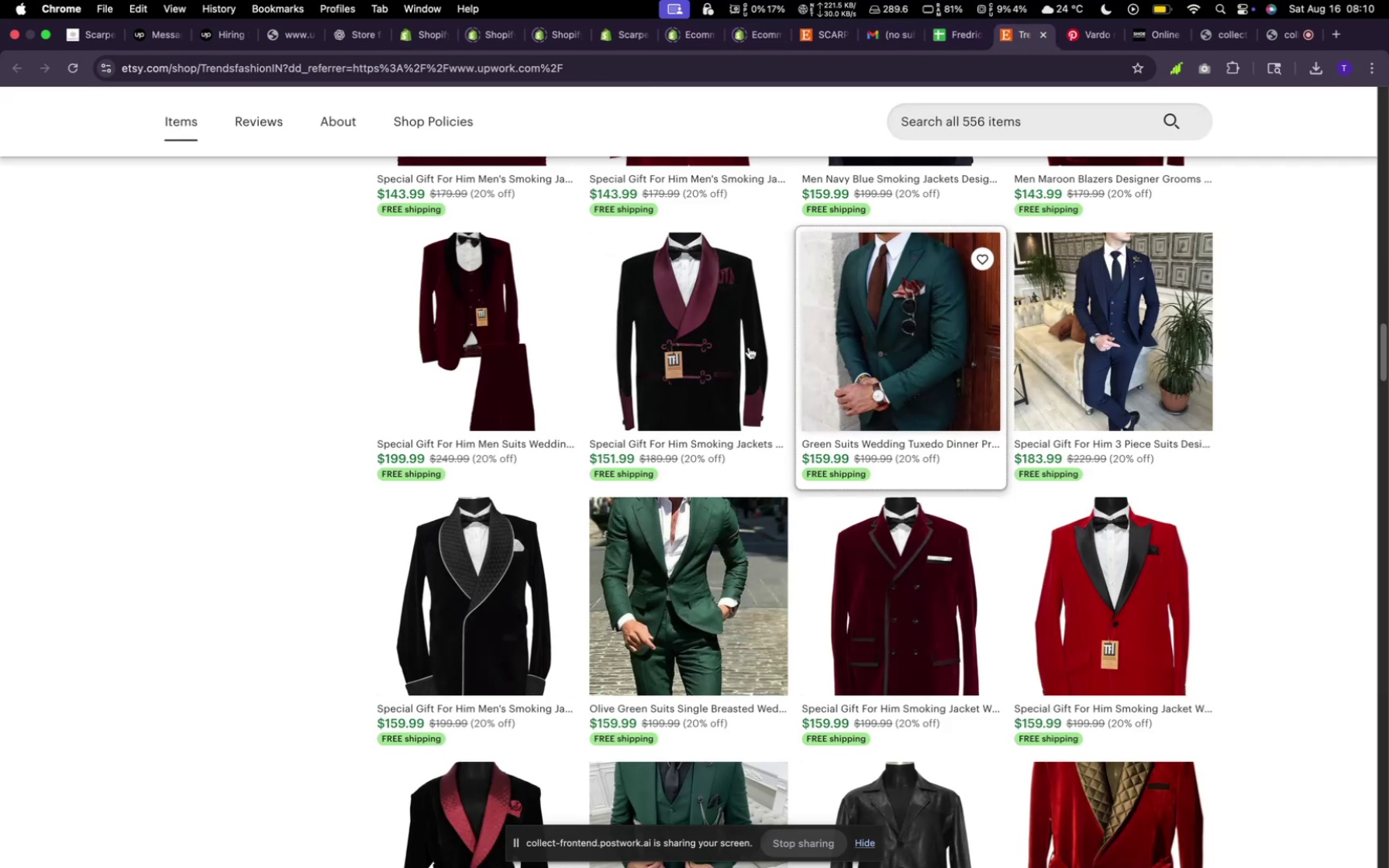 
scroll: coordinate [533, 446], scroll_direction: up, amount: 99.0
 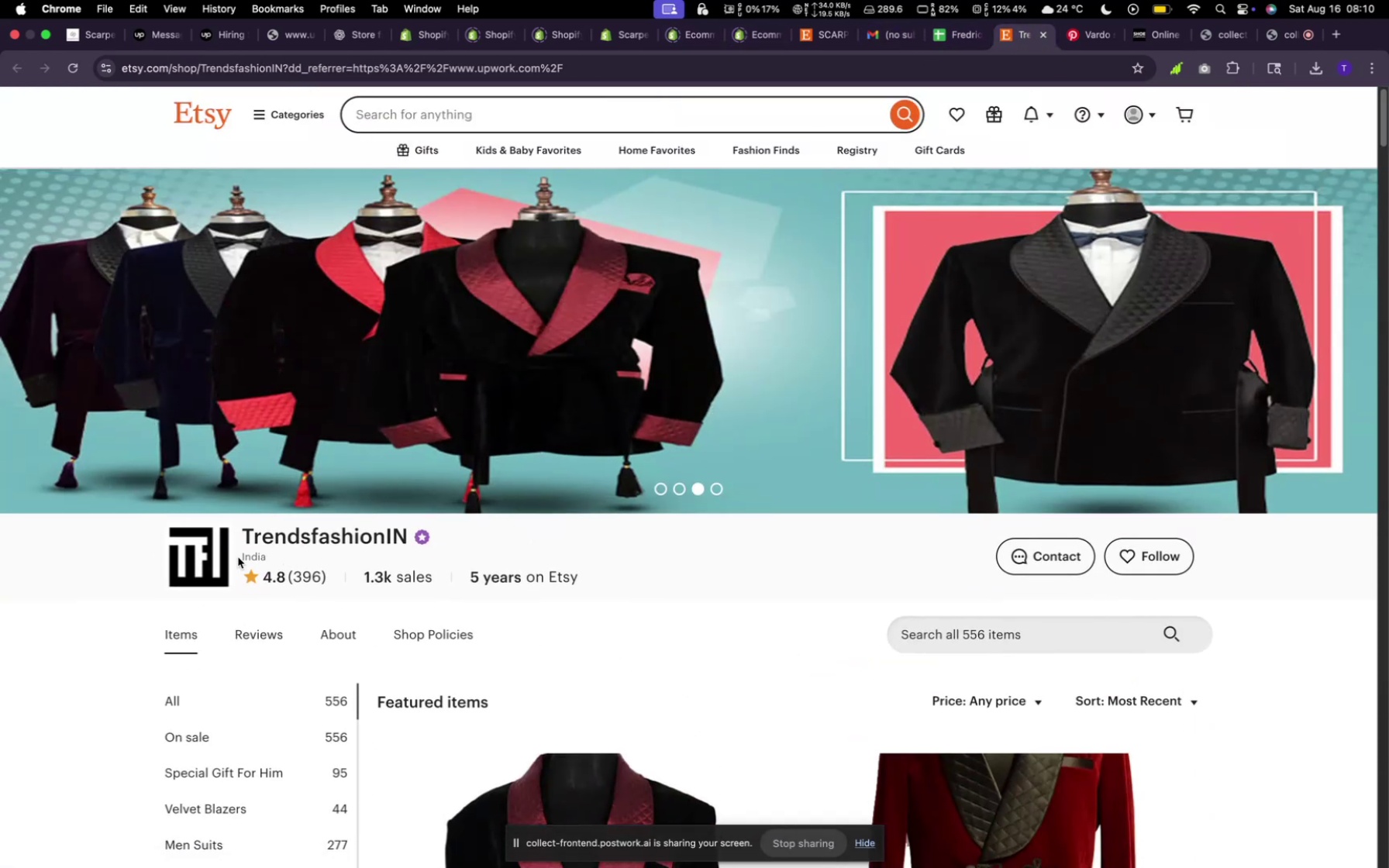 
right_click([203, 557])
 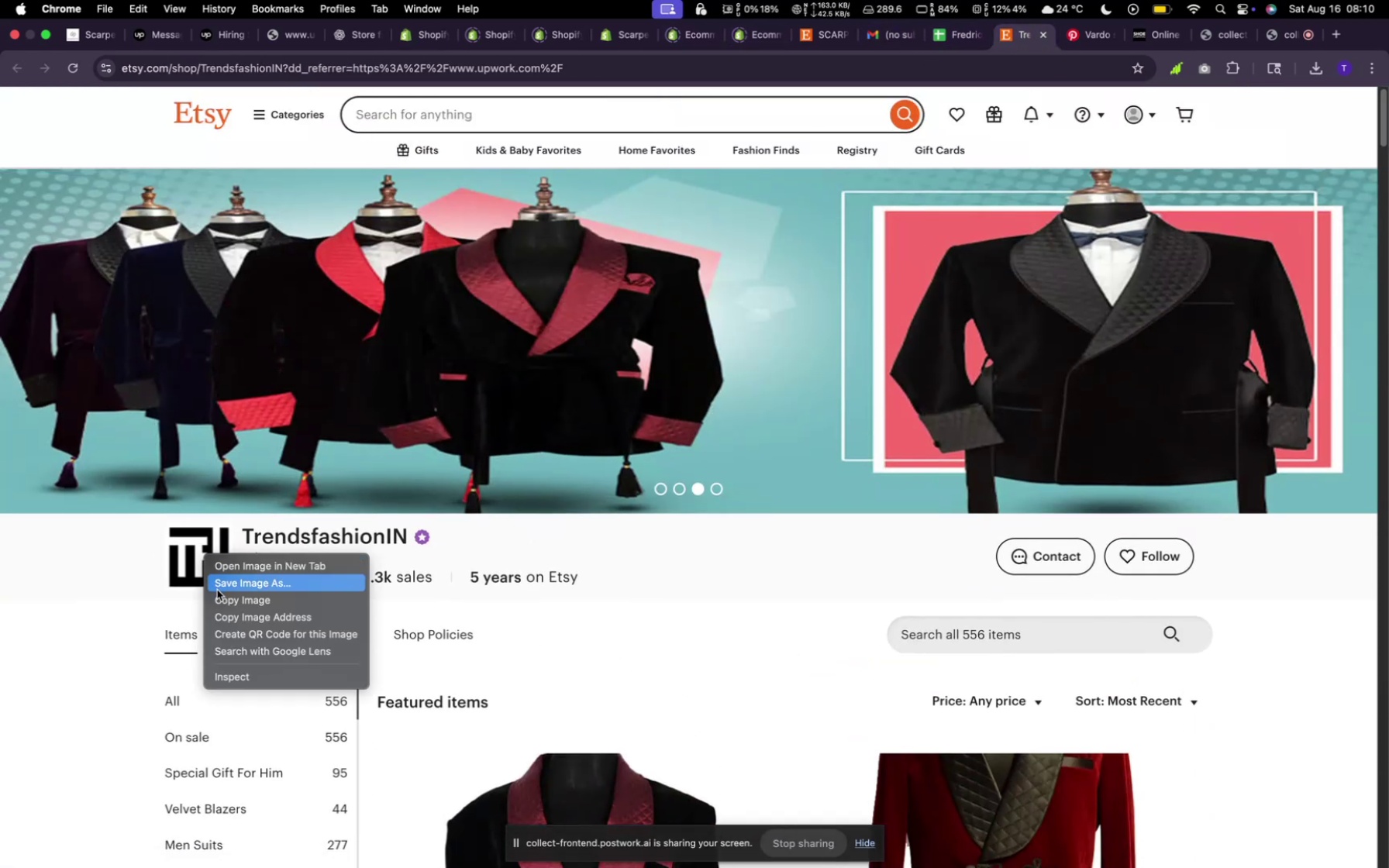 
left_click([217, 590])
 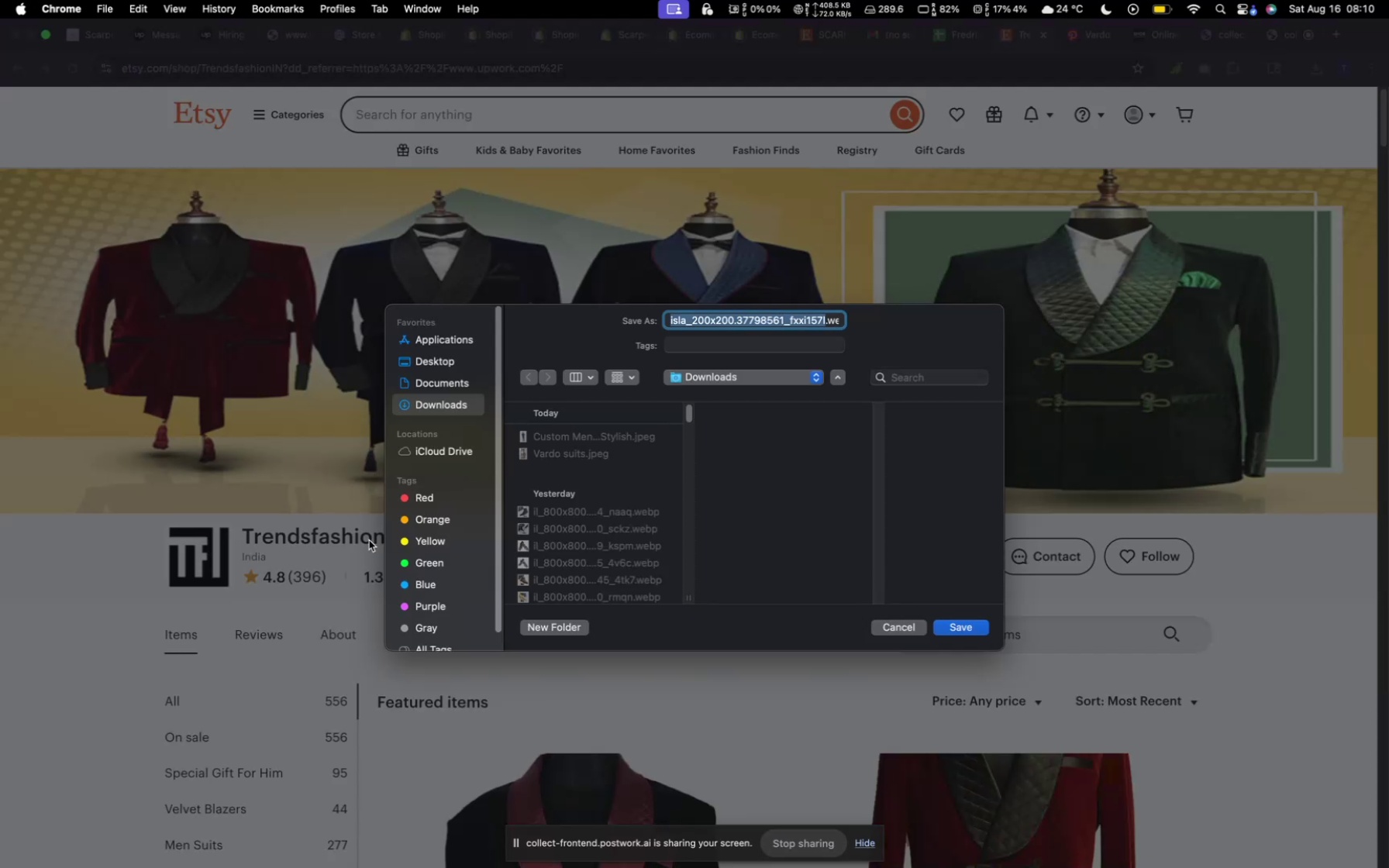 
wait(5.28)
 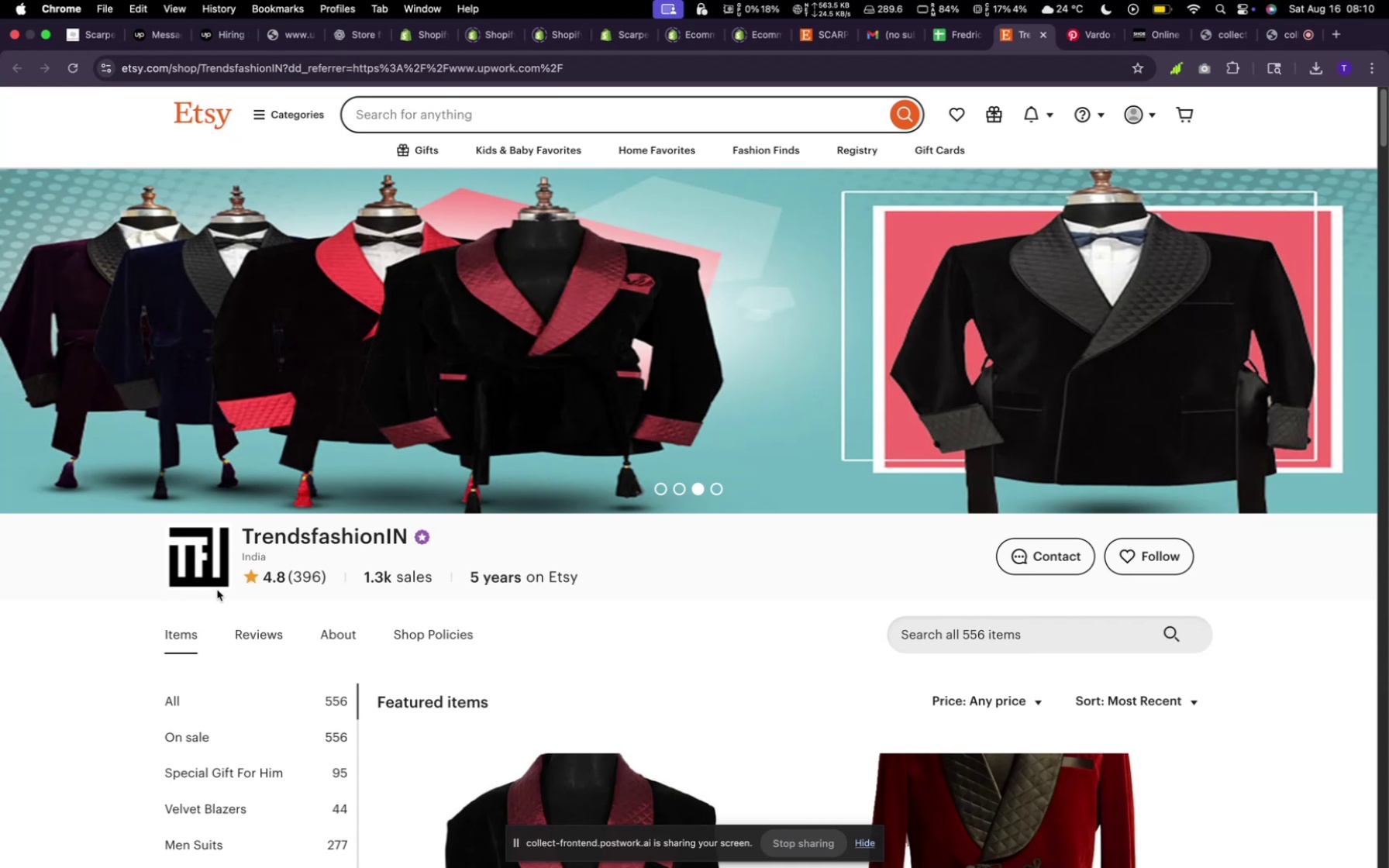 
left_click([963, 624])
 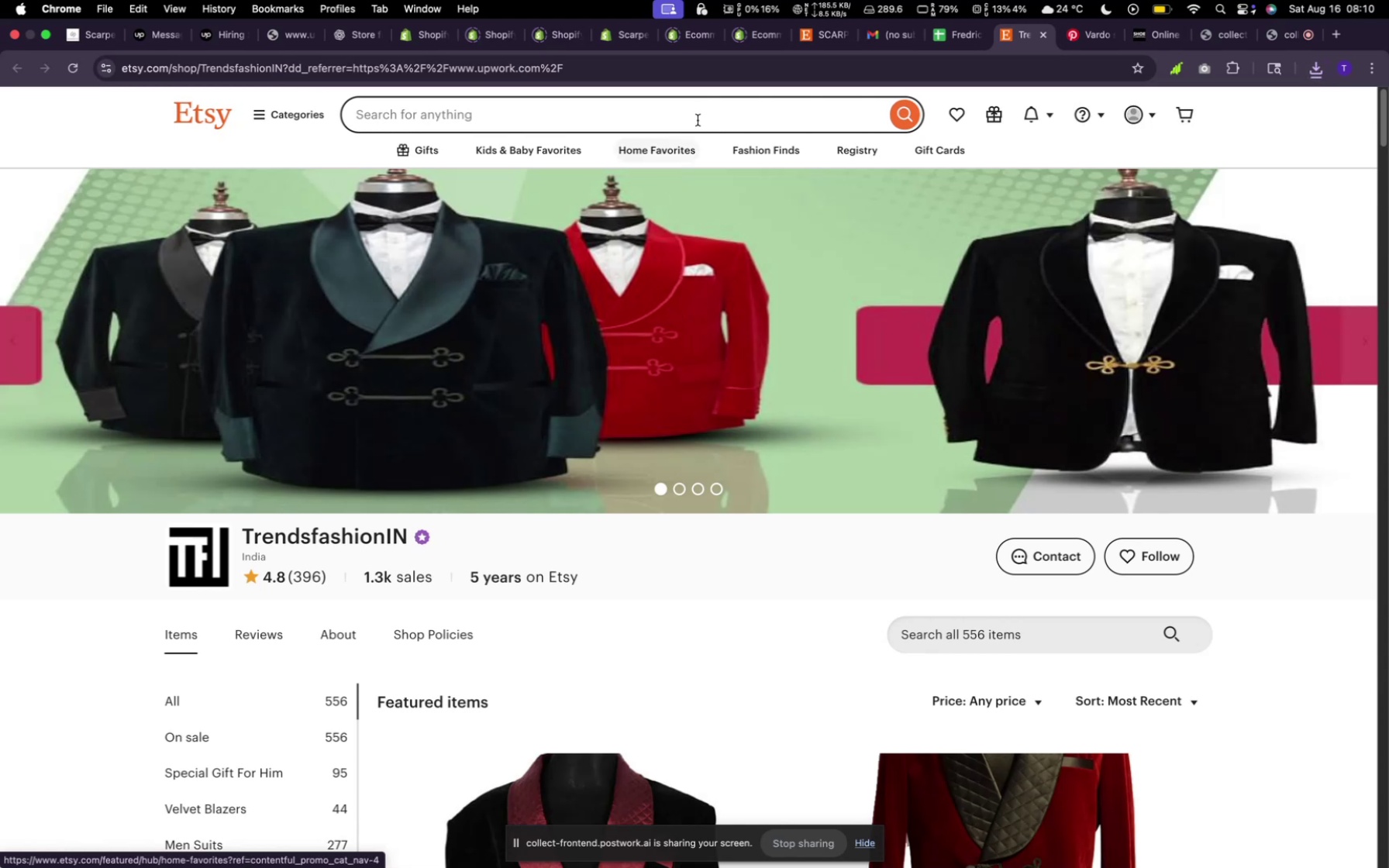 
wait(12.04)
 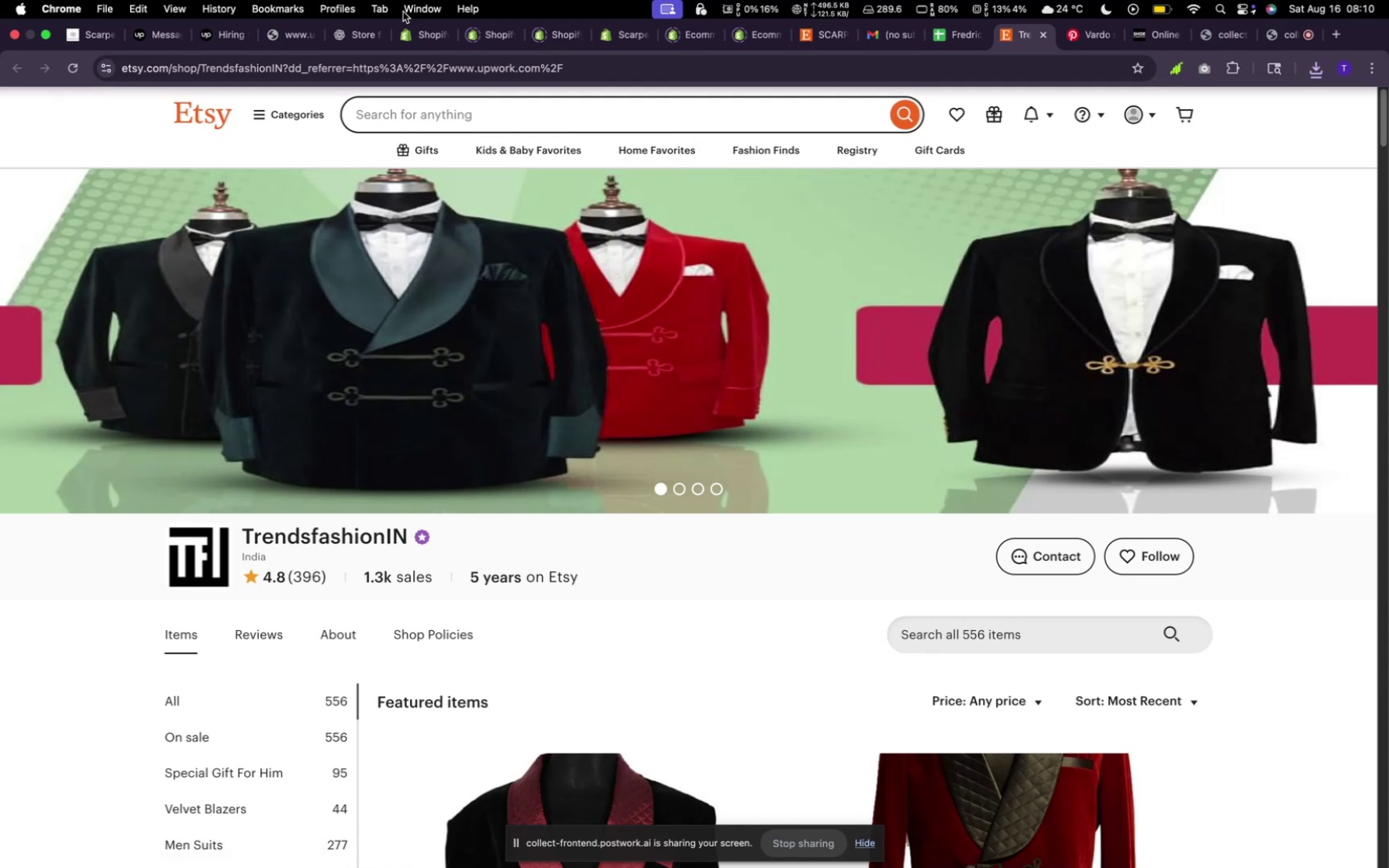 
type(TrendsFashion-stroe)
key(Backspace)
key(Backspace)
key(Backspace)
type(ore)
 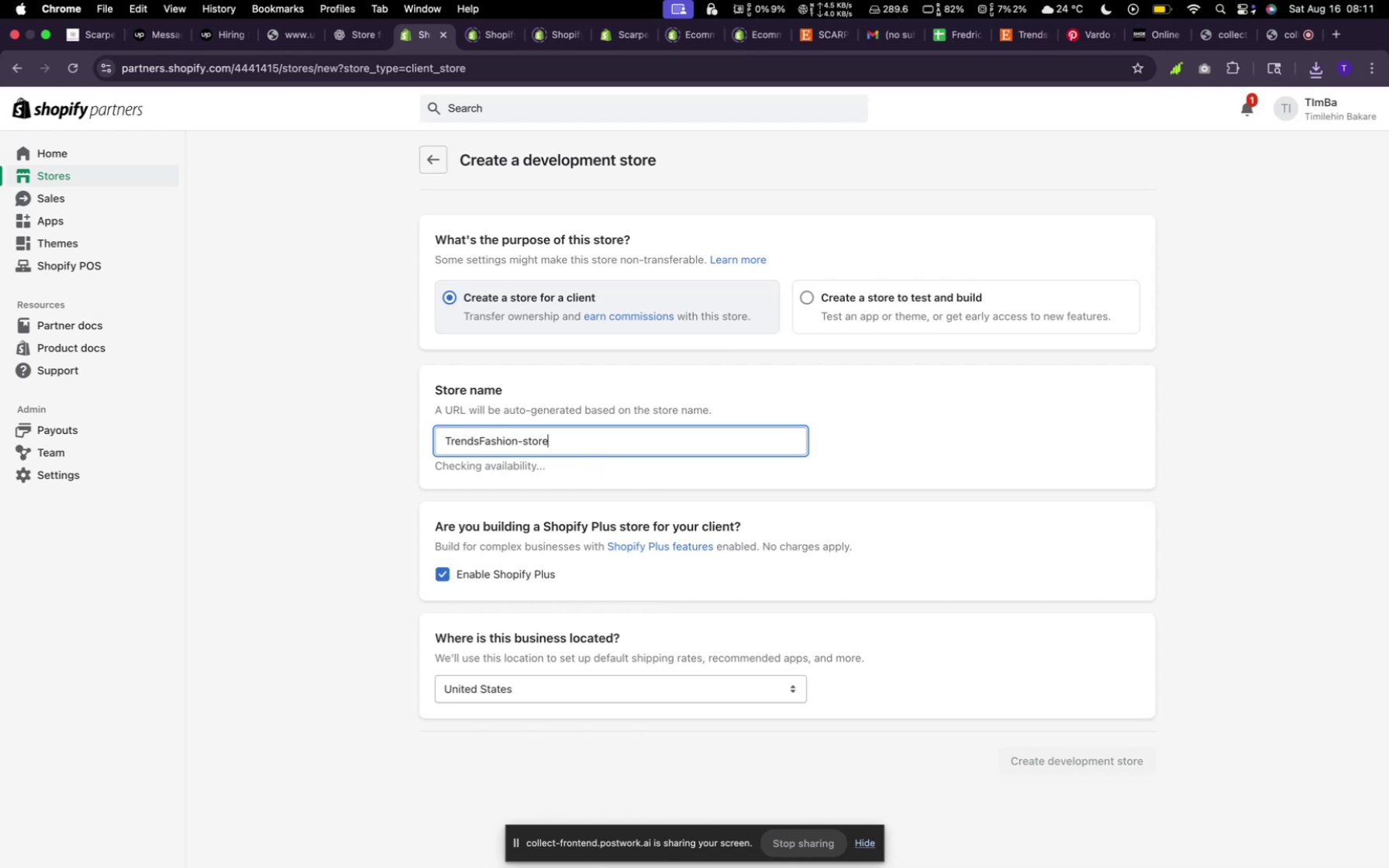 
wait(6.75)
 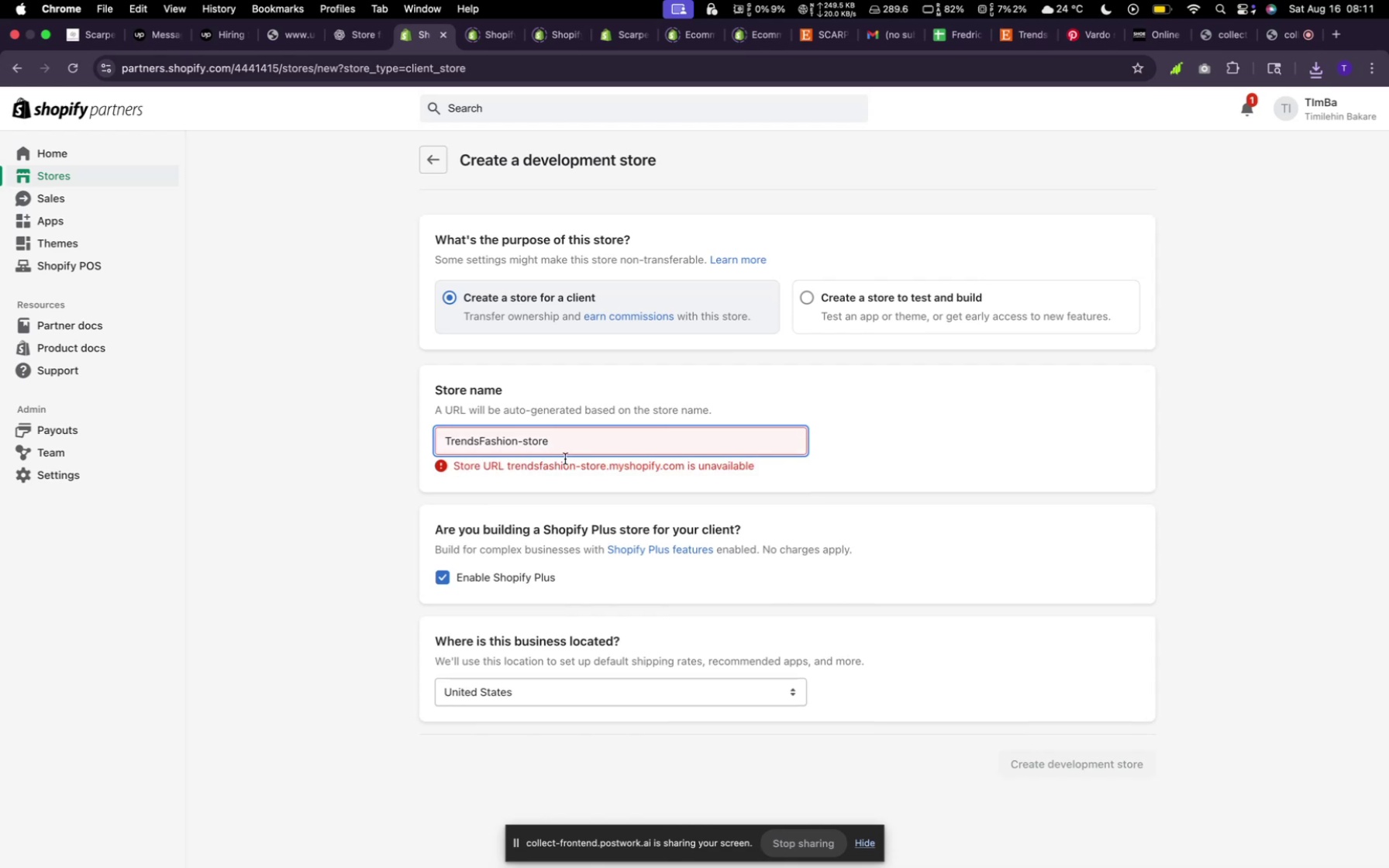 
type(front)
 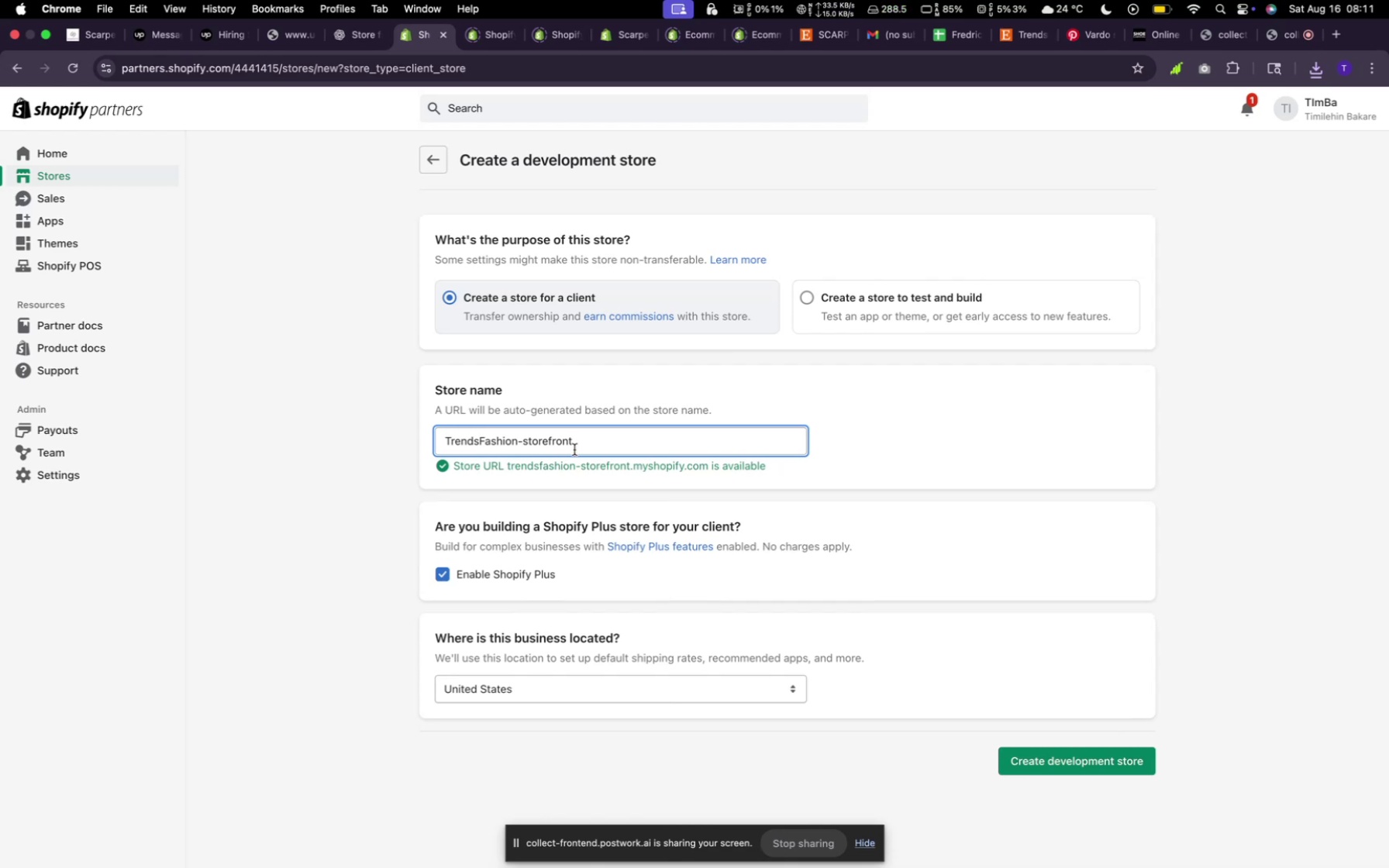 
wait(6.55)
 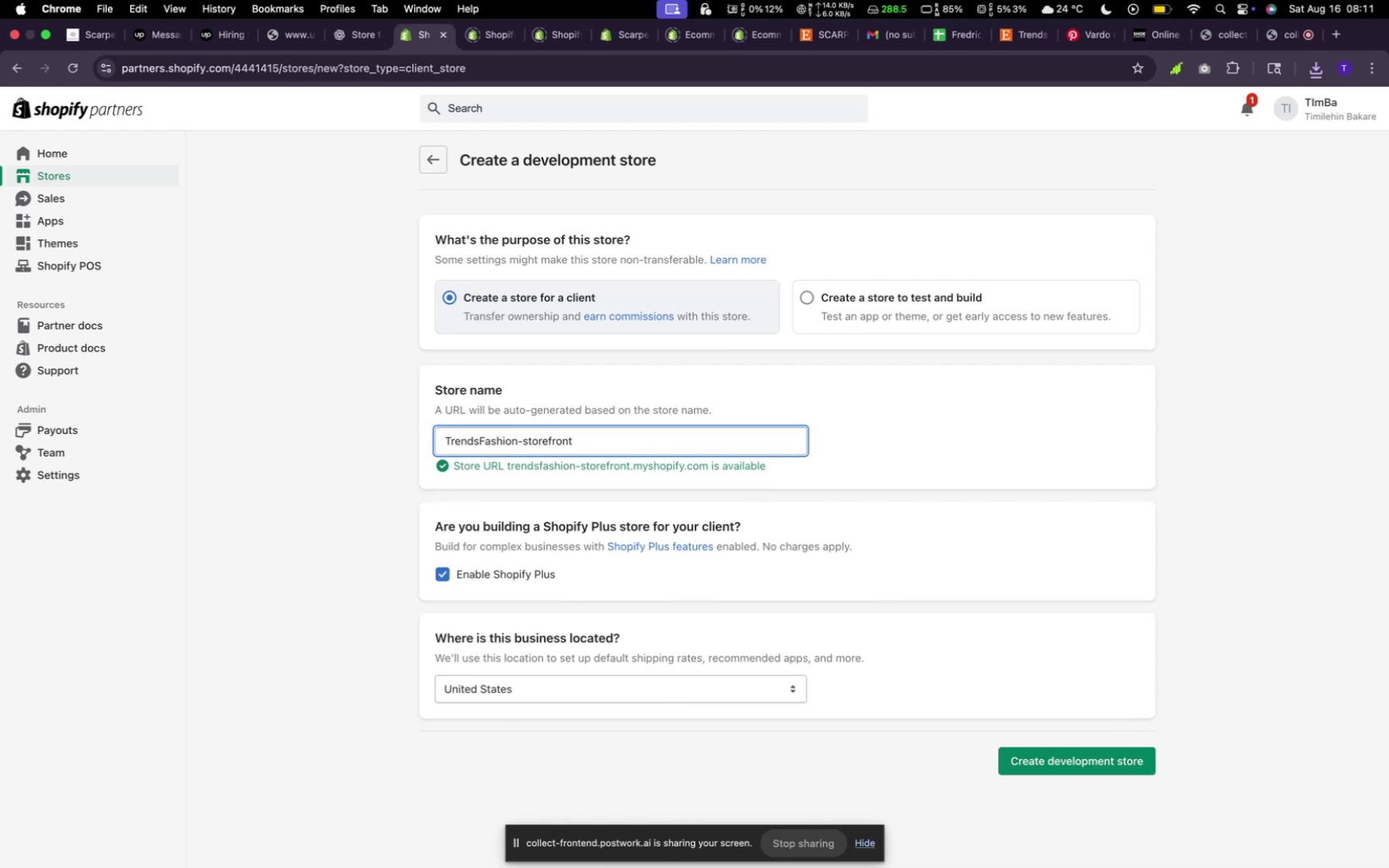 
left_click([1115, 756])
 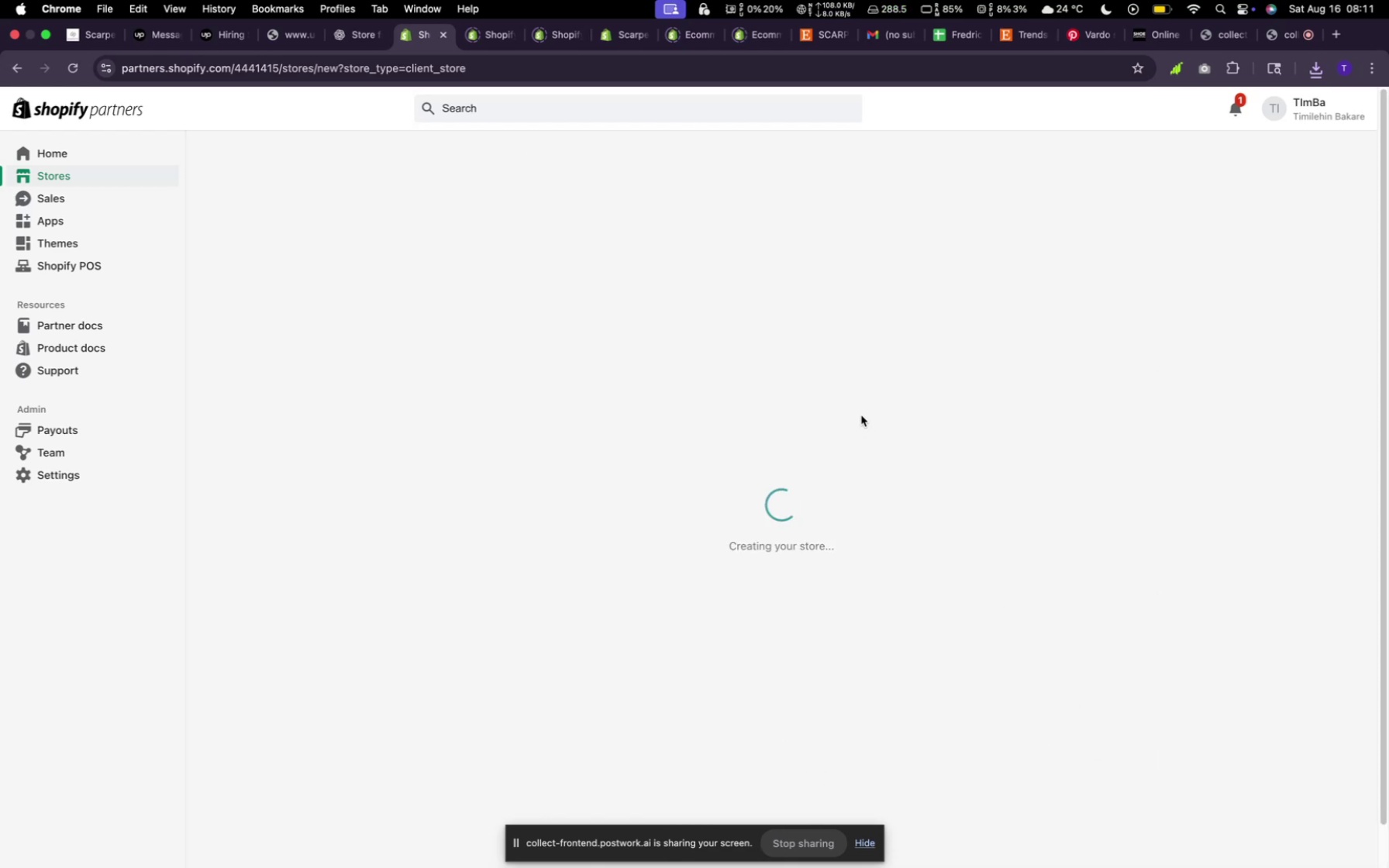 
wait(9.54)
 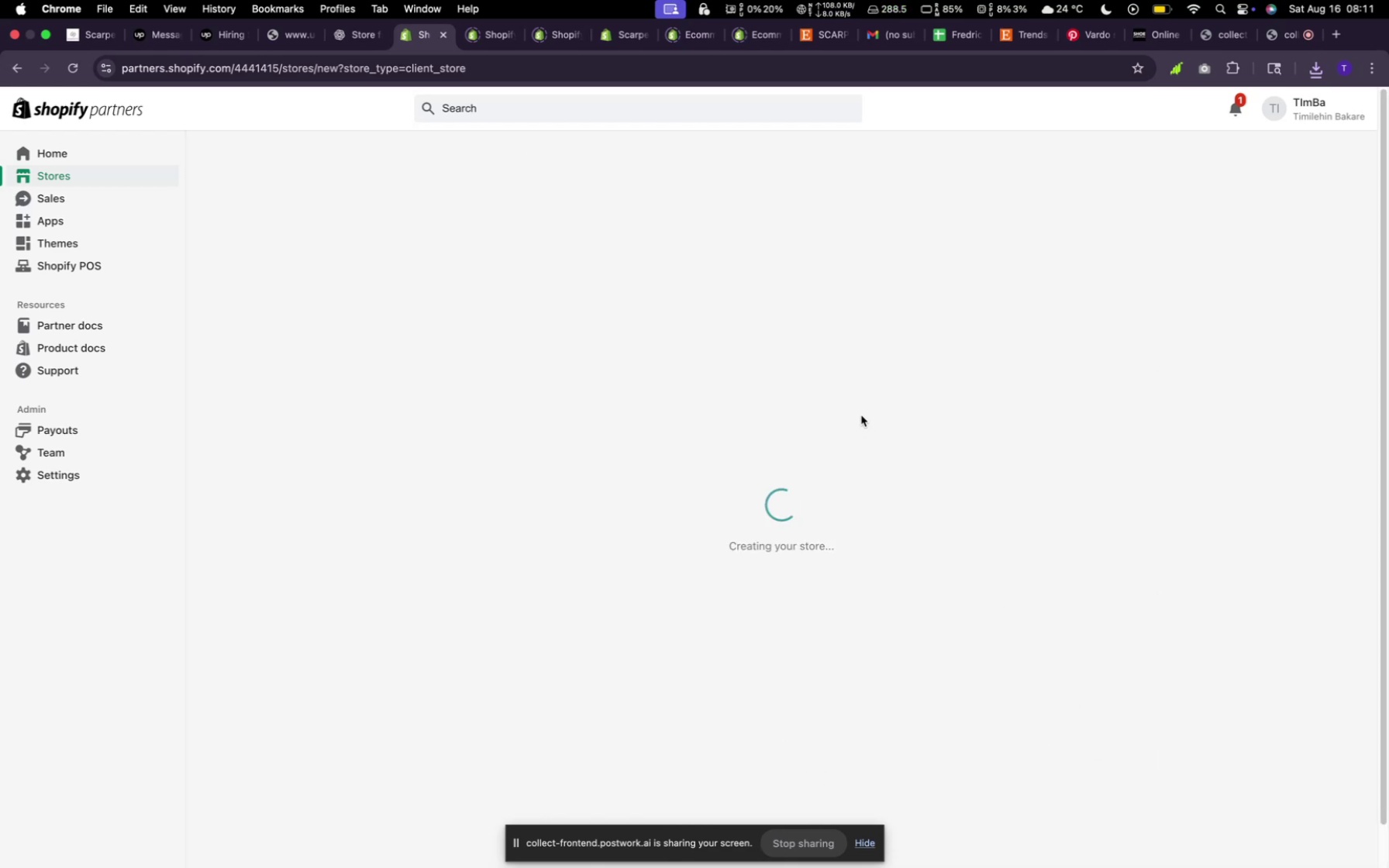 
left_click_drag(start_coordinate=[870, 410], to_coordinate=[878, 418])
 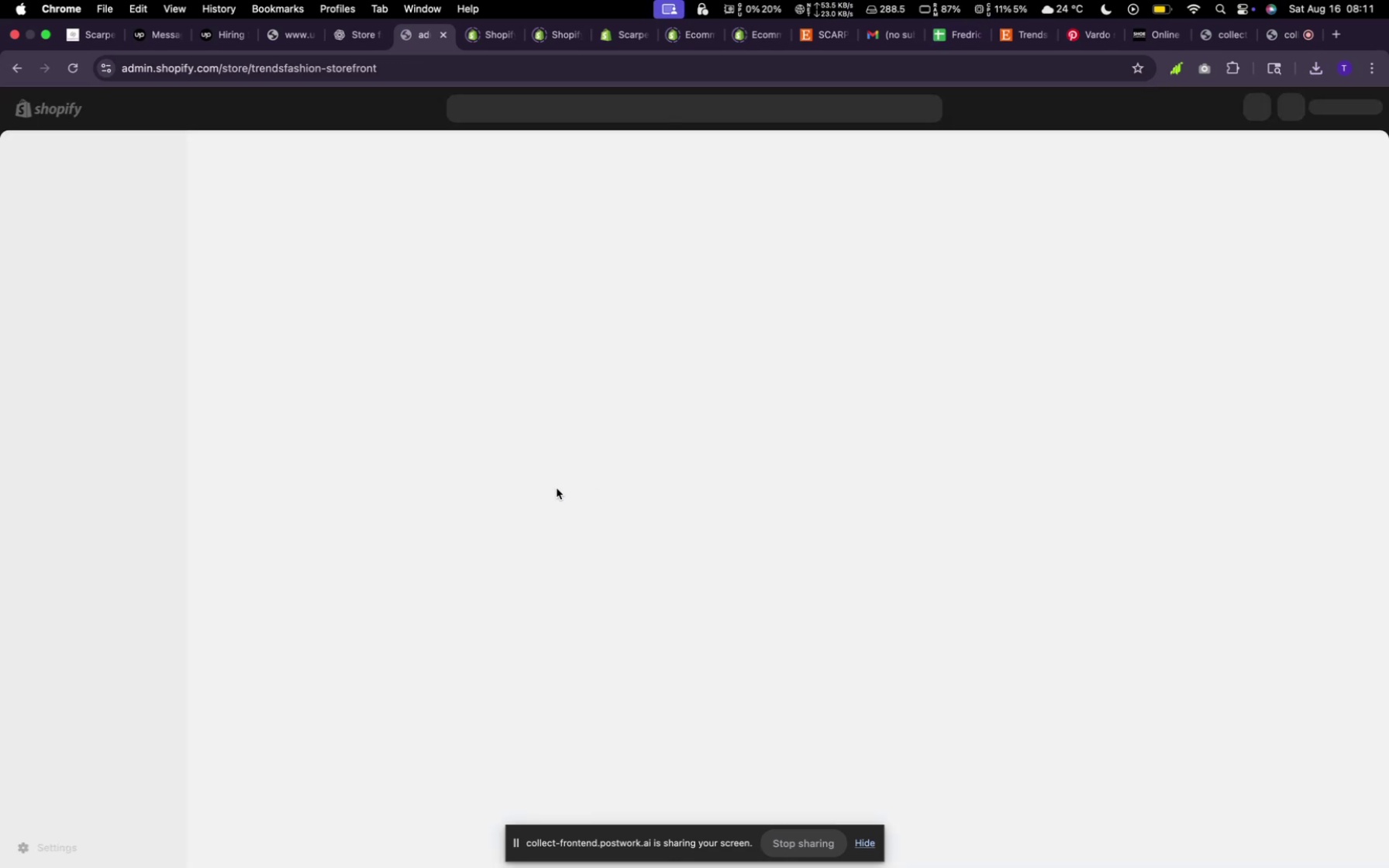 
wait(18.02)
 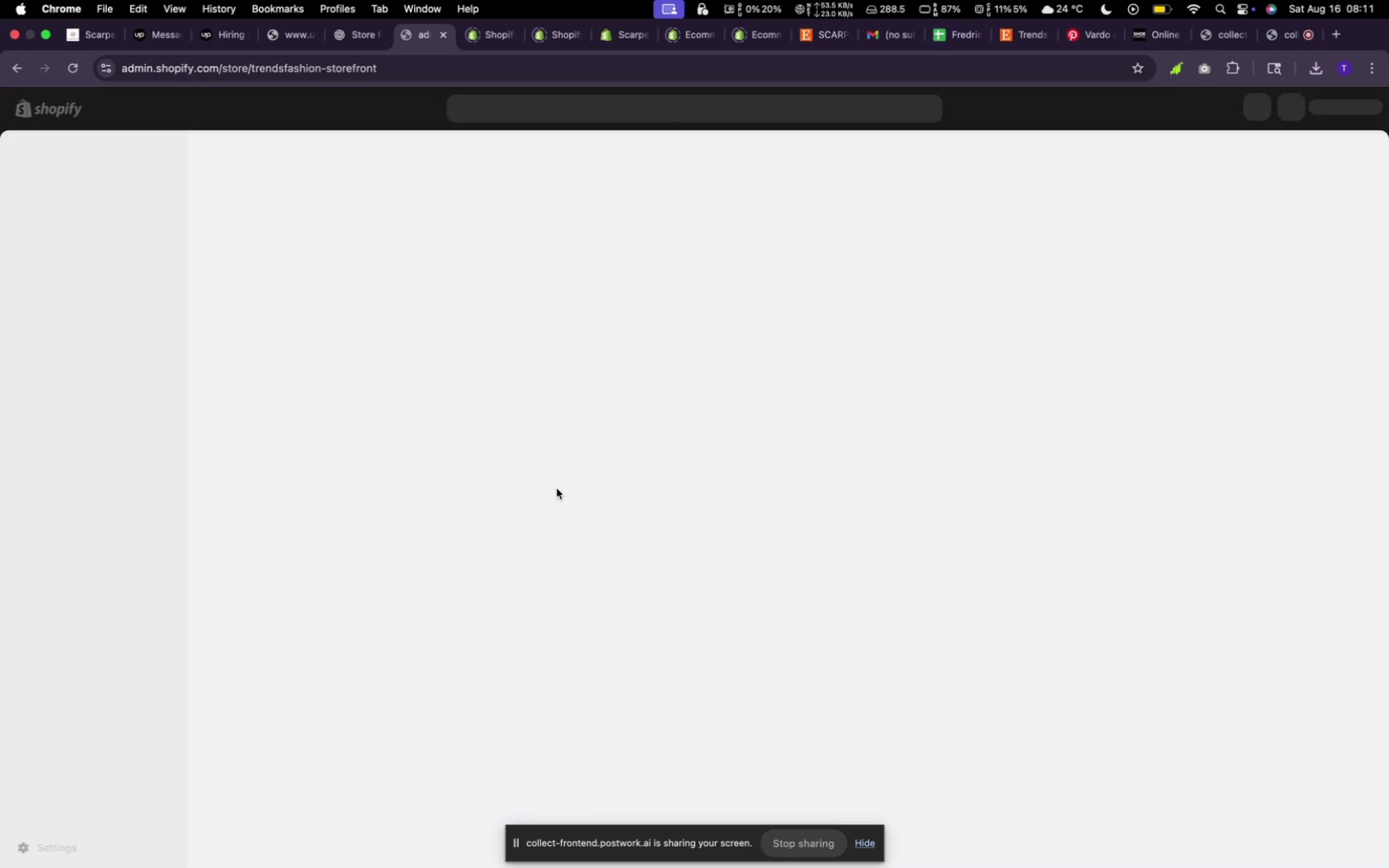 
left_click([872, 591])
 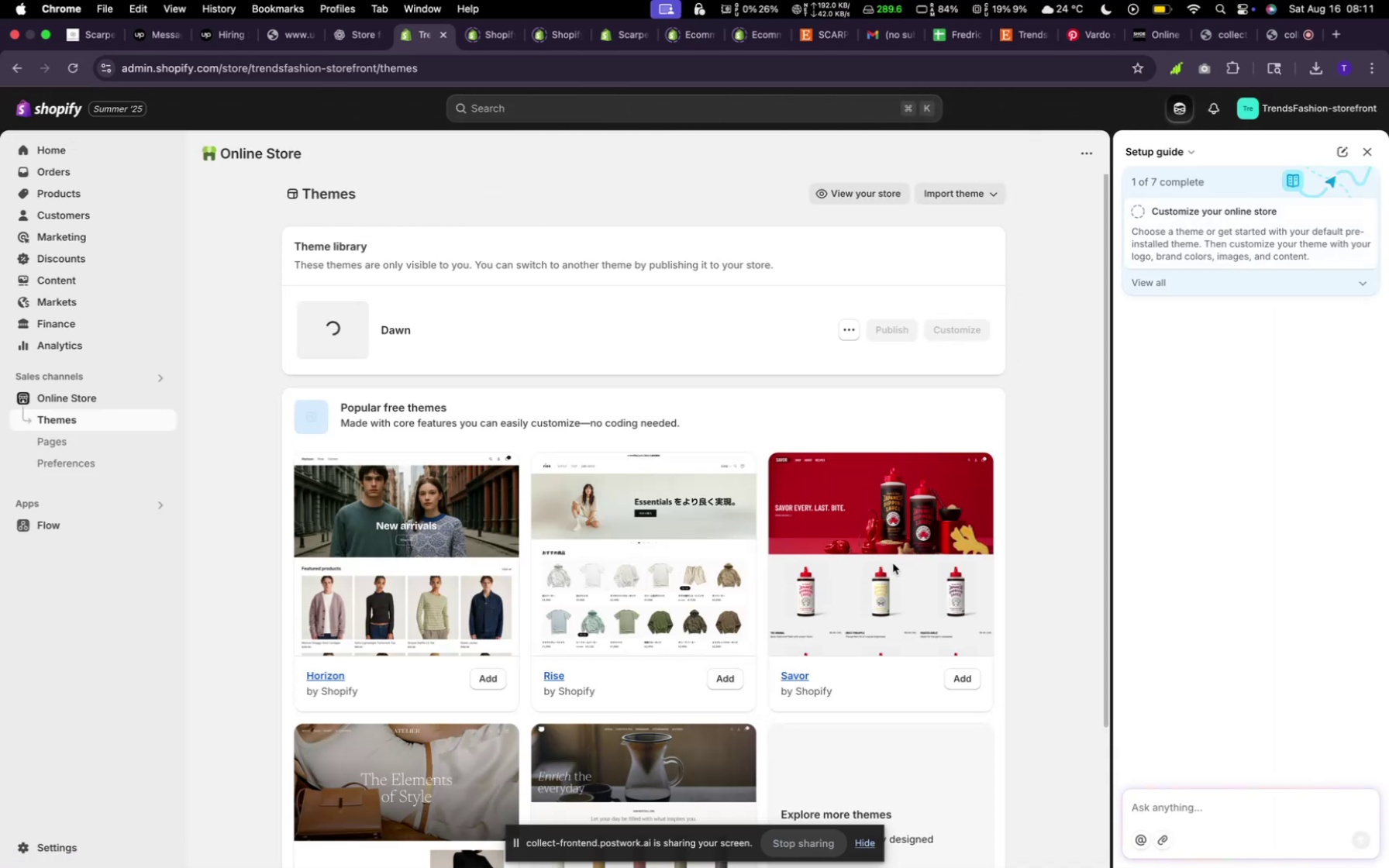 
wait(11.88)
 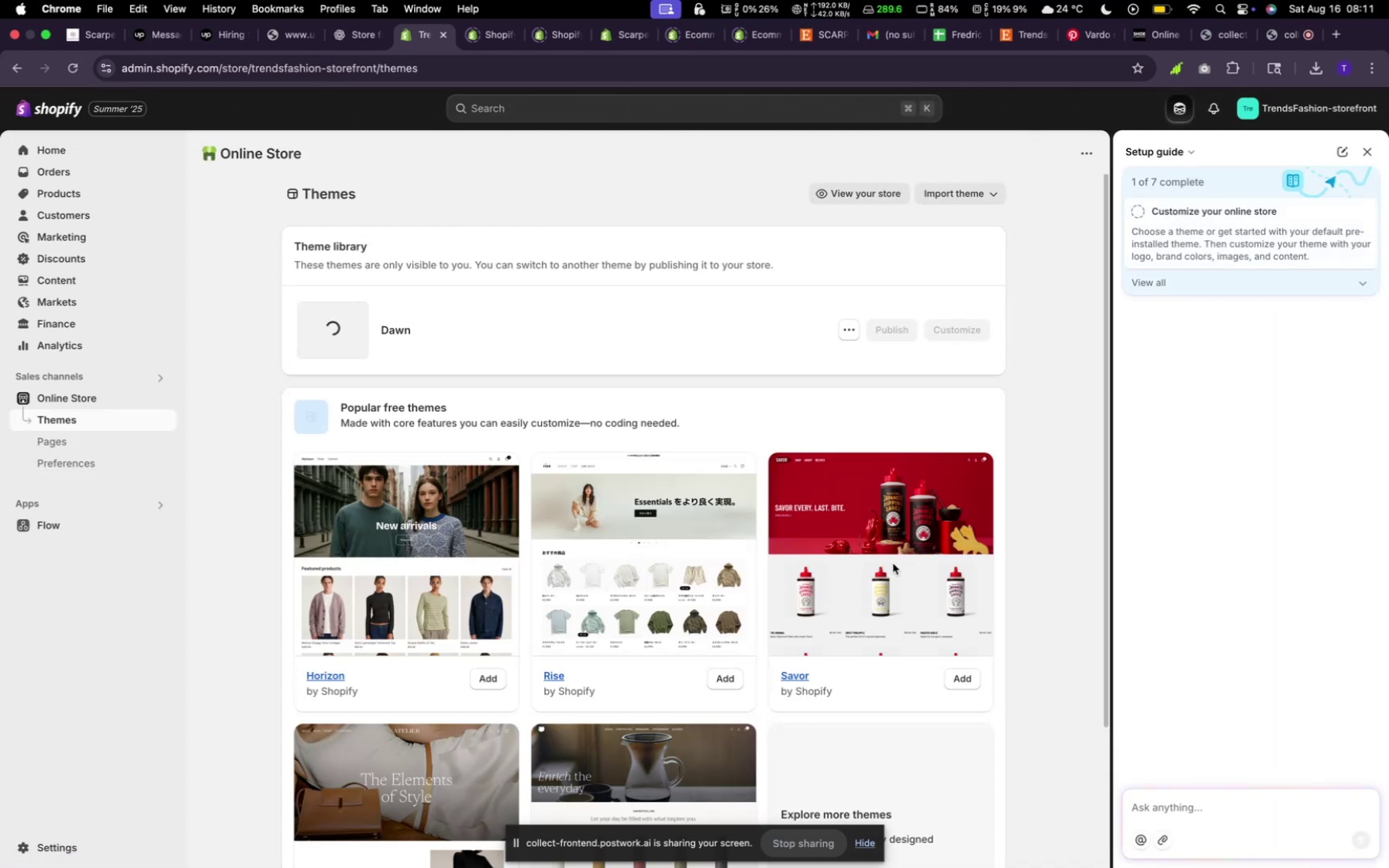 
scroll: coordinate [563, 494], scroll_direction: down, amount: 8.0
 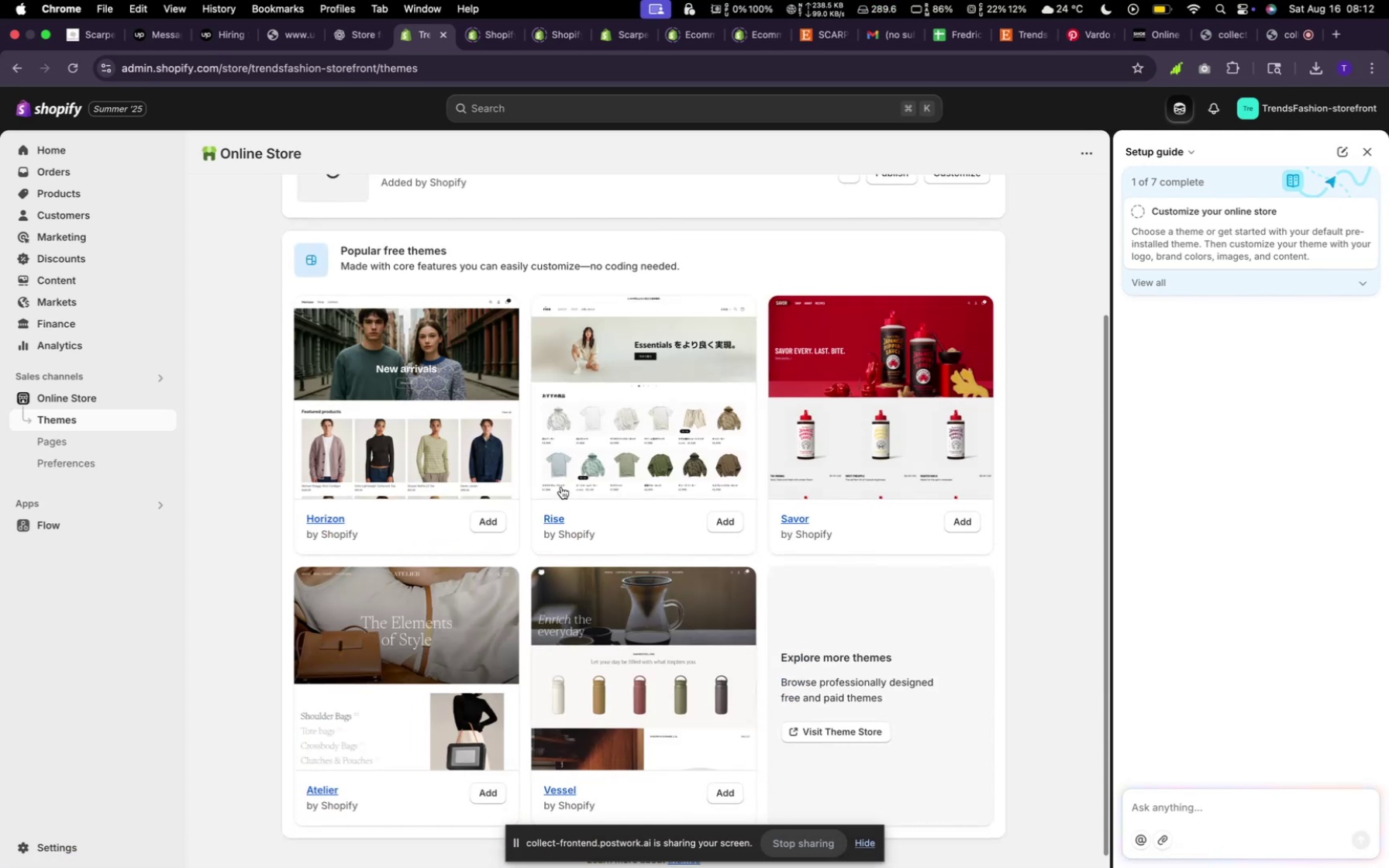 
scroll: coordinate [560, 481], scroll_direction: up, amount: 24.0
 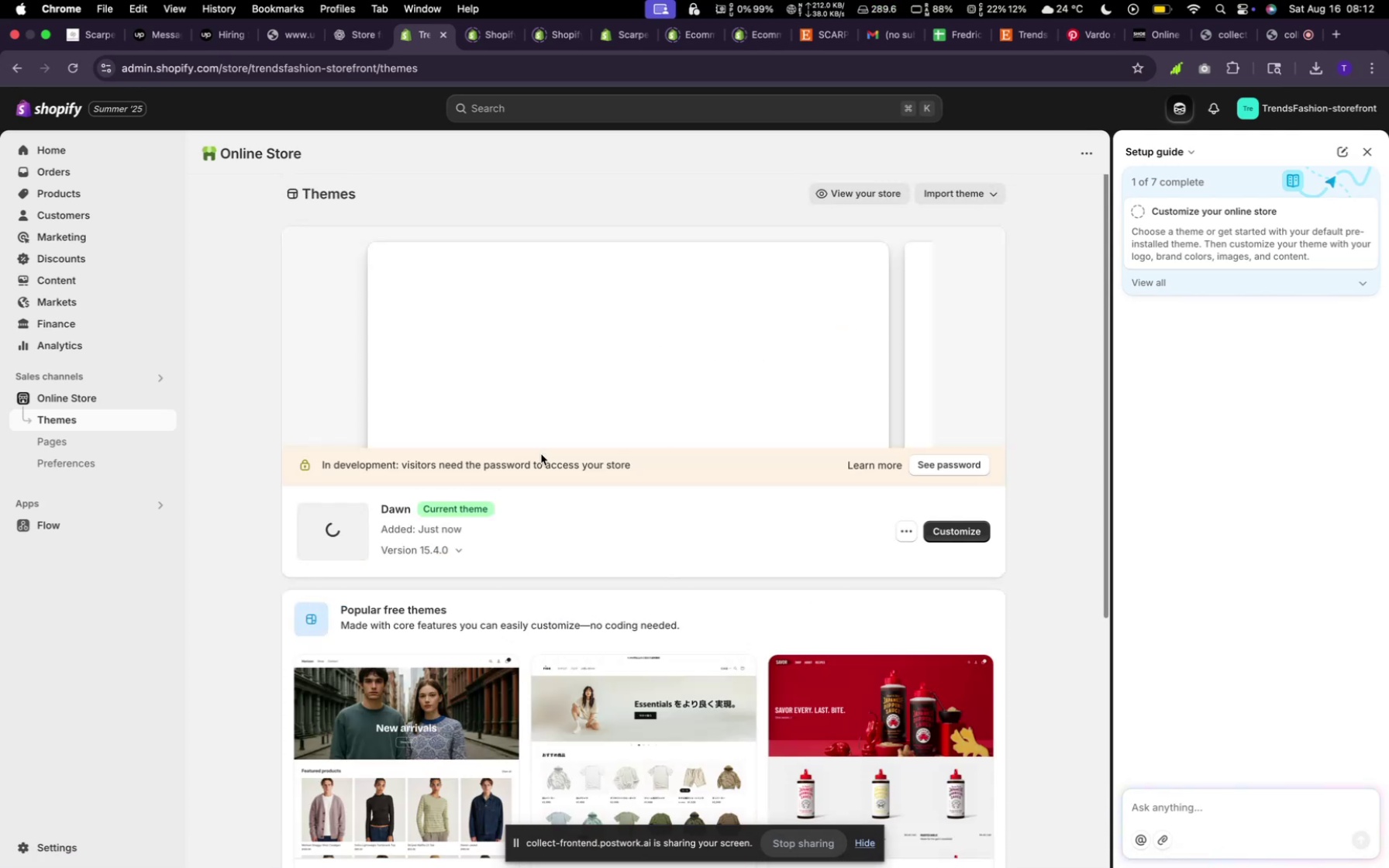 
mouse_move([520, 362])
 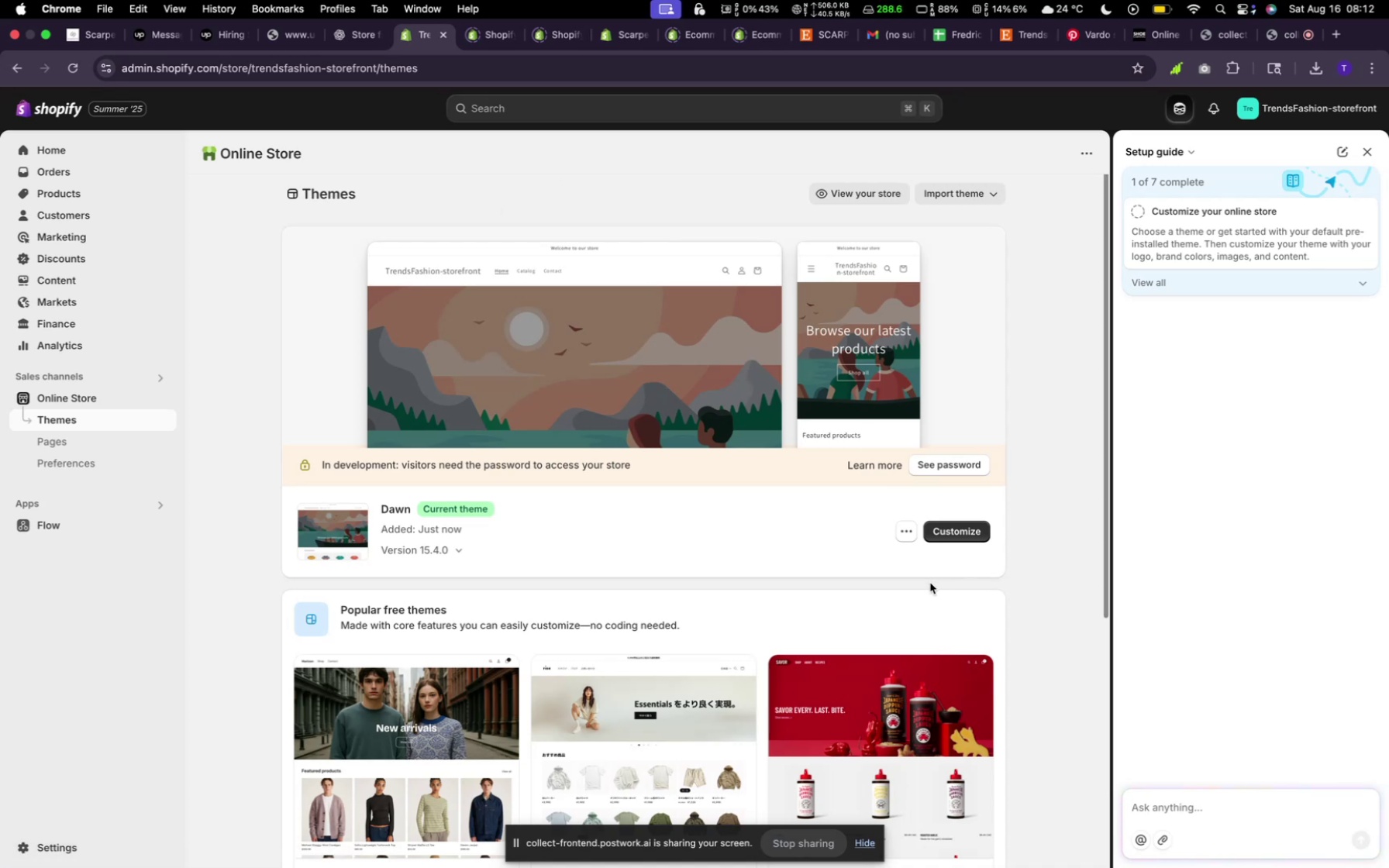 
scroll: coordinate [929, 585], scroll_direction: down, amount: 4.0
 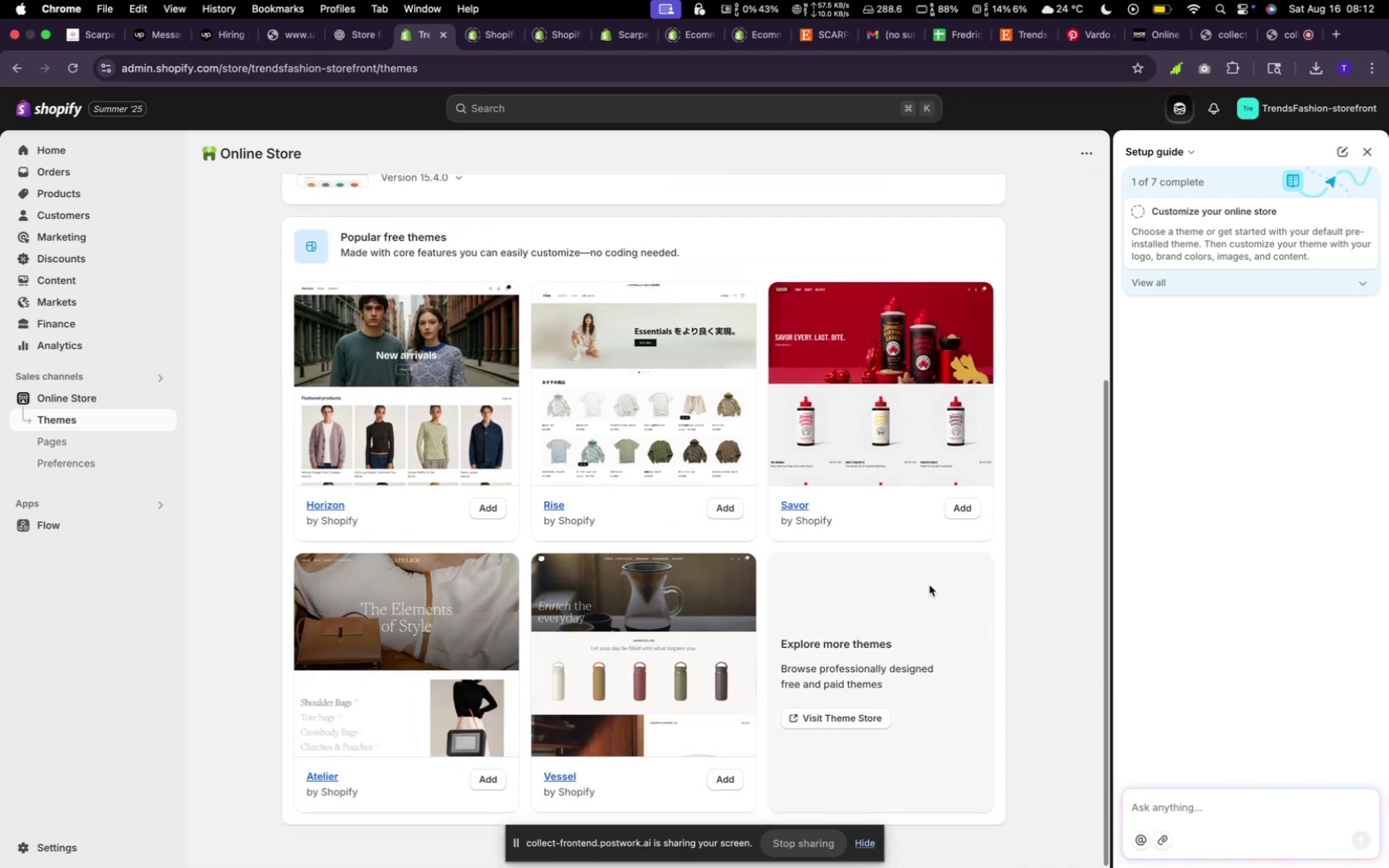 
scroll: coordinate [929, 585], scroll_direction: up, amount: 19.0
 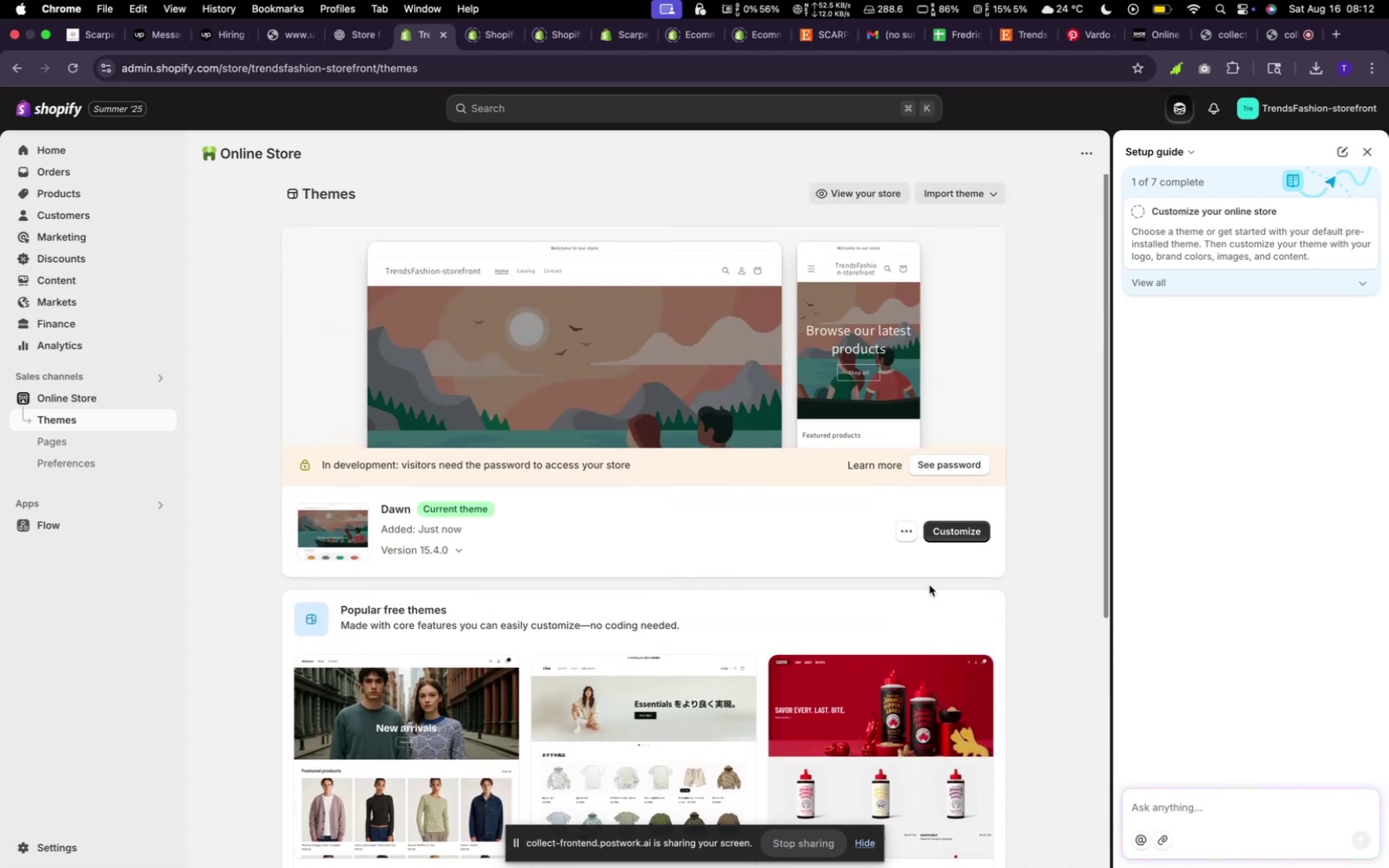 
scroll: coordinate [929, 585], scroll_direction: down, amount: 17.0
 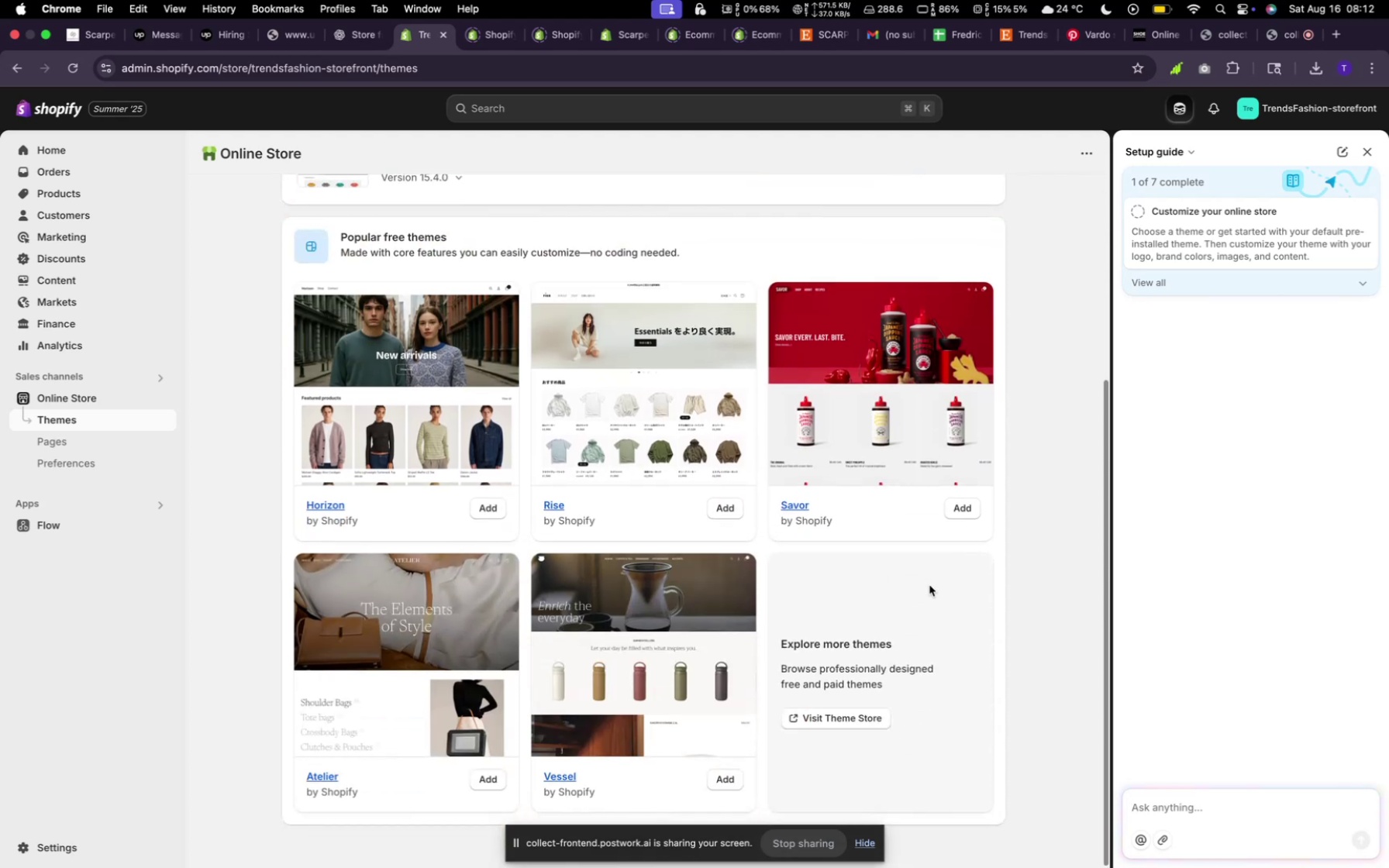 
scroll: coordinate [929, 585], scroll_direction: up, amount: 9.0
 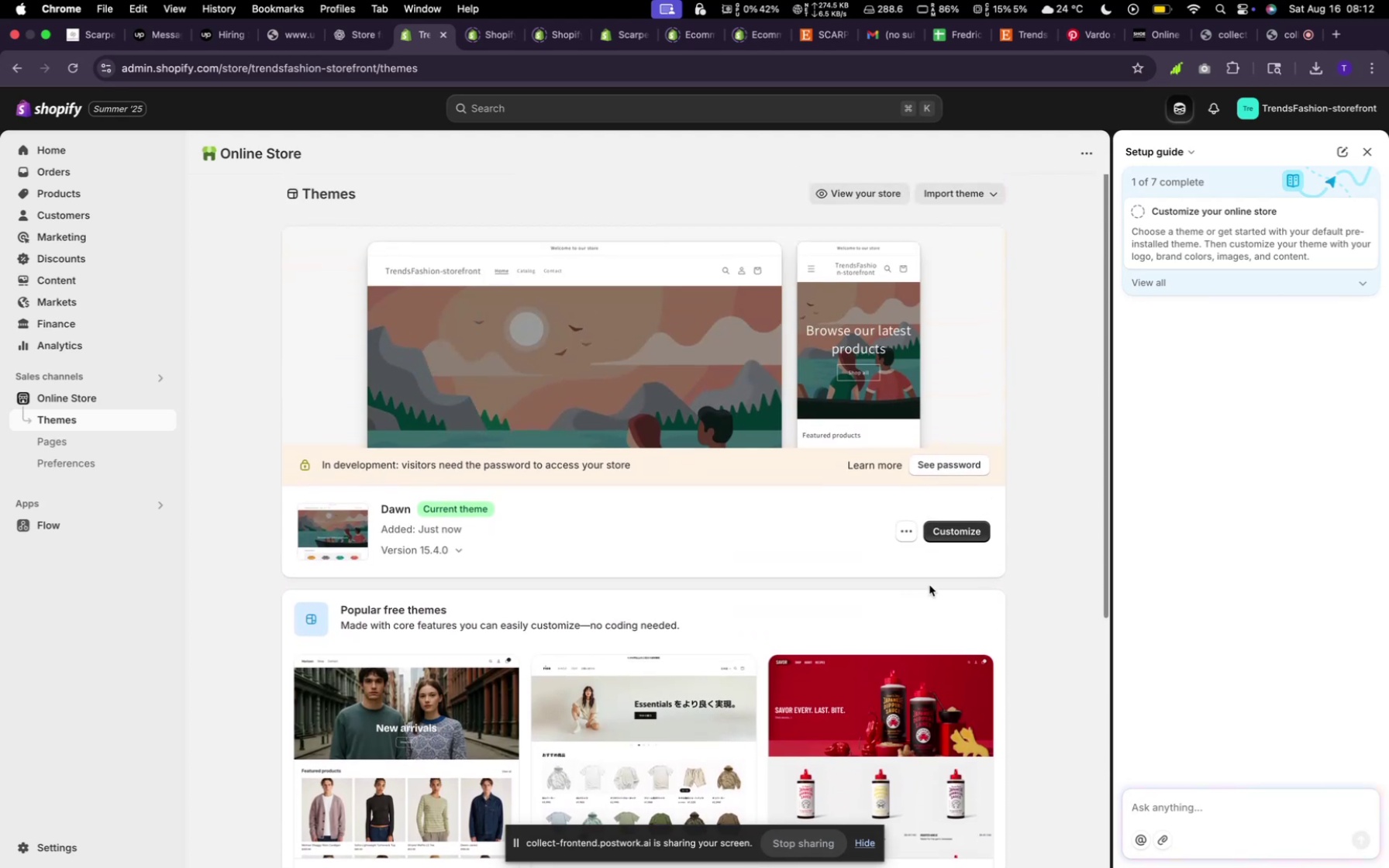 
scroll: coordinate [929, 585], scroll_direction: down, amount: 7.0
 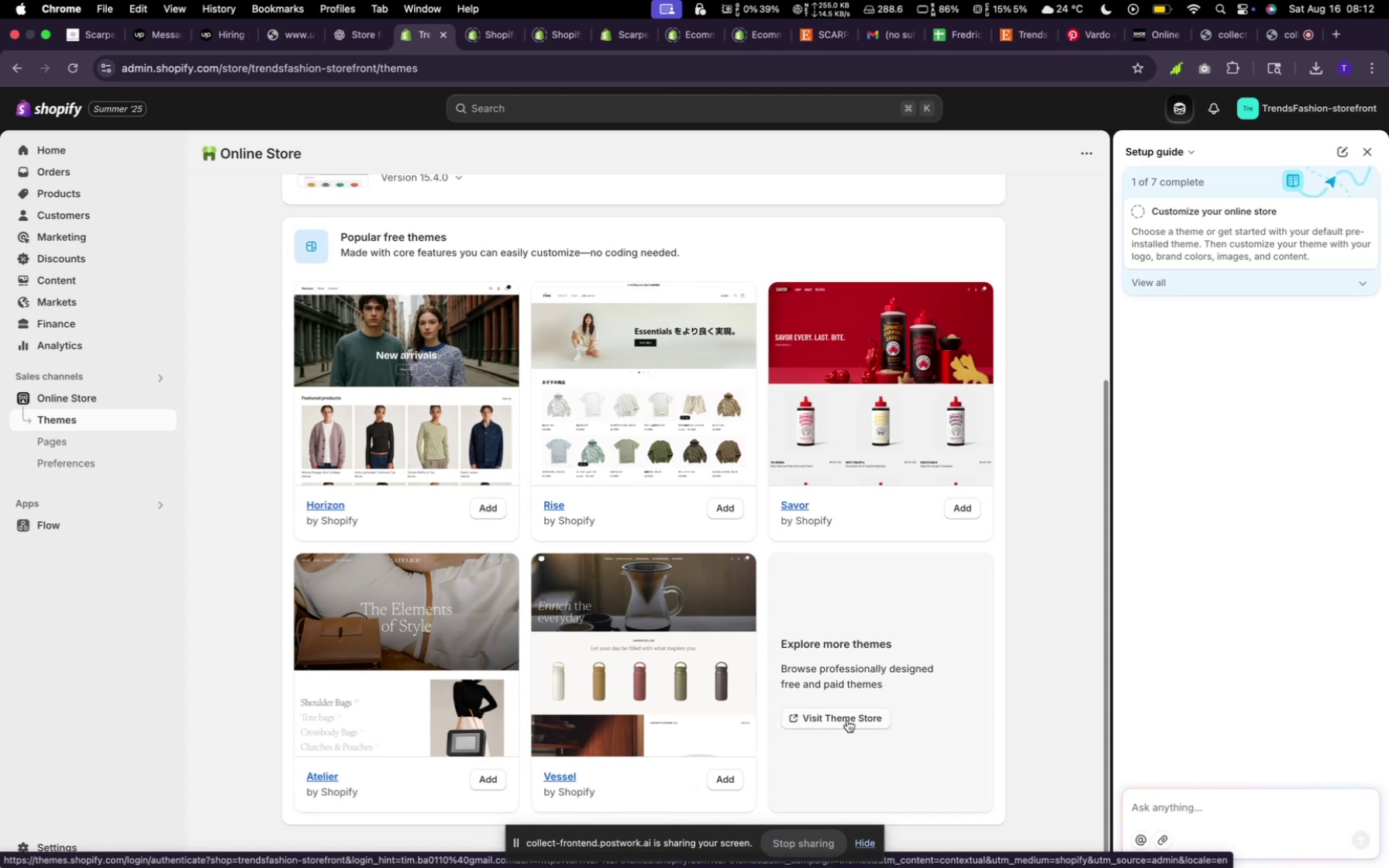 
wait(5.1)
 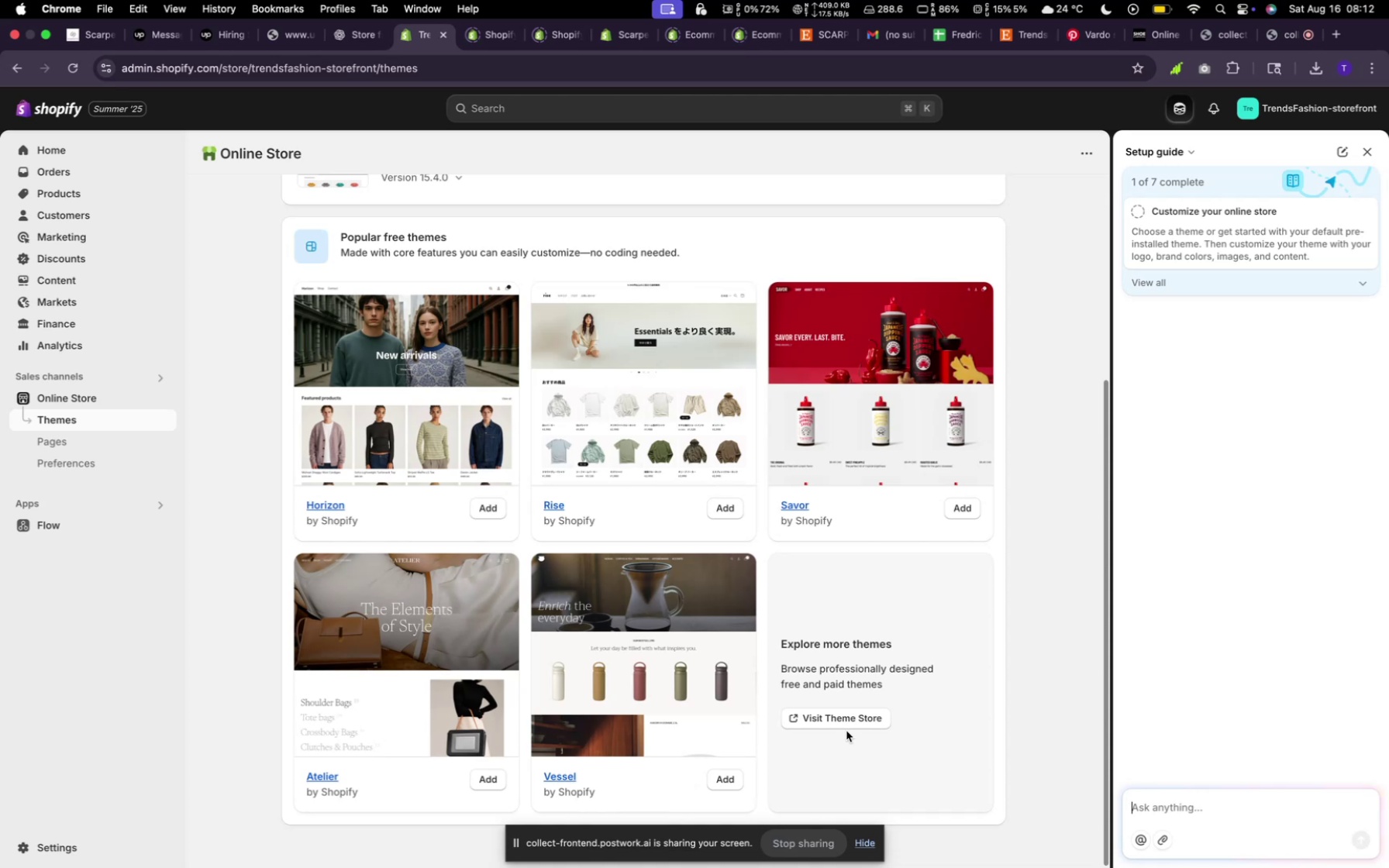 
left_click([847, 720])
 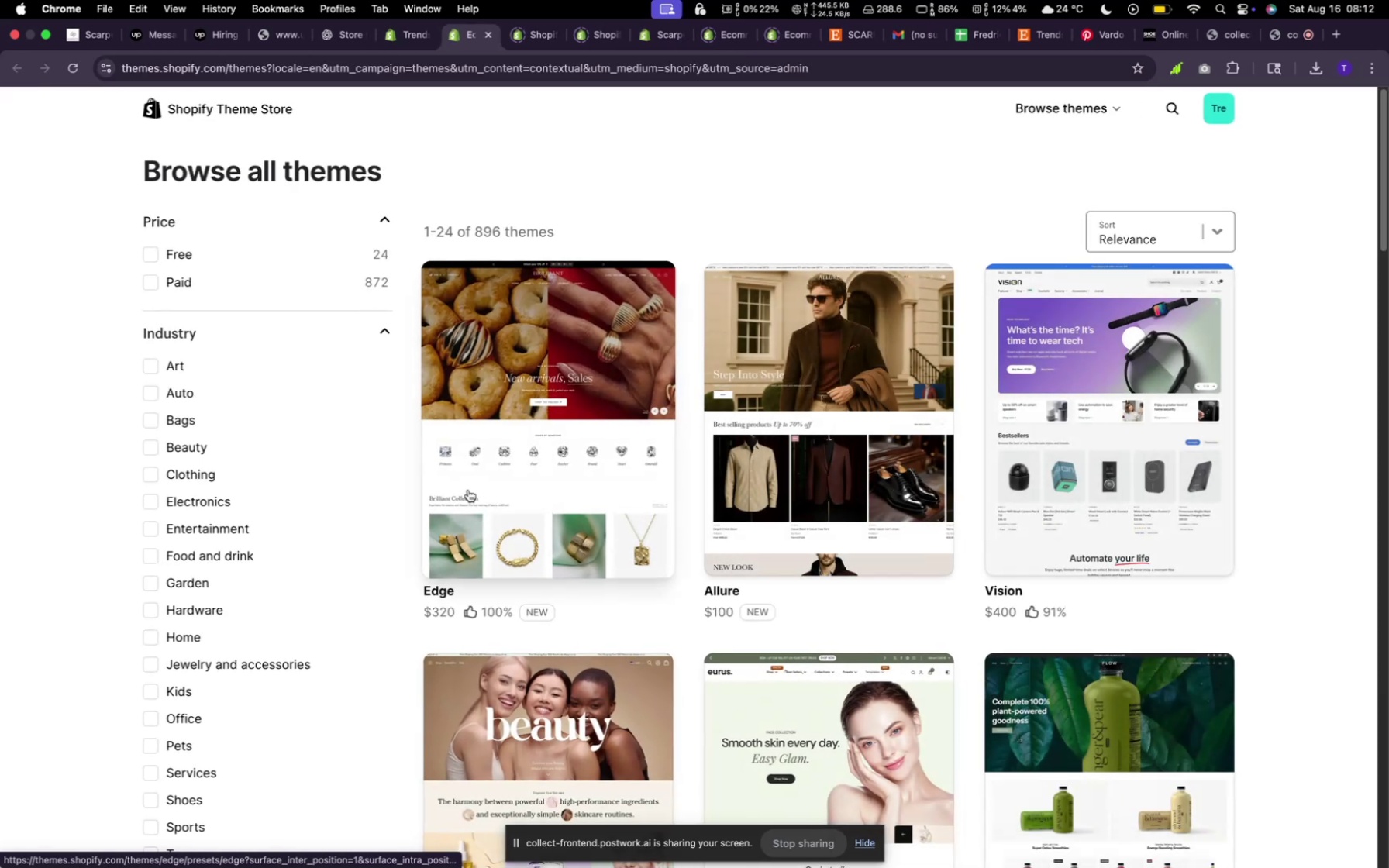 
wait(5.19)
 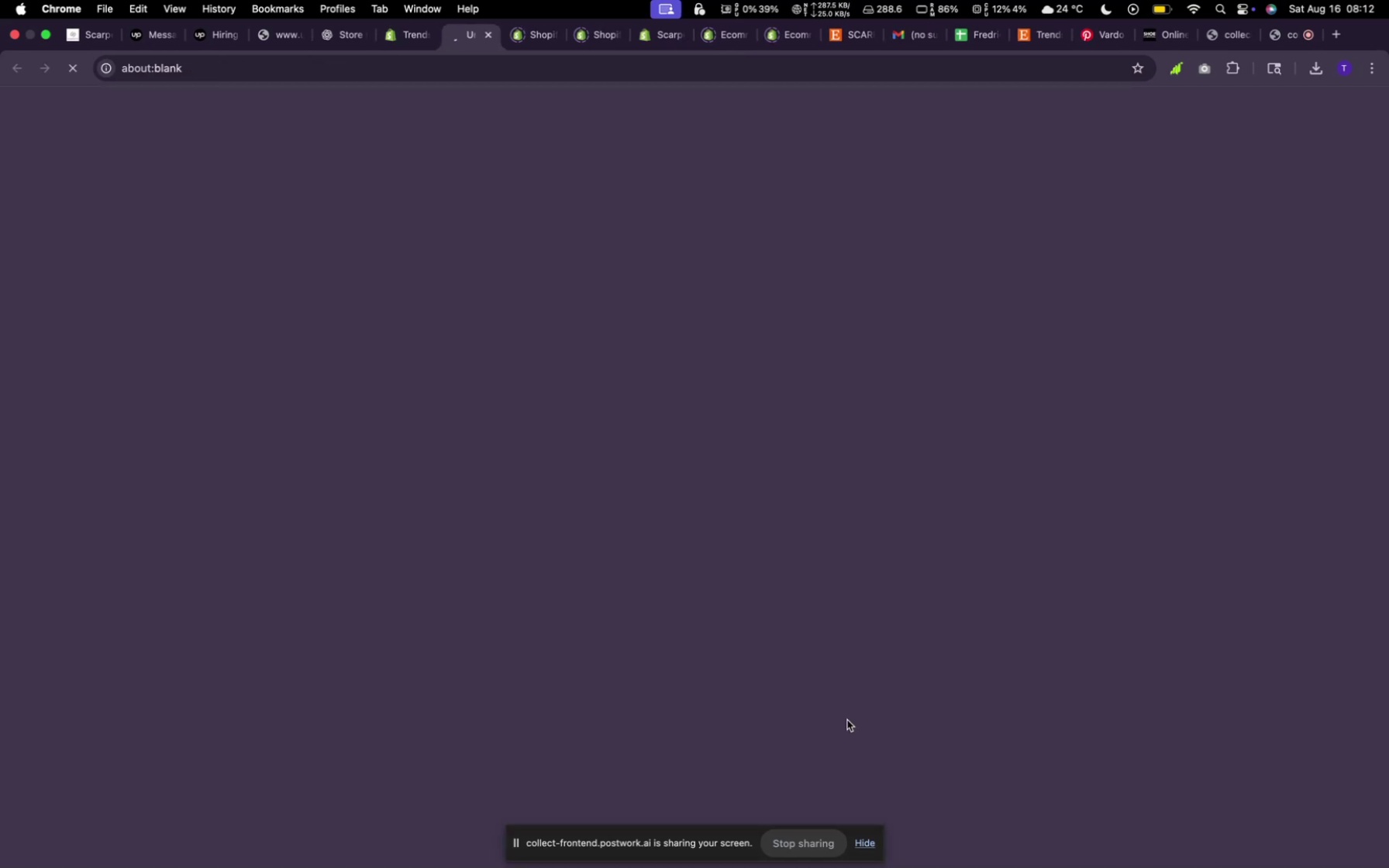 
scroll: coordinate [828, 562], scroll_direction: down, amount: 25.0
 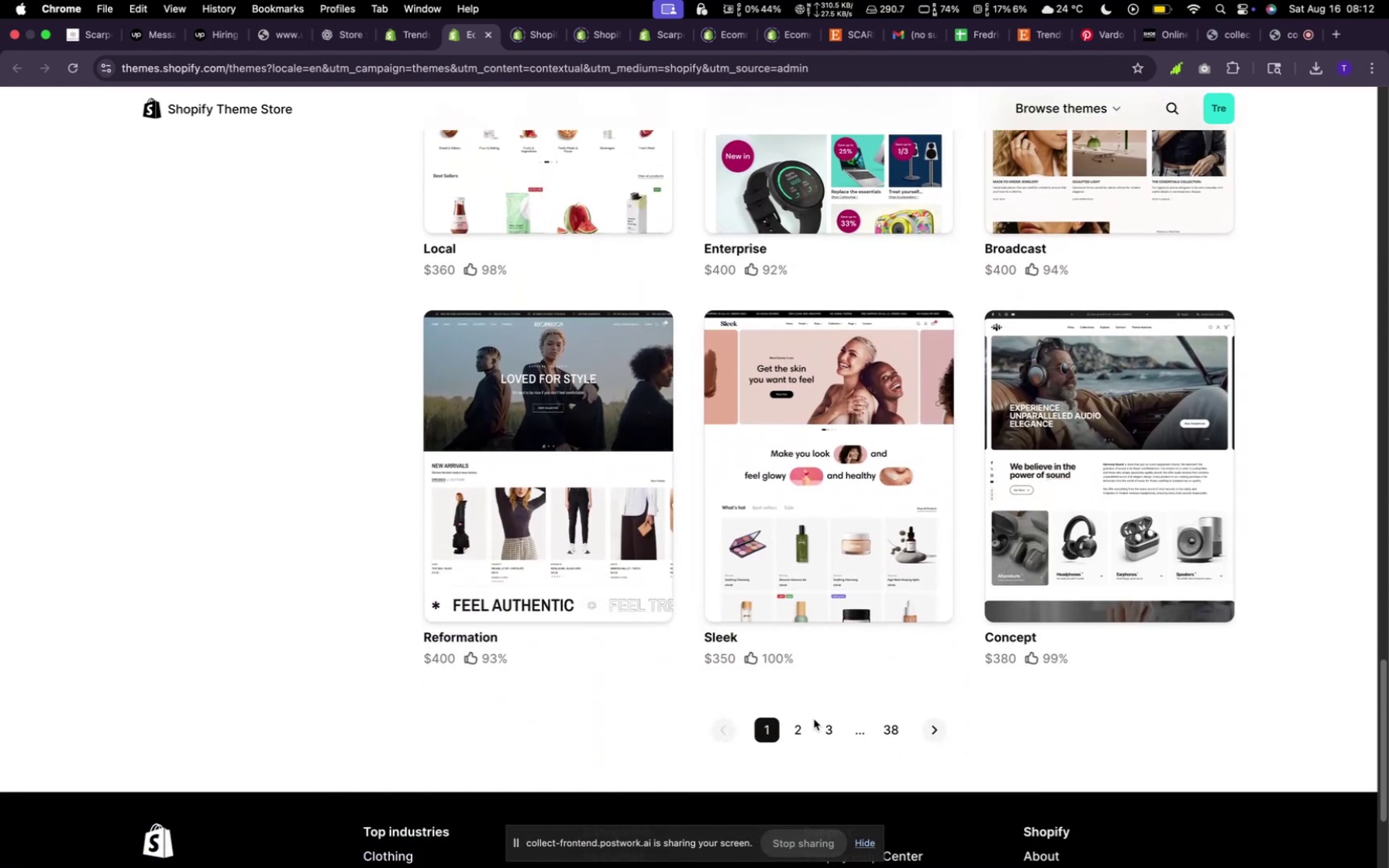 
left_click_drag(start_coordinate=[810, 723], to_coordinate=[808, 727])
 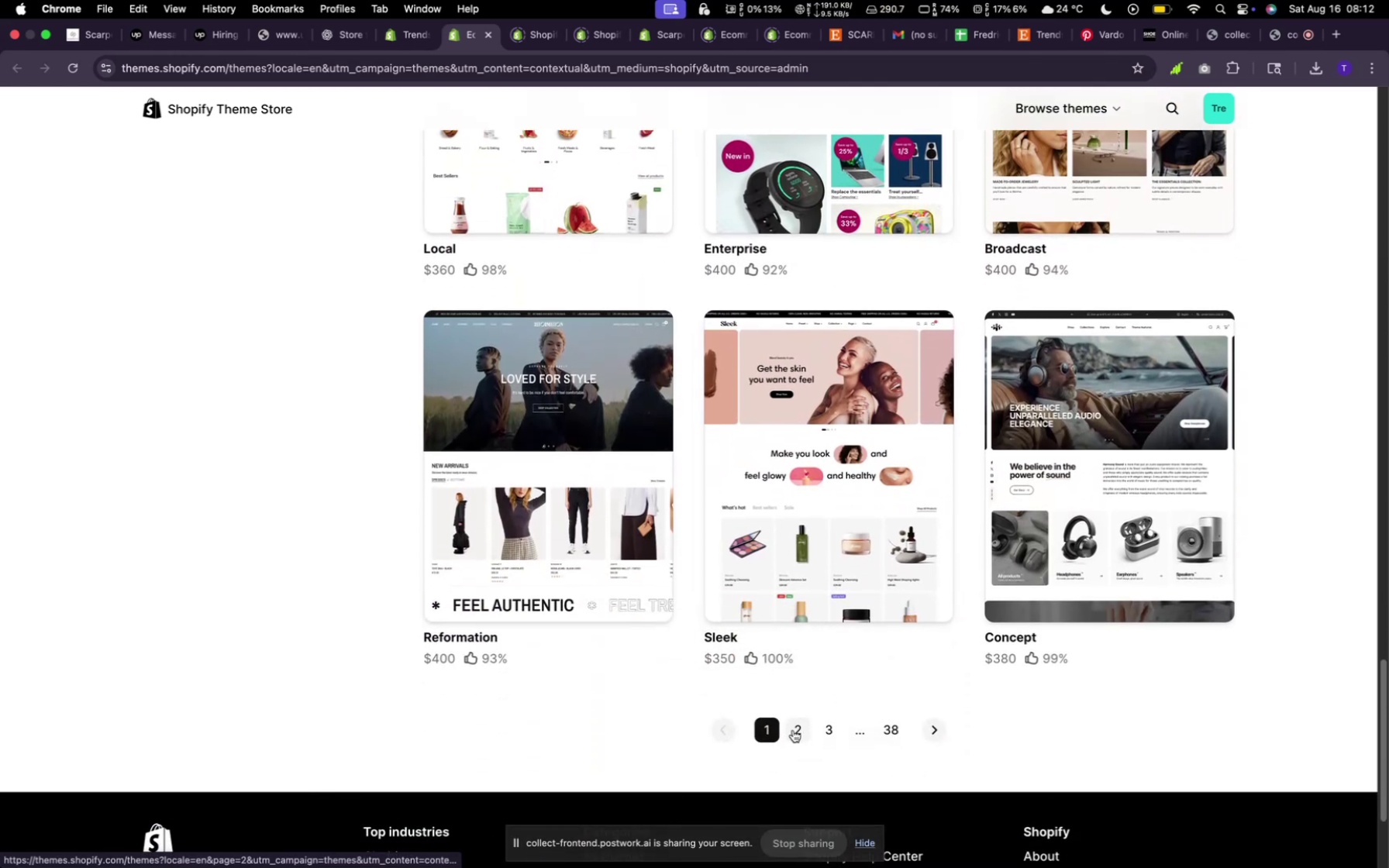 
left_click([793, 730])
 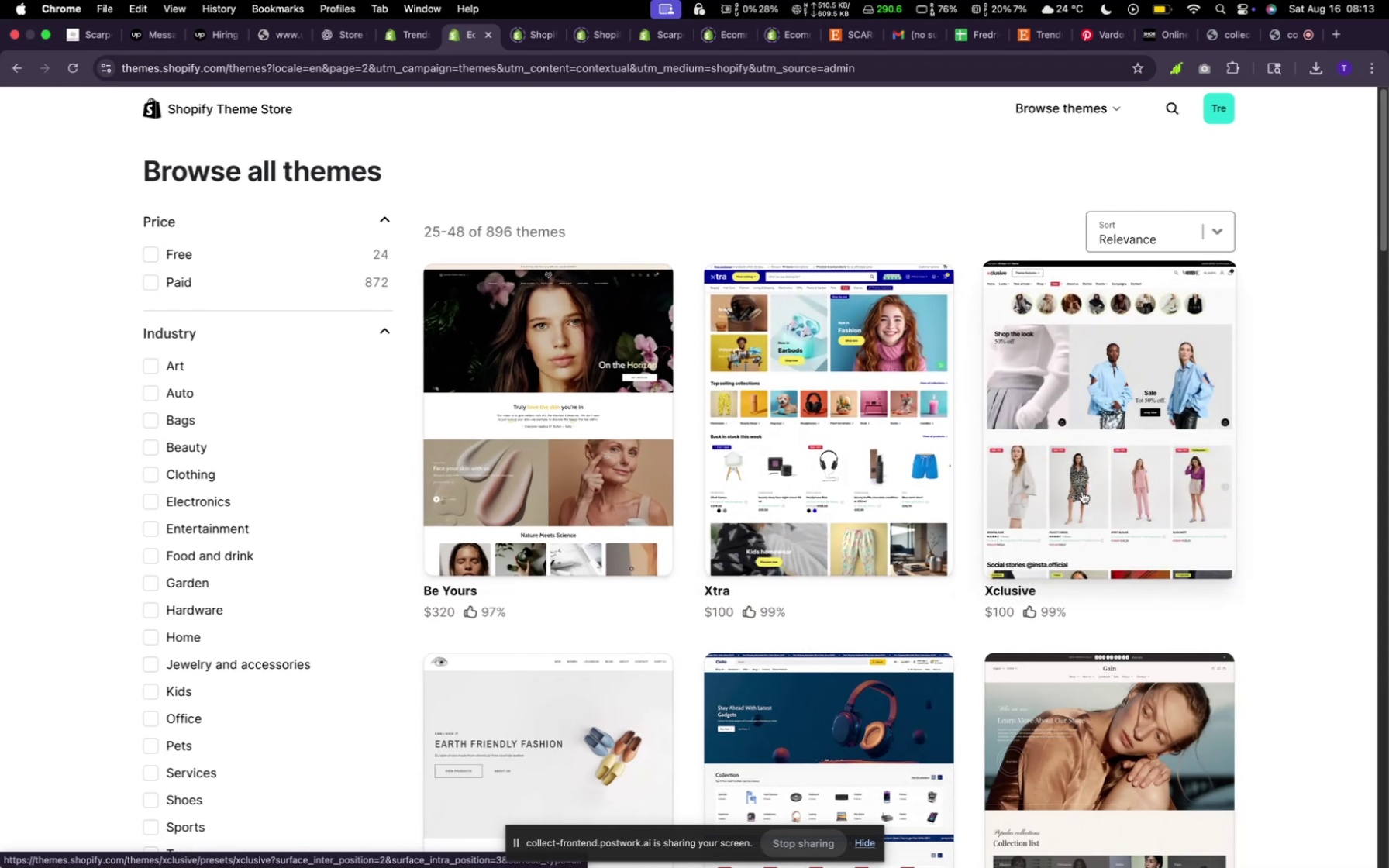 
wait(12.54)
 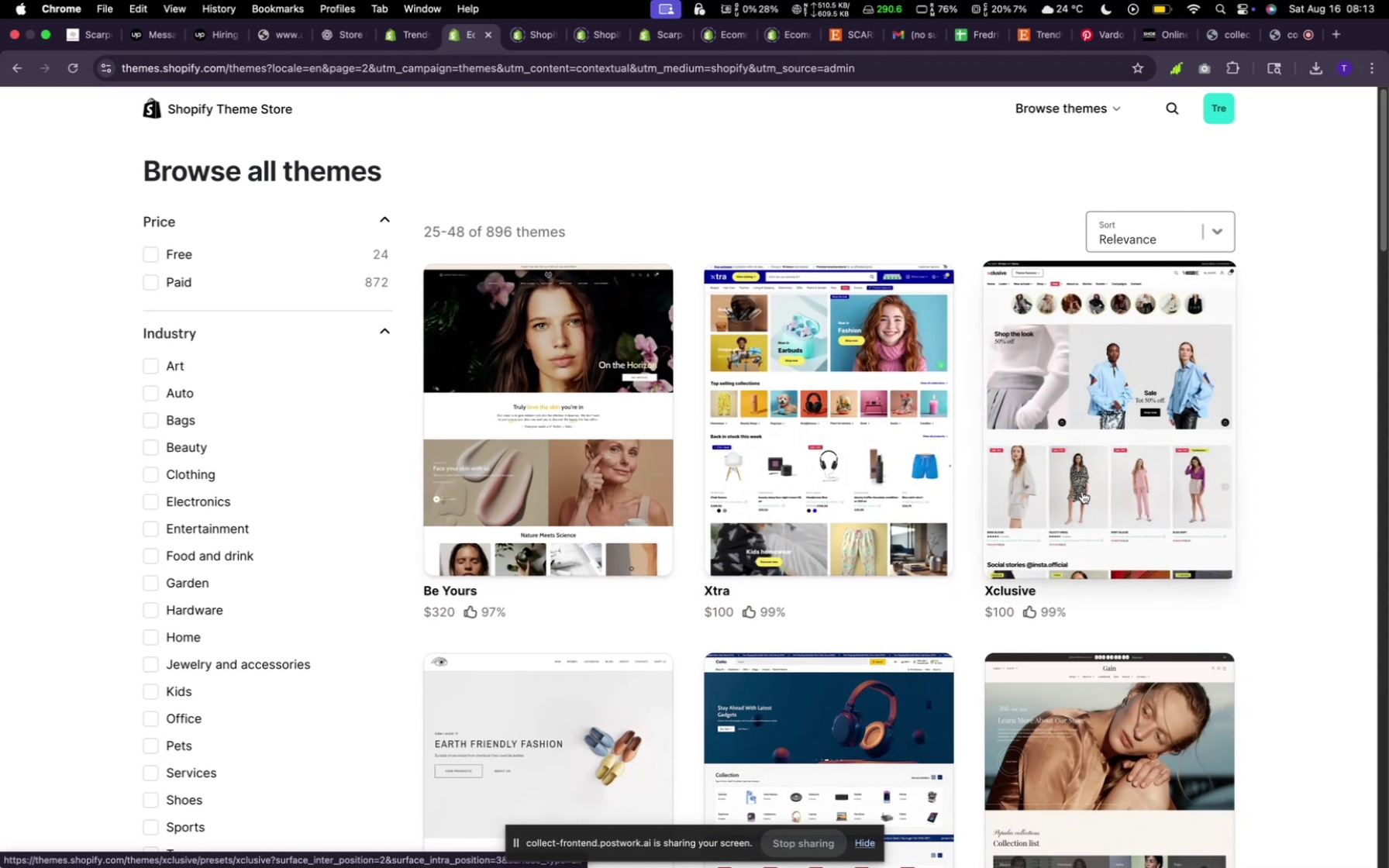 
scroll: coordinate [942, 663], scroll_direction: down, amount: 12.0
 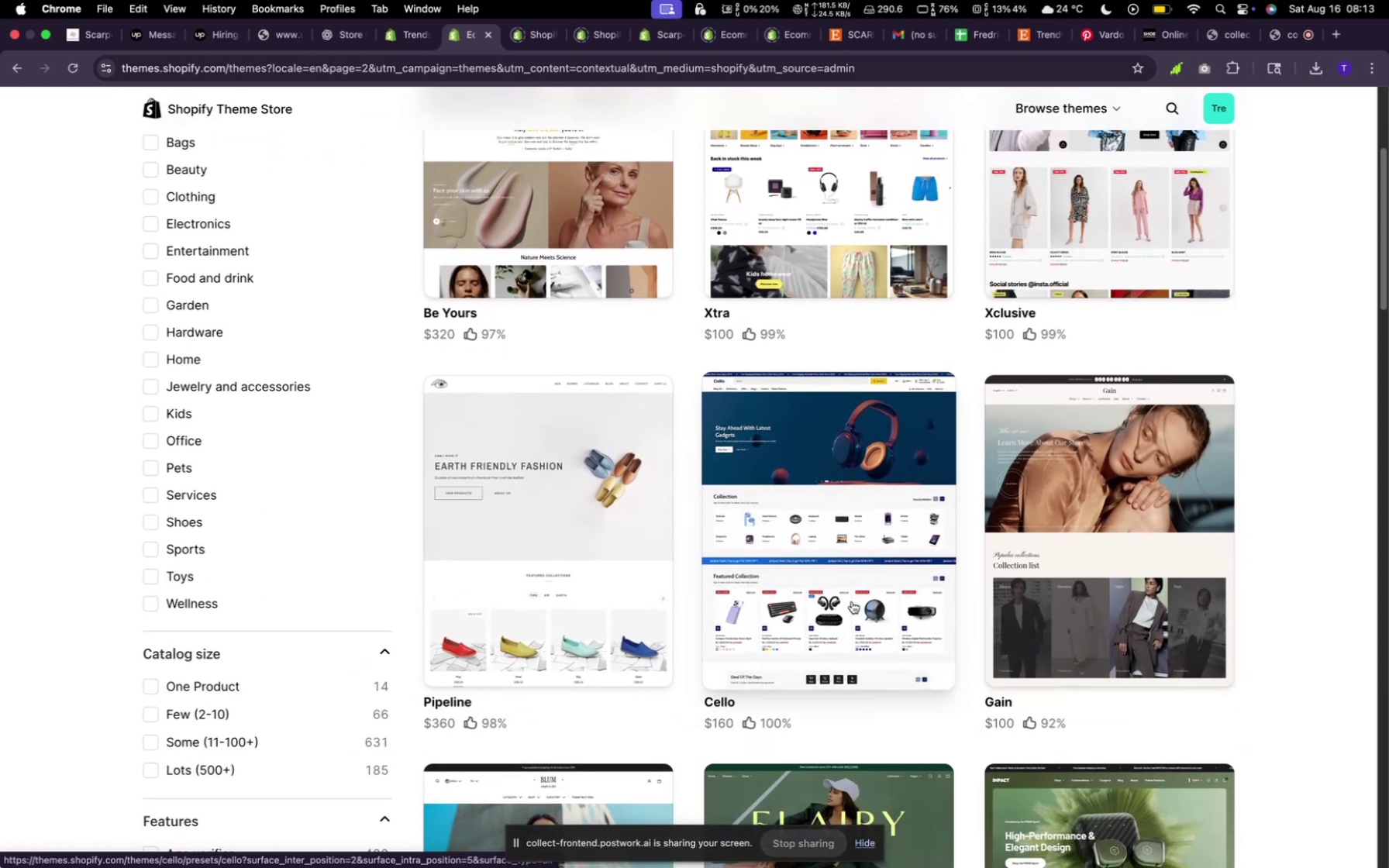 
wait(12.08)
 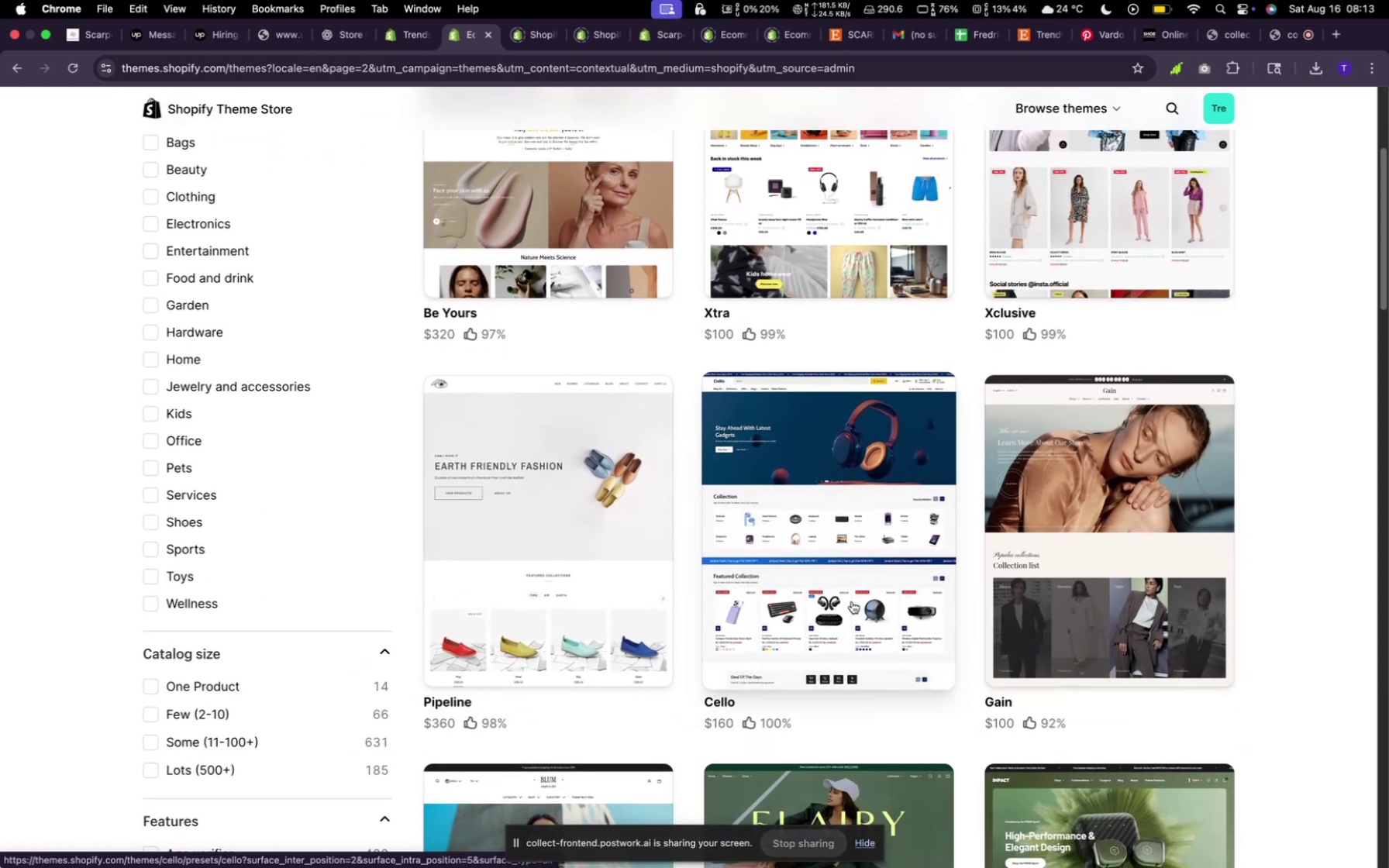 
scroll: coordinate [846, 728], scroll_direction: down, amount: 16.0
 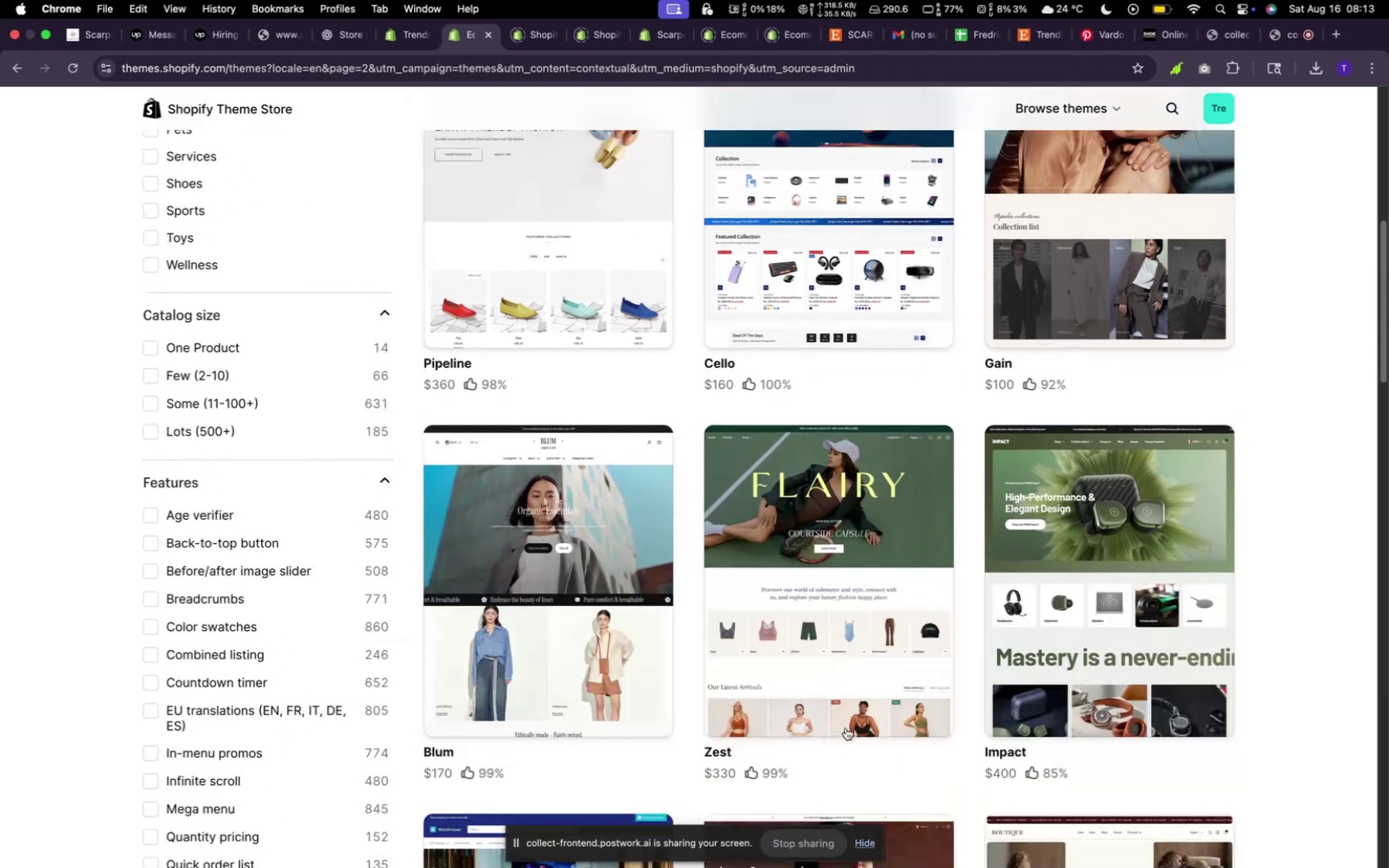 
scroll: coordinate [846, 728], scroll_direction: up, amount: 3.0
 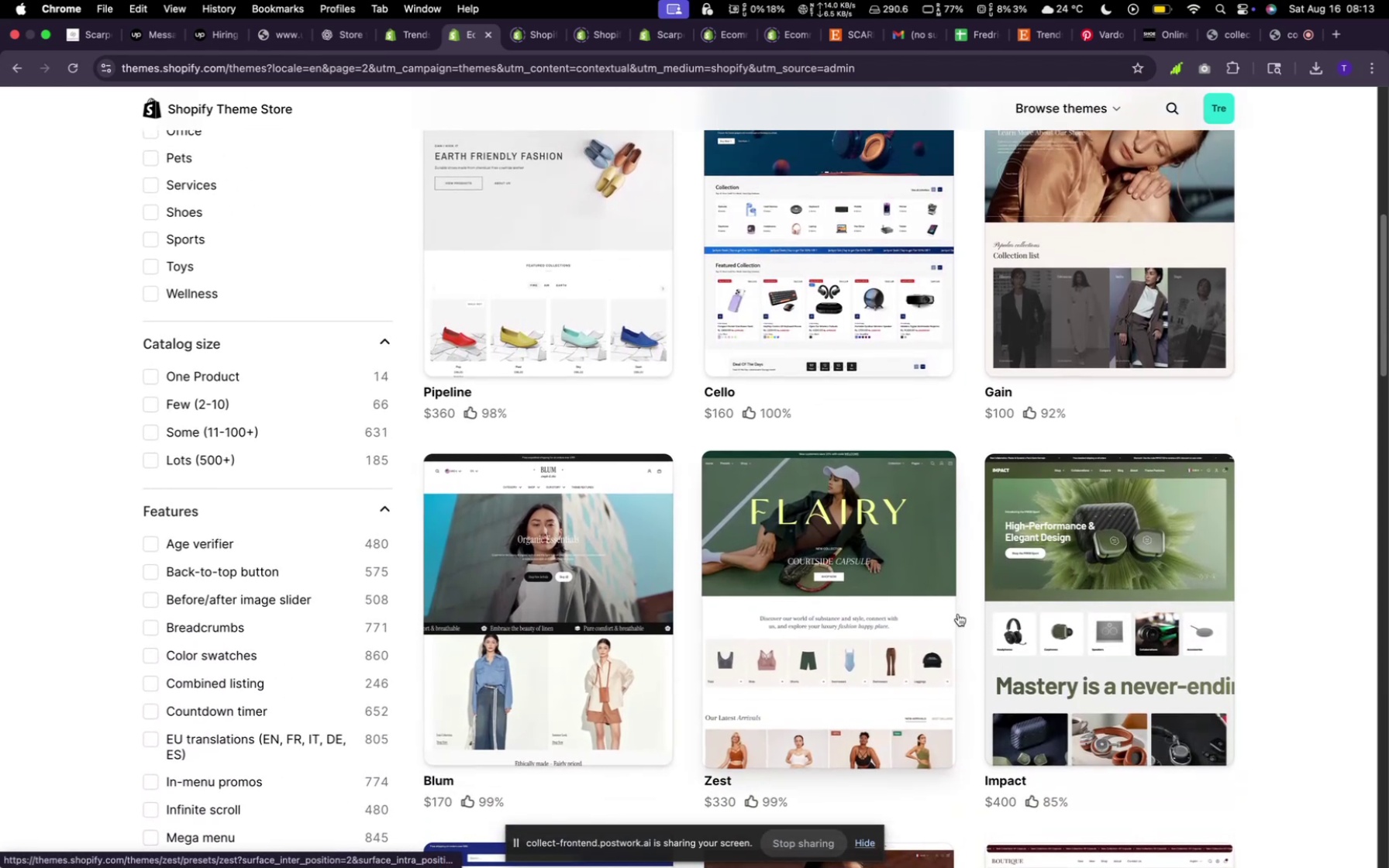 
scroll: coordinate [1119, 663], scroll_direction: down, amount: 44.0
 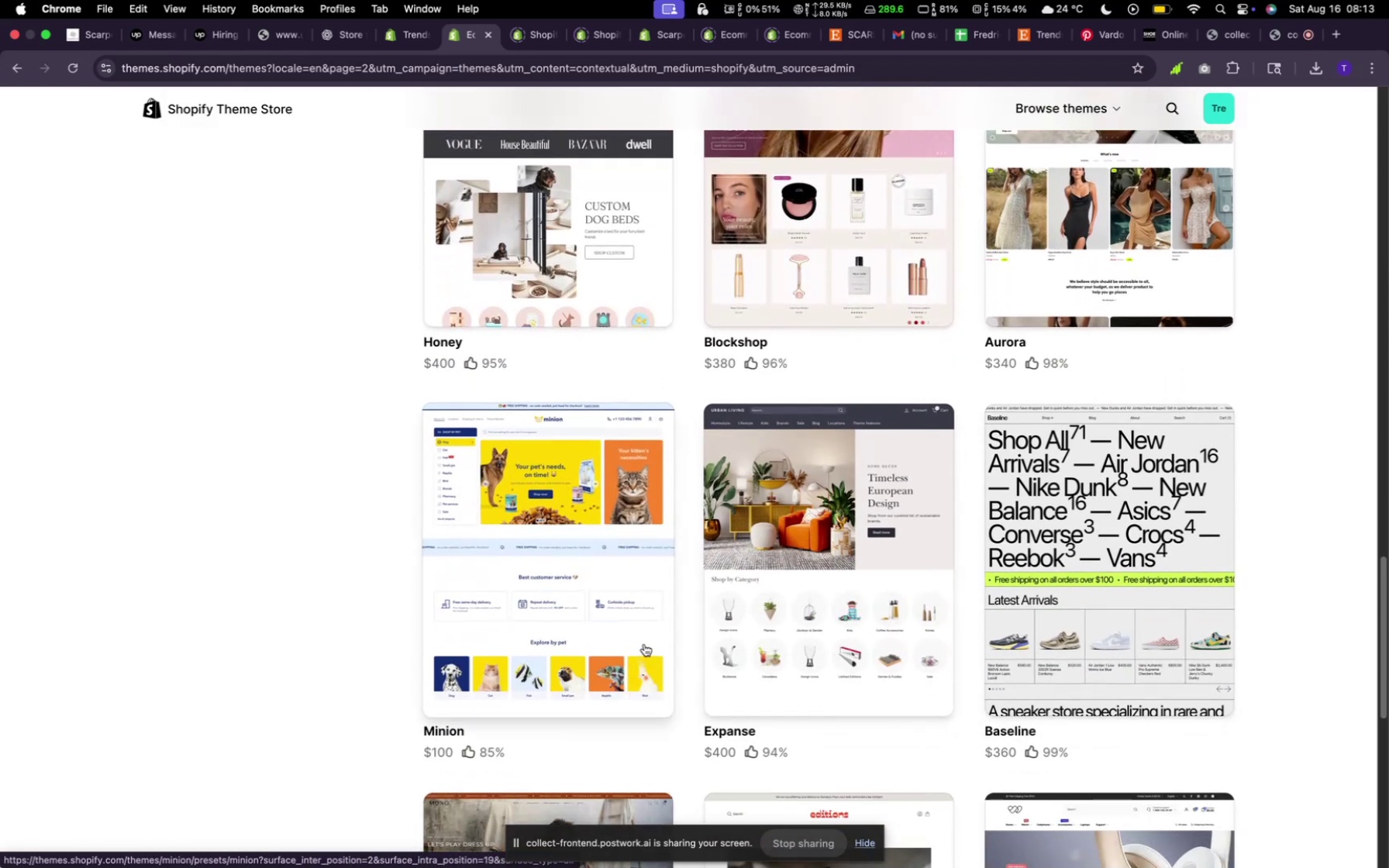 
scroll: coordinate [904, 480], scroll_direction: down, amount: 17.0
 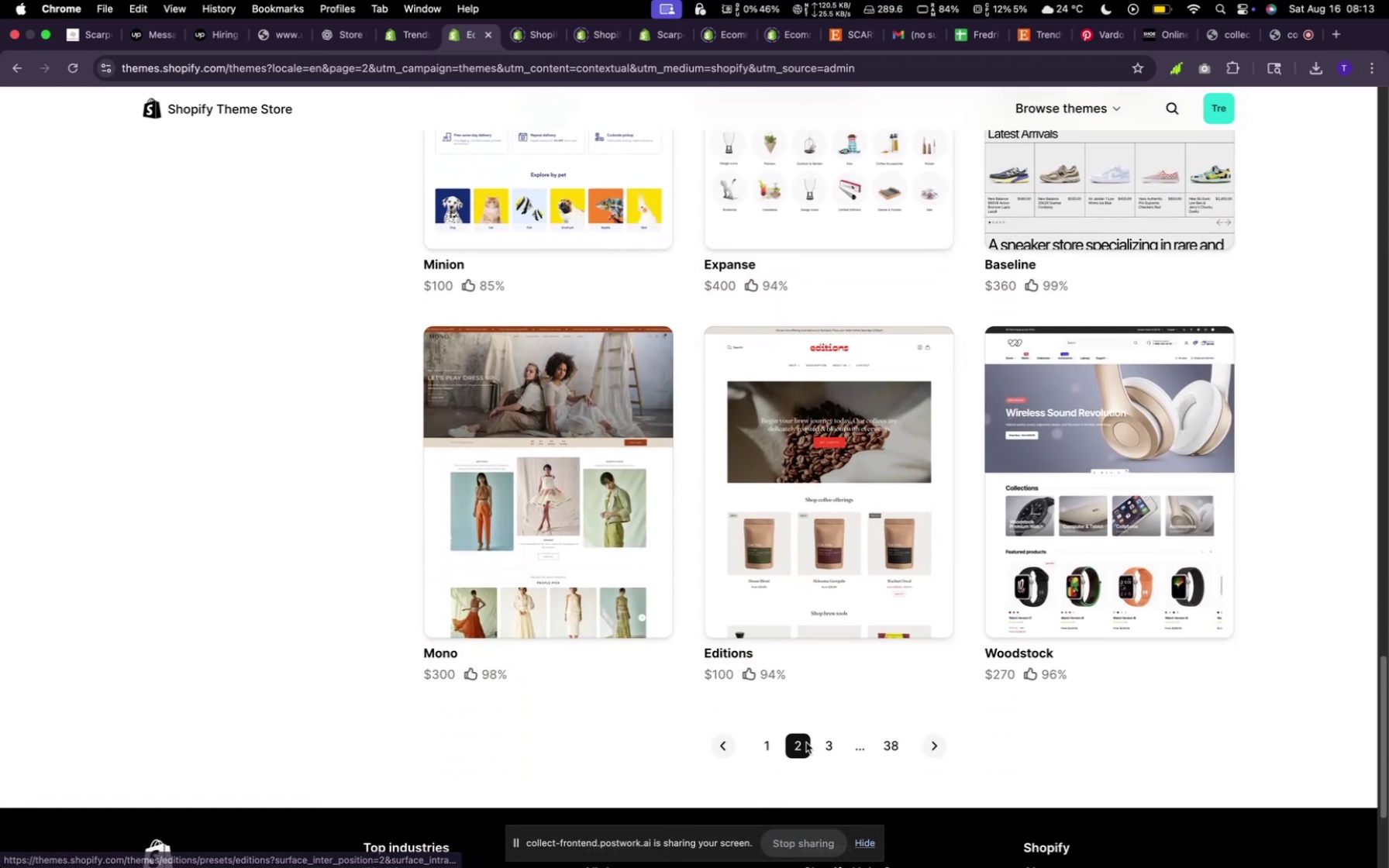 
left_click([820, 741])
 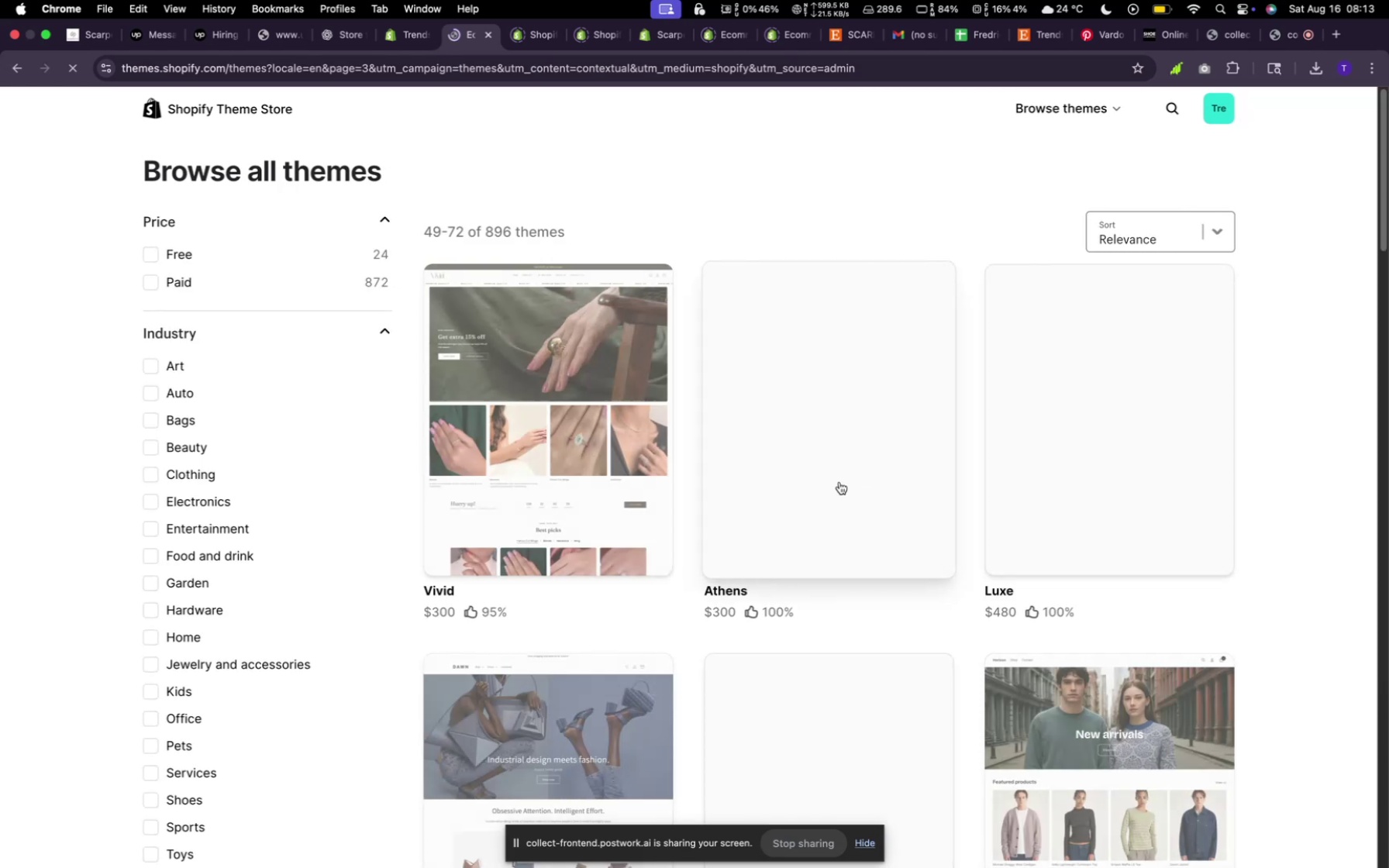 
scroll: coordinate [839, 482], scroll_direction: down, amount: 3.0
 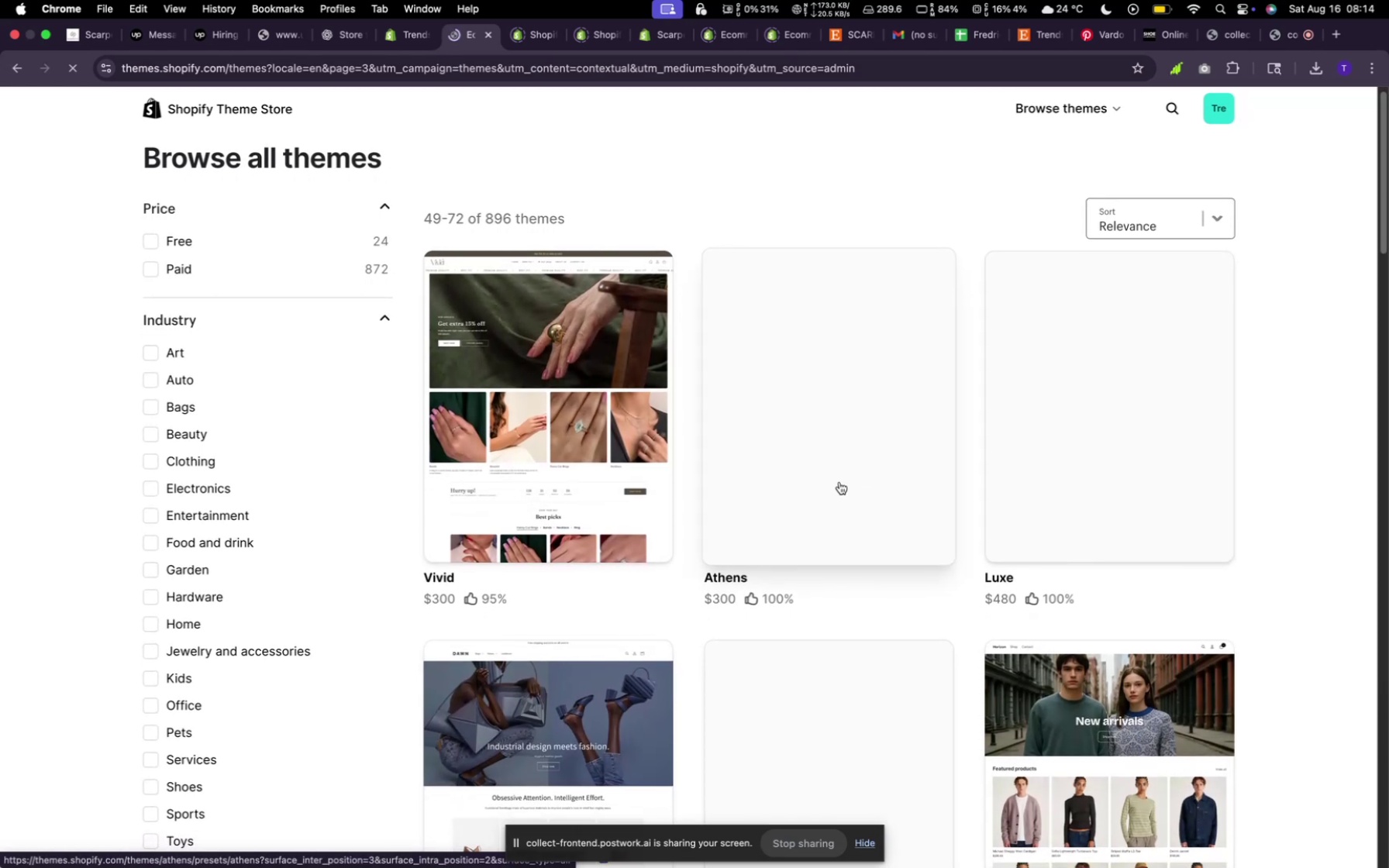 
scroll: coordinate [839, 482], scroll_direction: up, amount: 3.0
 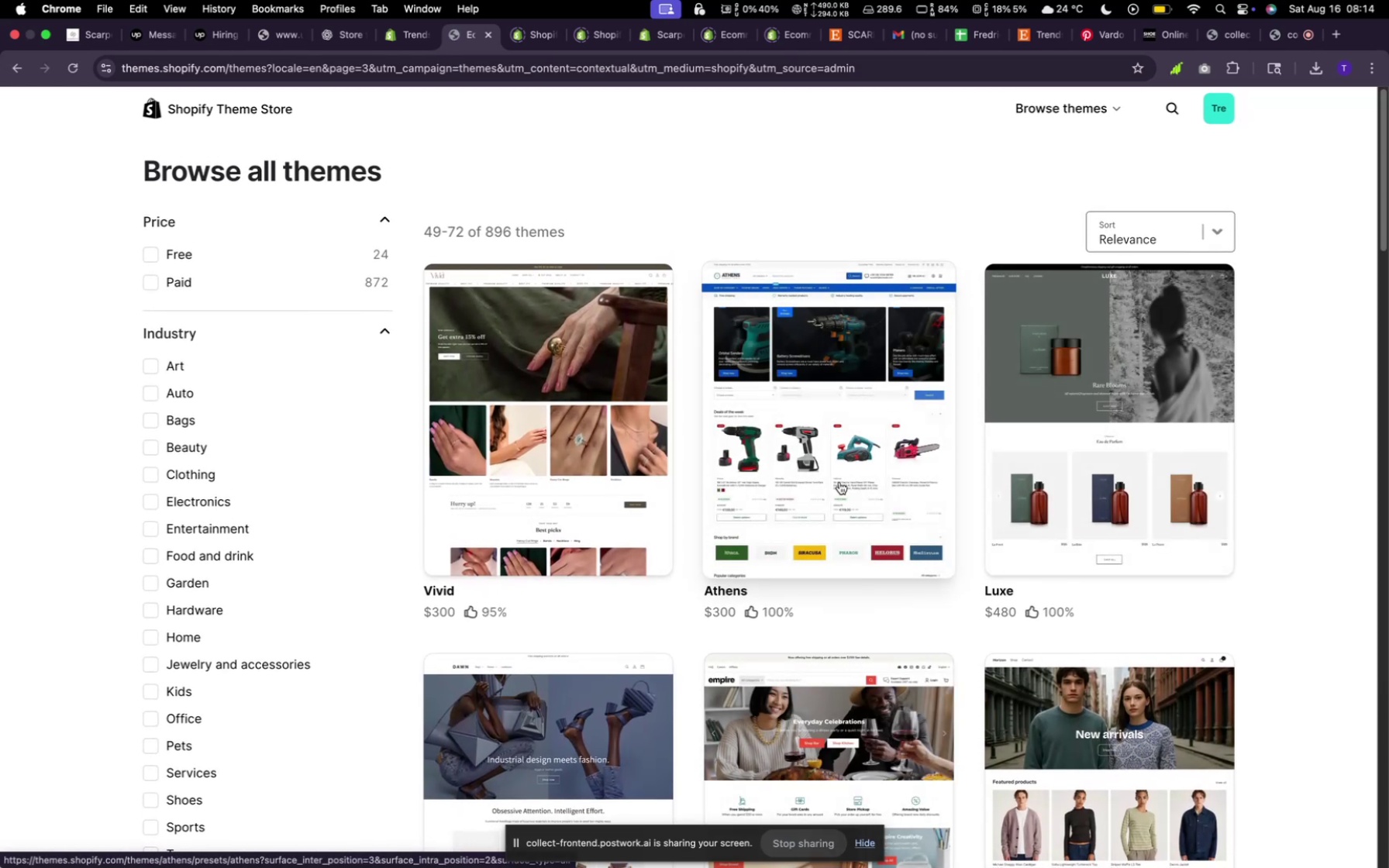 
scroll: coordinate [839, 482], scroll_direction: down, amount: 2.0
 